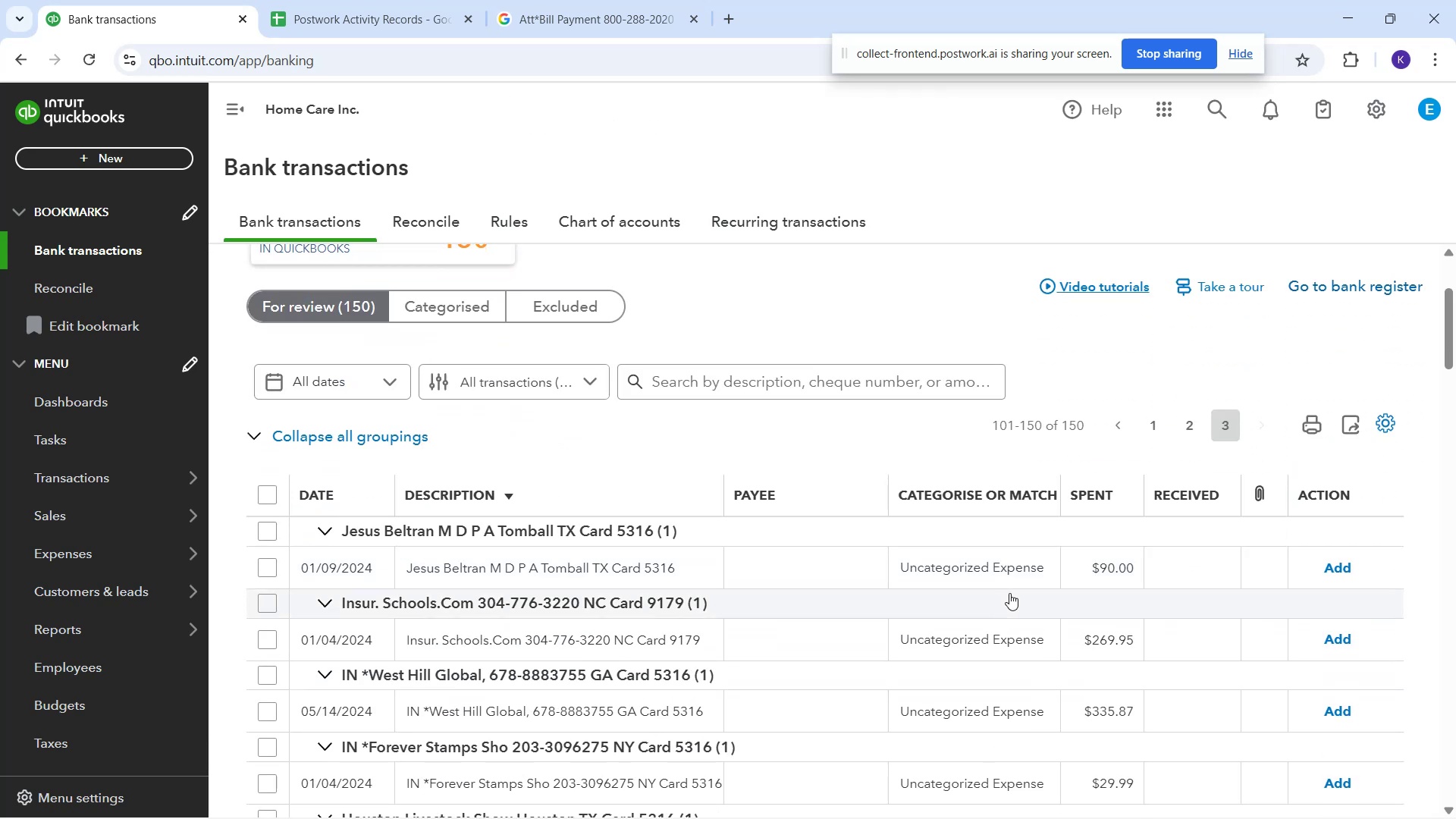 
scroll: coordinate [1018, 588], scroll_direction: down, amount: 5.0
 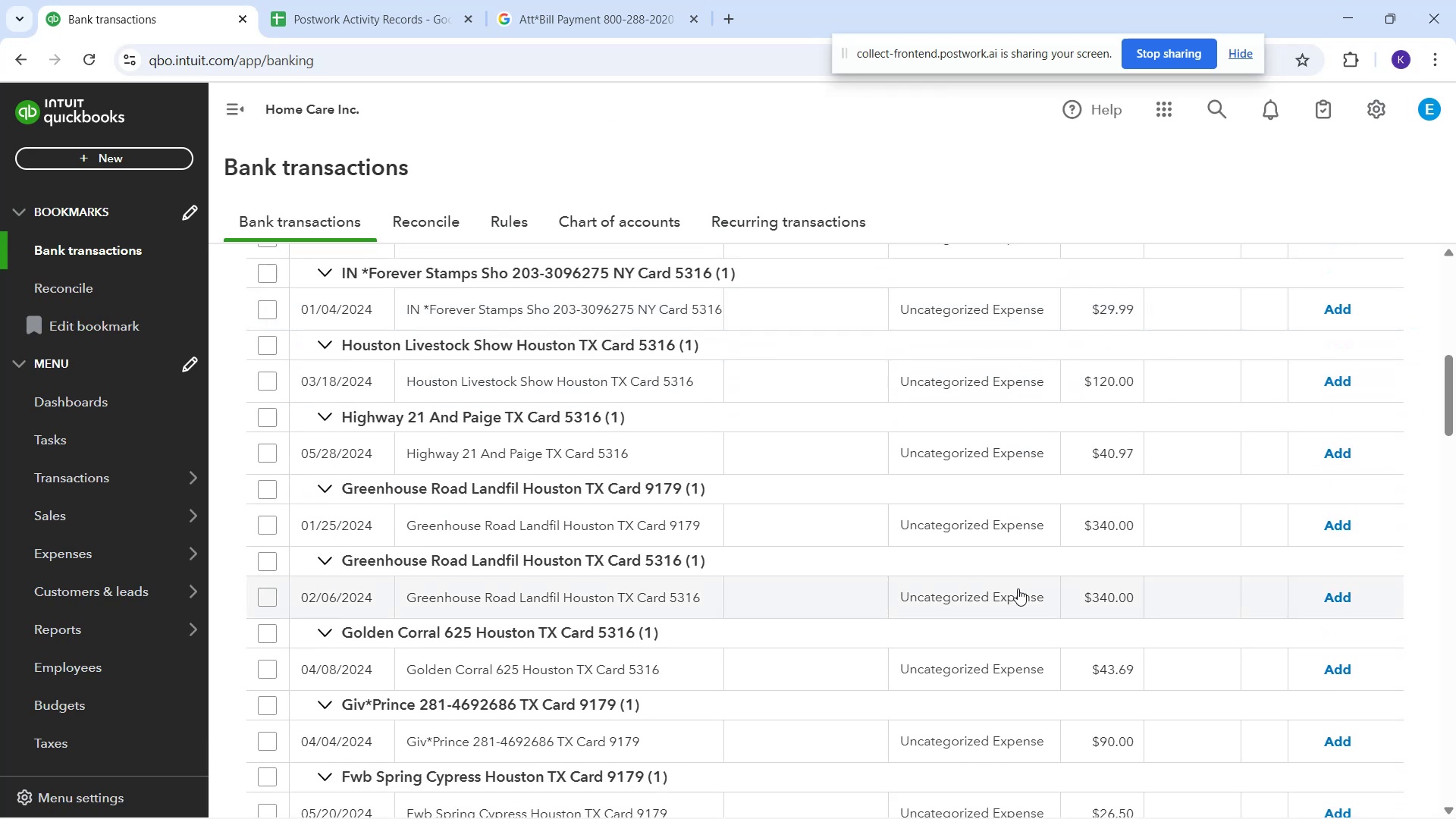 
scroll: coordinate [761, 587], scroll_direction: up, amount: 8.0
 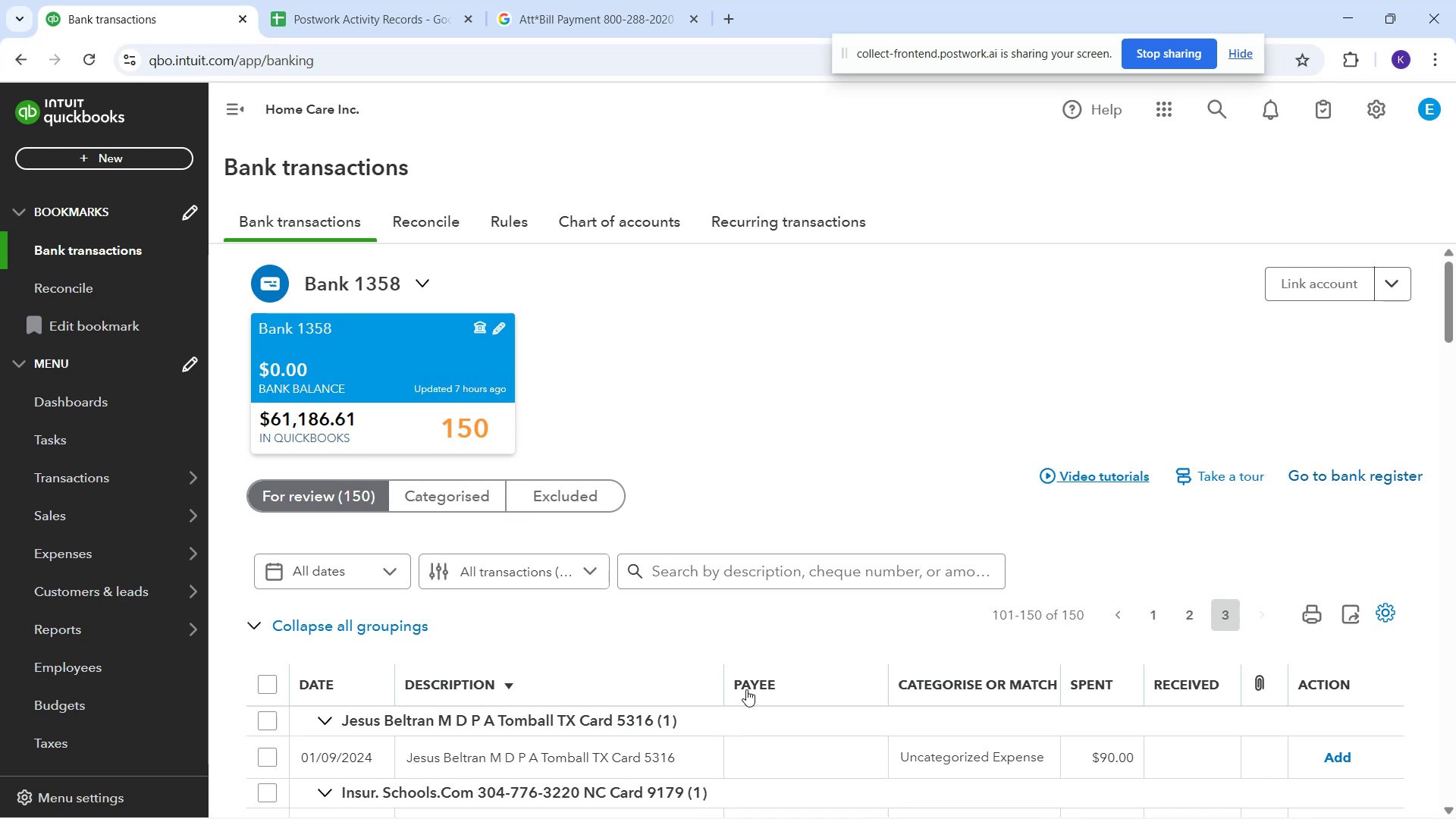 
wait(20.19)
 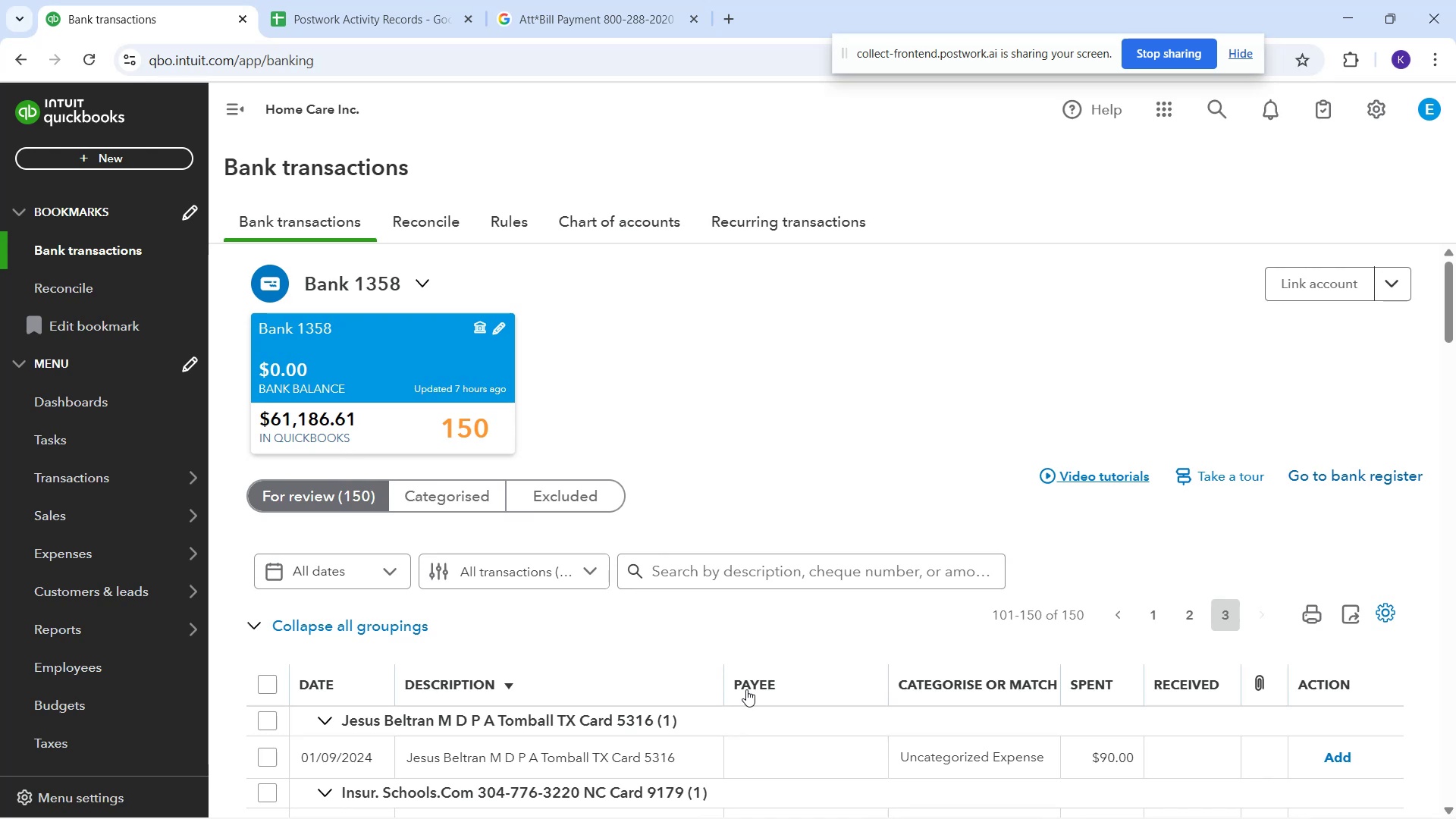 
mouse_move([1455, 805])
 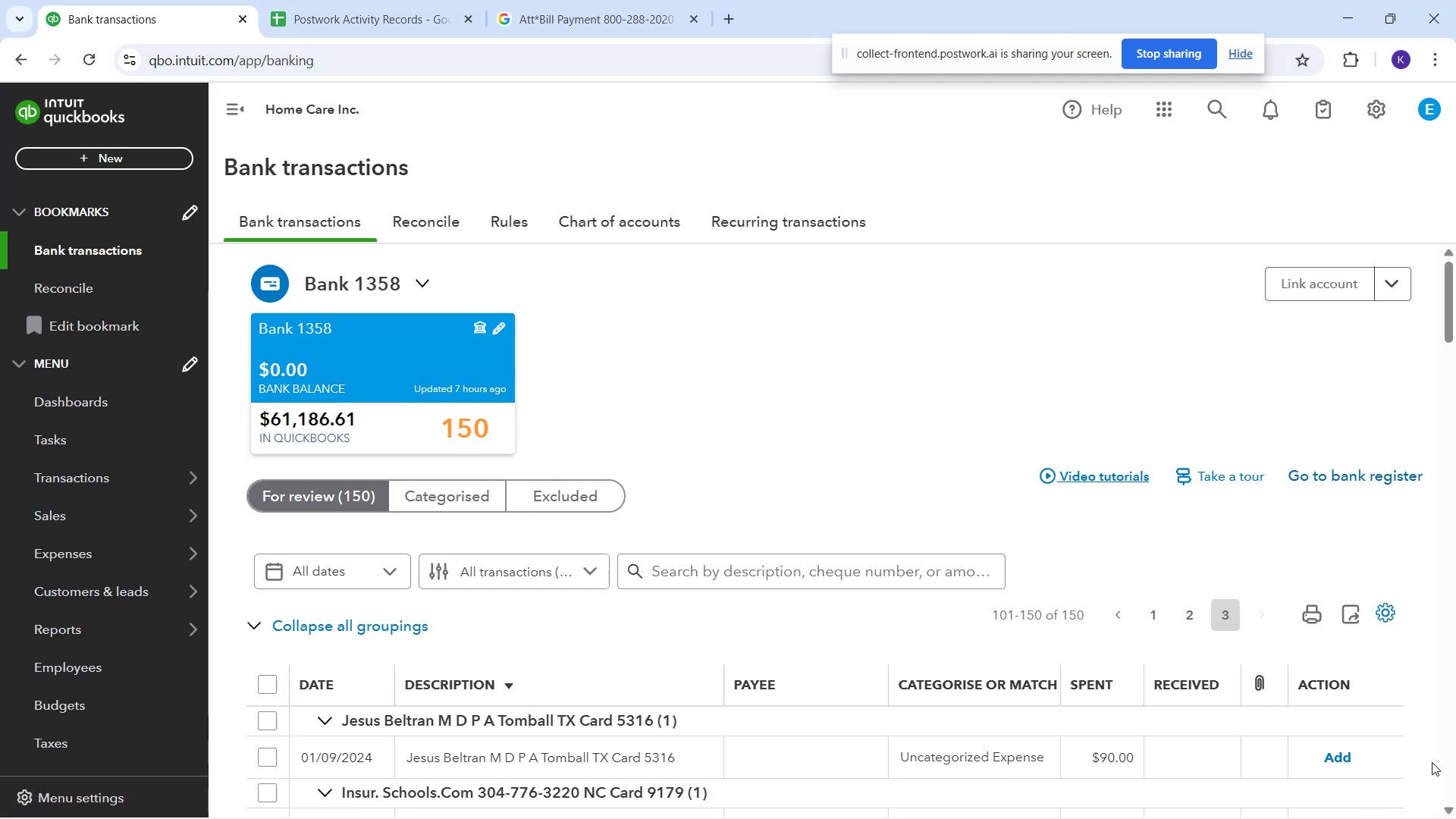 
mouse_move([1432, 795])
 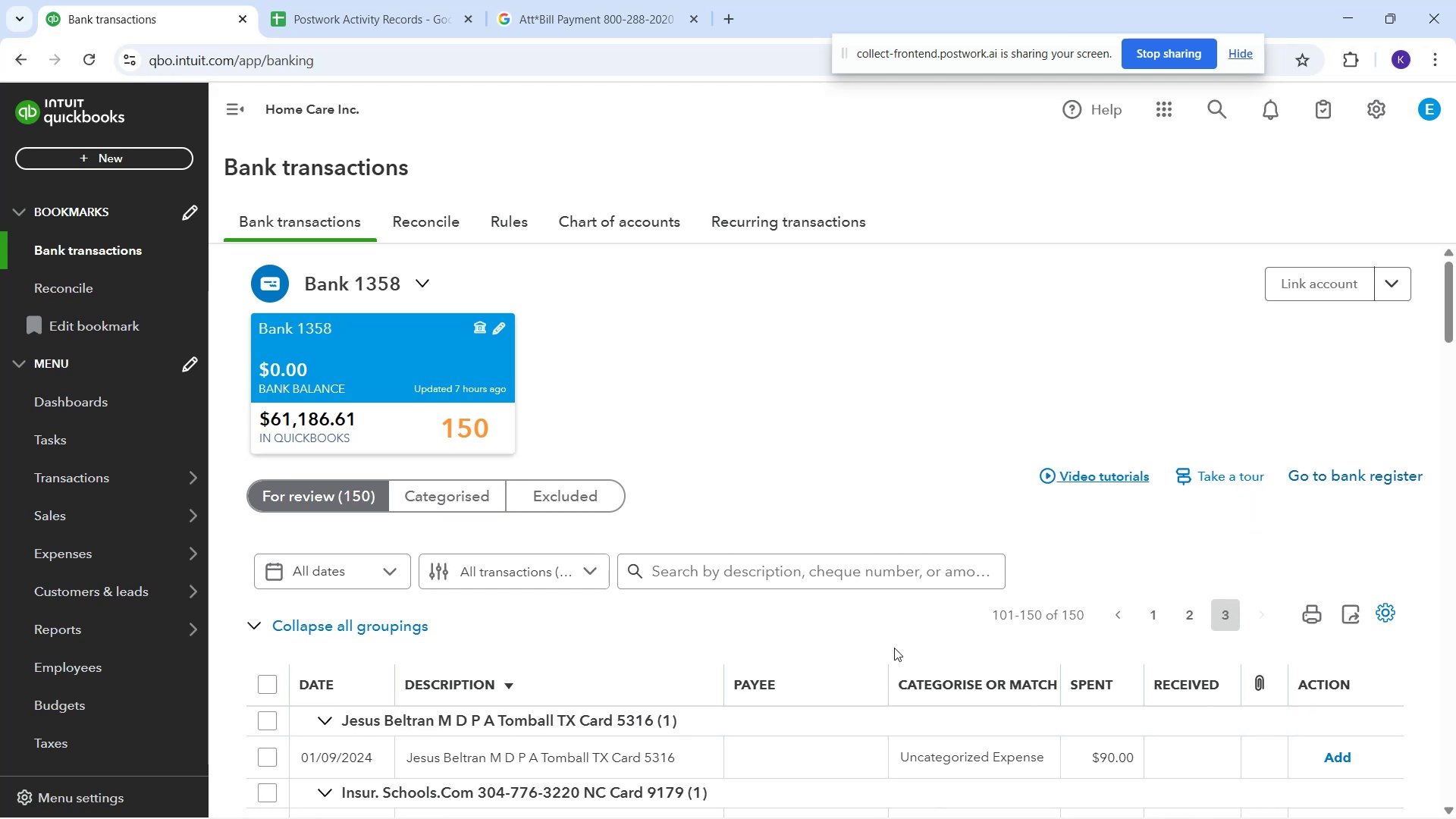 
wait(16.76)
 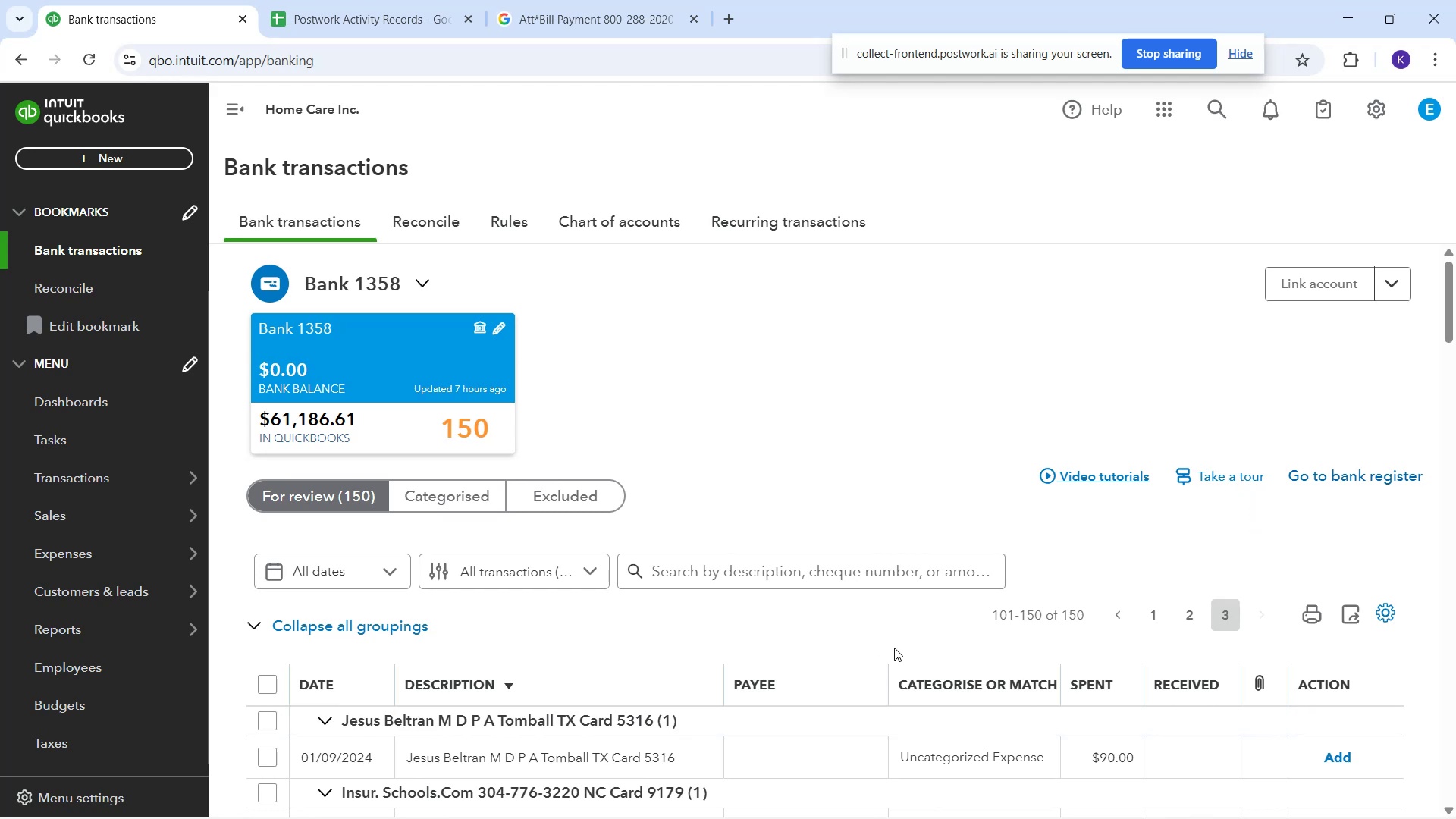 
scroll: coordinate [841, 472], scroll_direction: down, amount: 2.0
 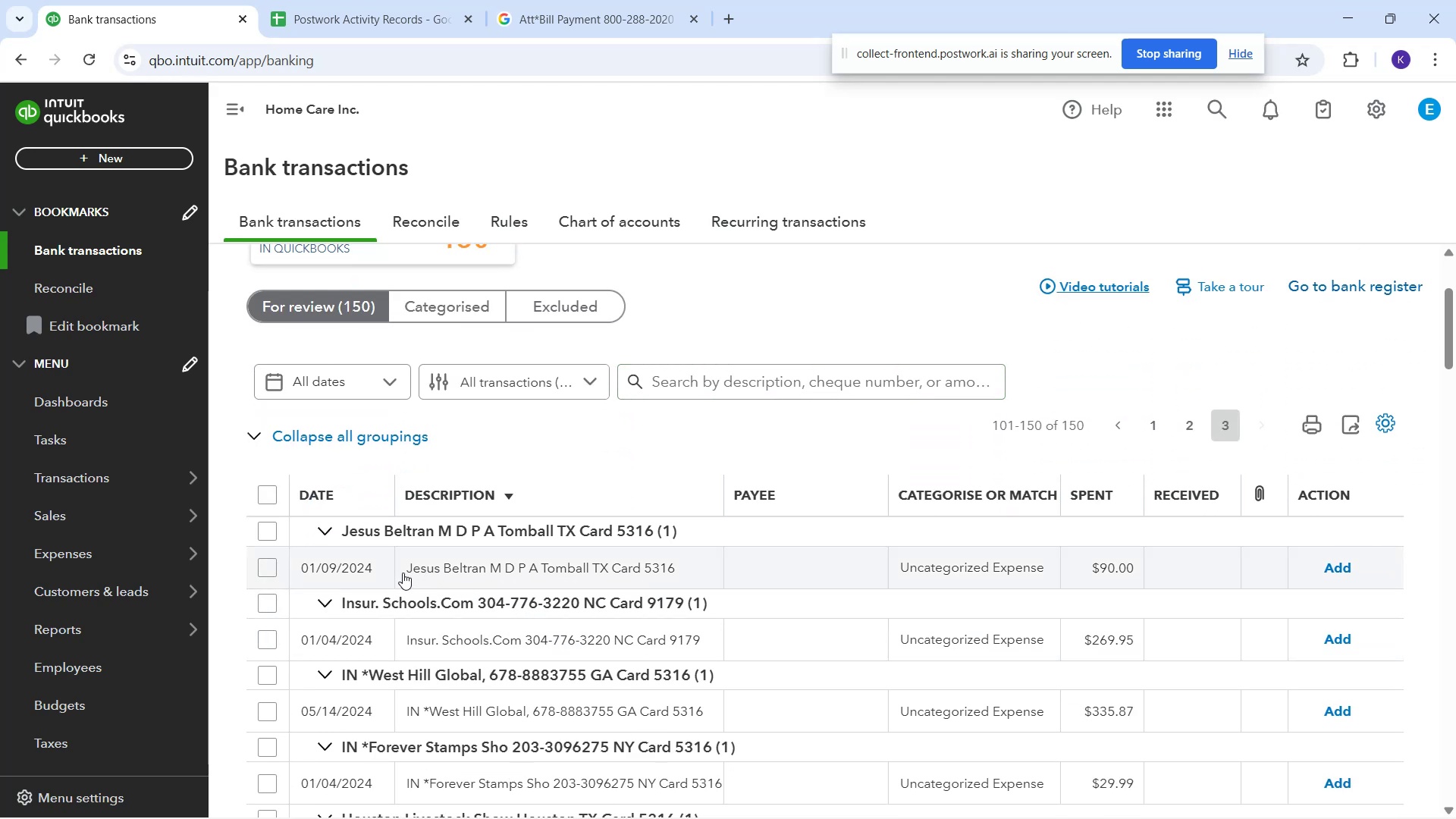 
wait(6.51)
 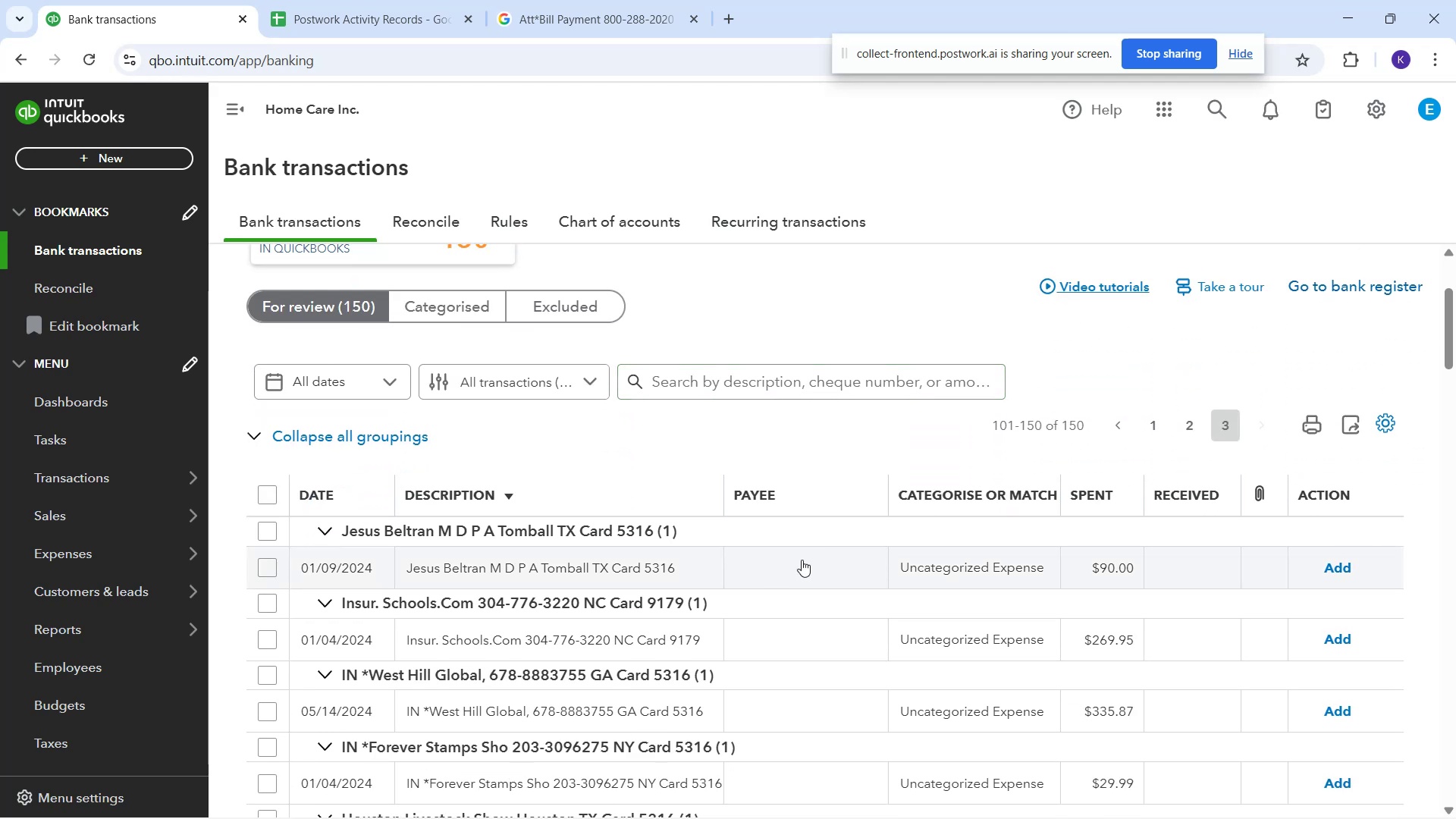 
left_click_drag(start_coordinate=[403, 573], to_coordinate=[684, 579])
 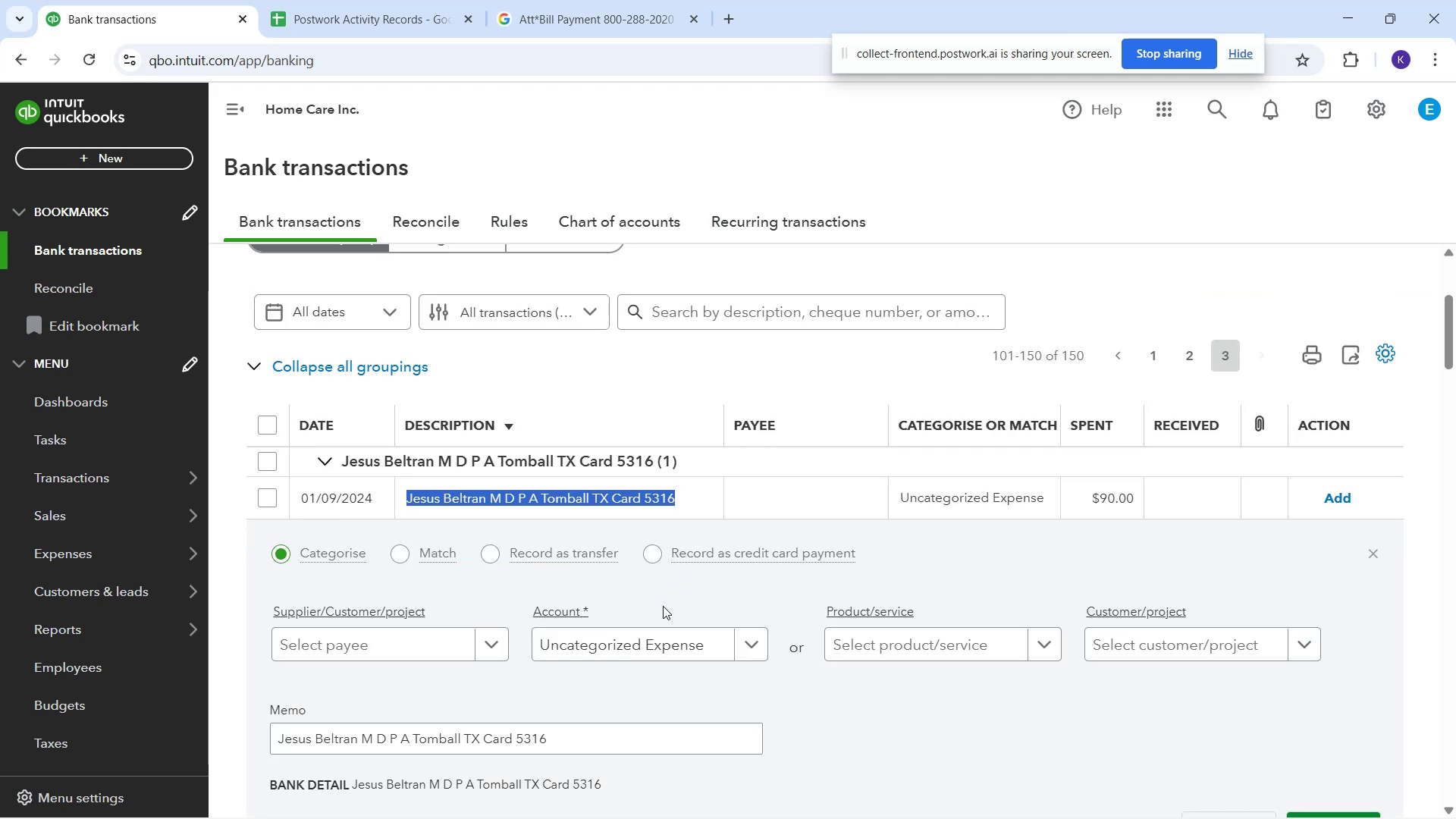 
wait(6.68)
 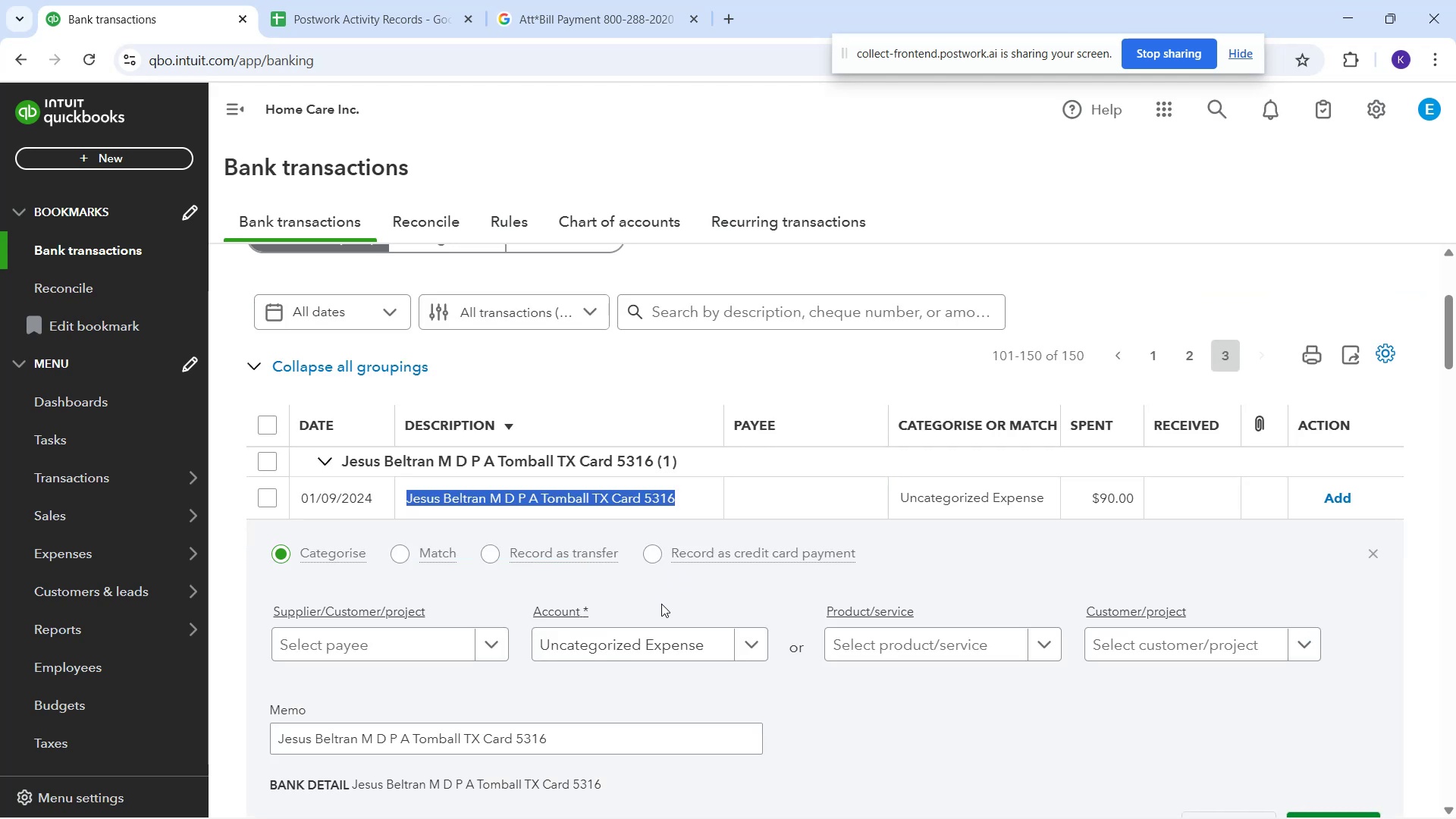 
key(Control+C)
 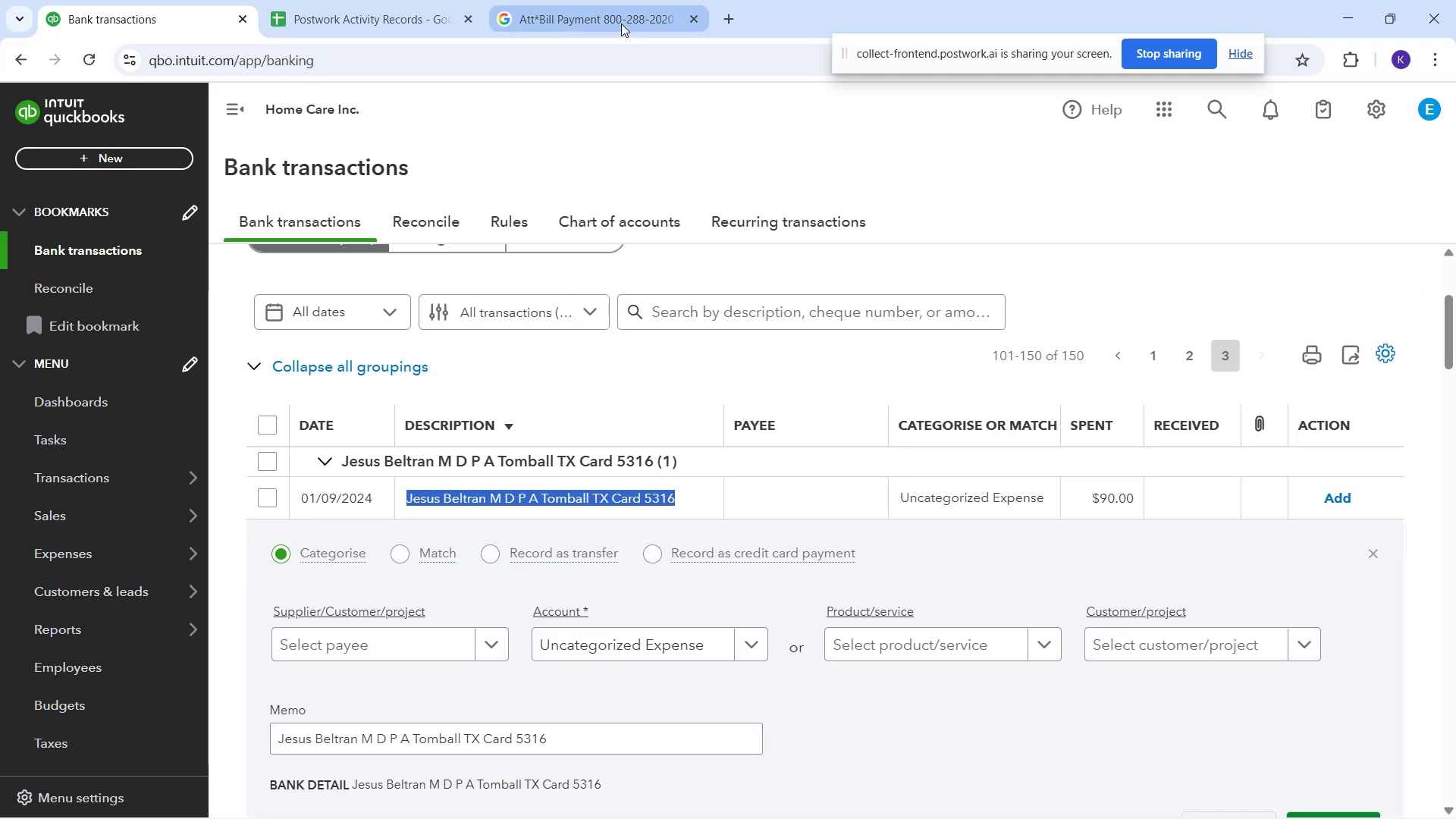 
left_click_drag(start_coordinate=[649, 108], to_coordinate=[141, 187])
 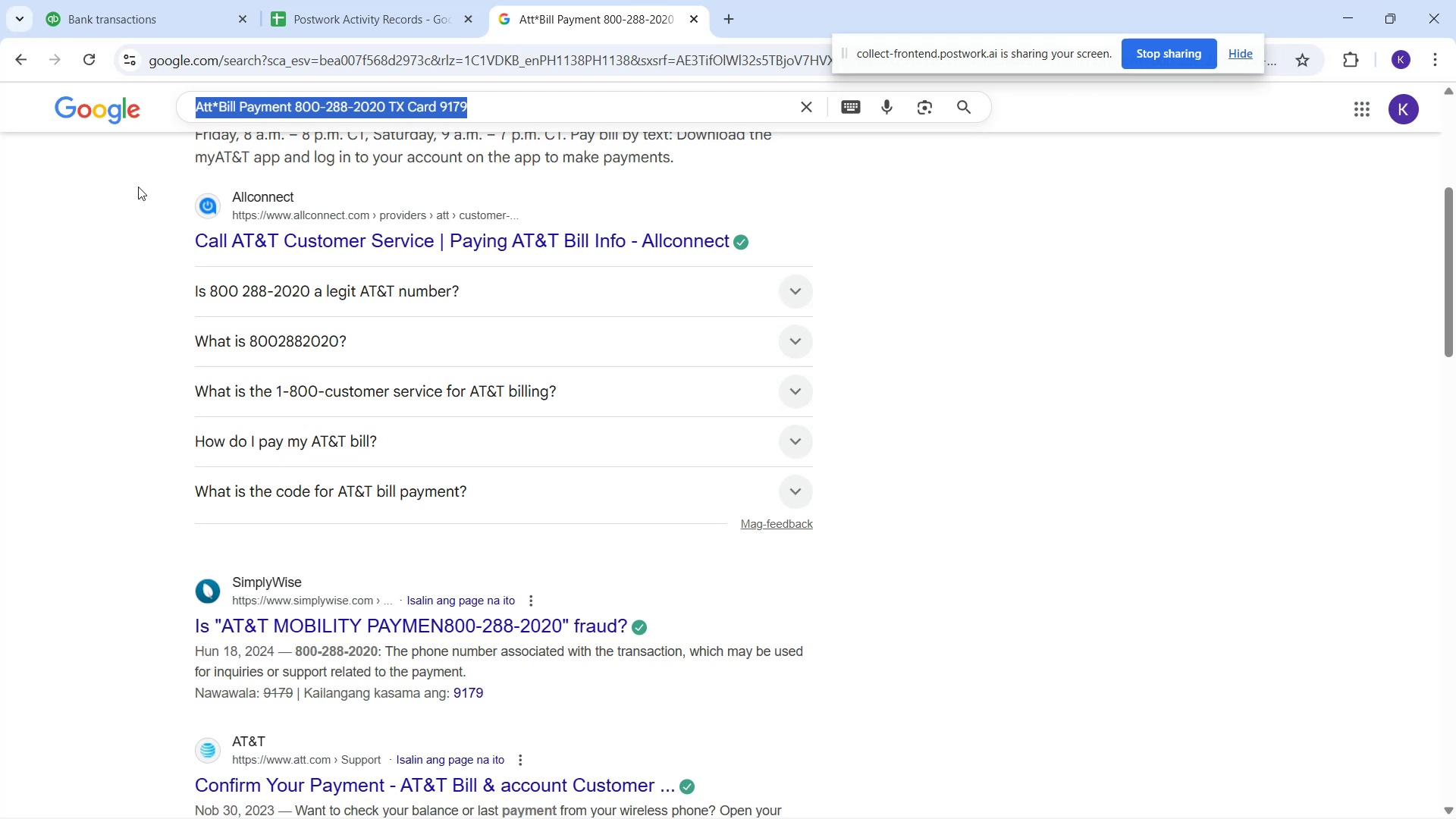 
key(Control+V)
 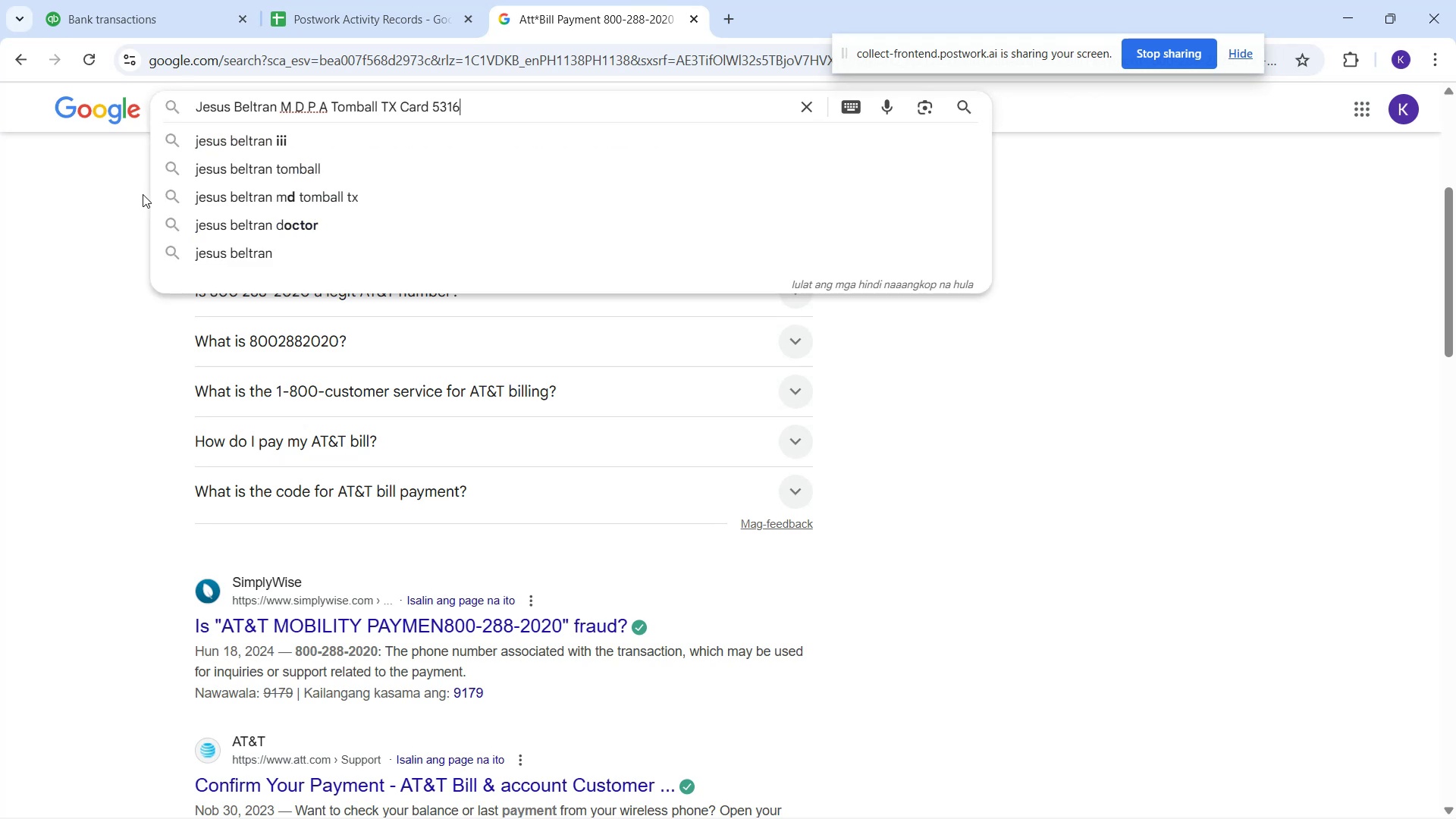 
key(Enter)
 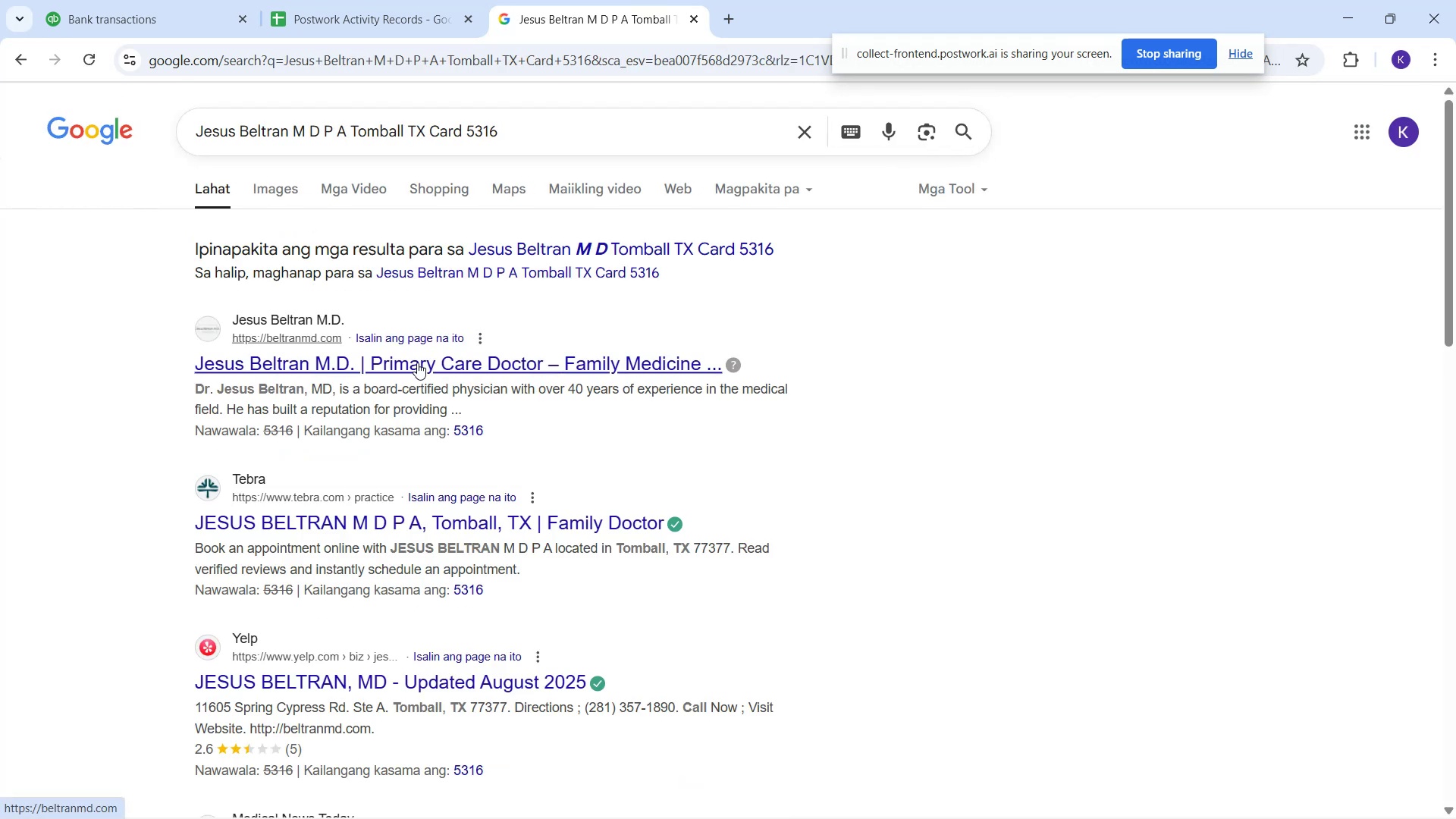 
left_click([203, 0])
 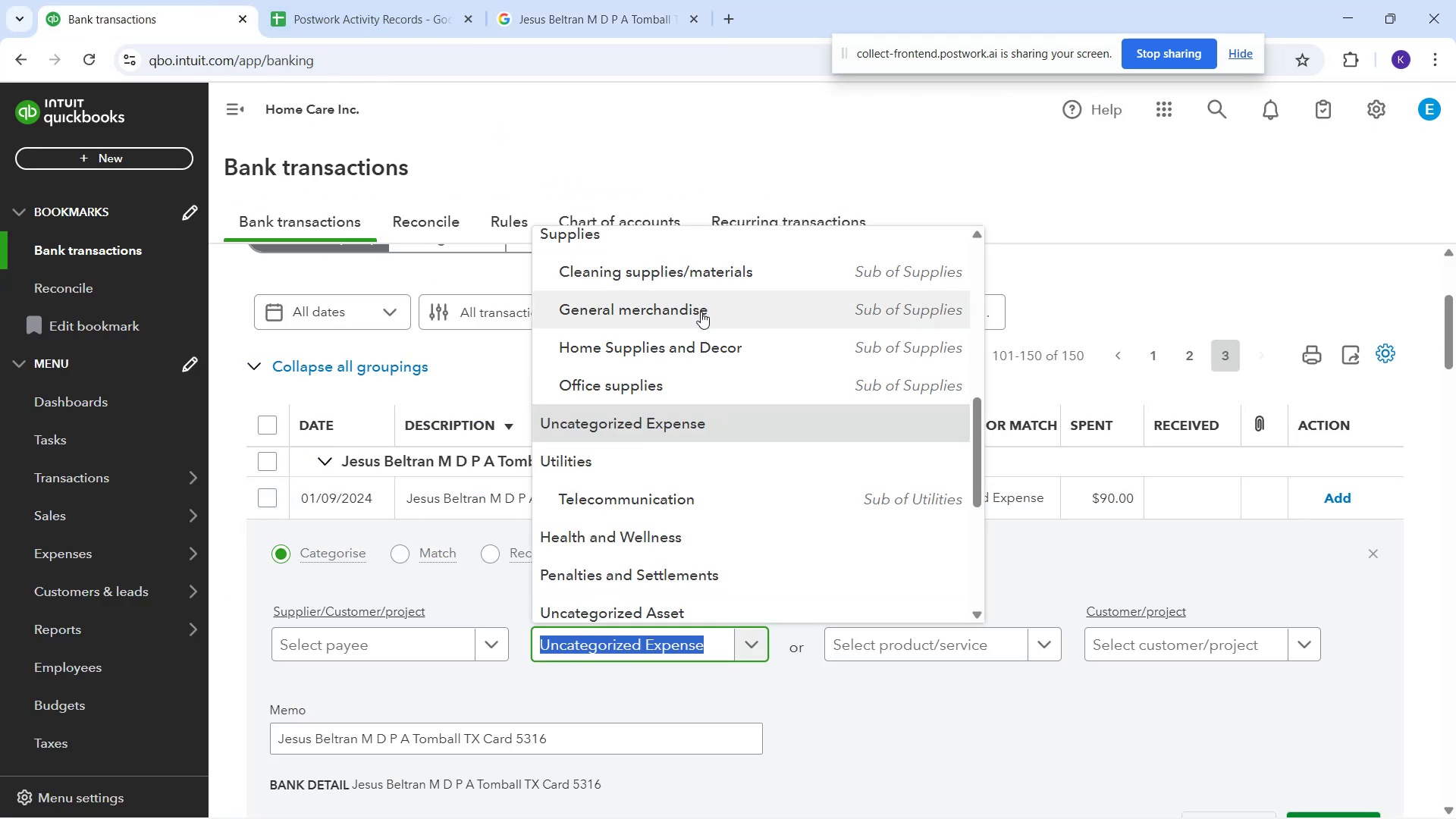 
left_click([674, 545])
 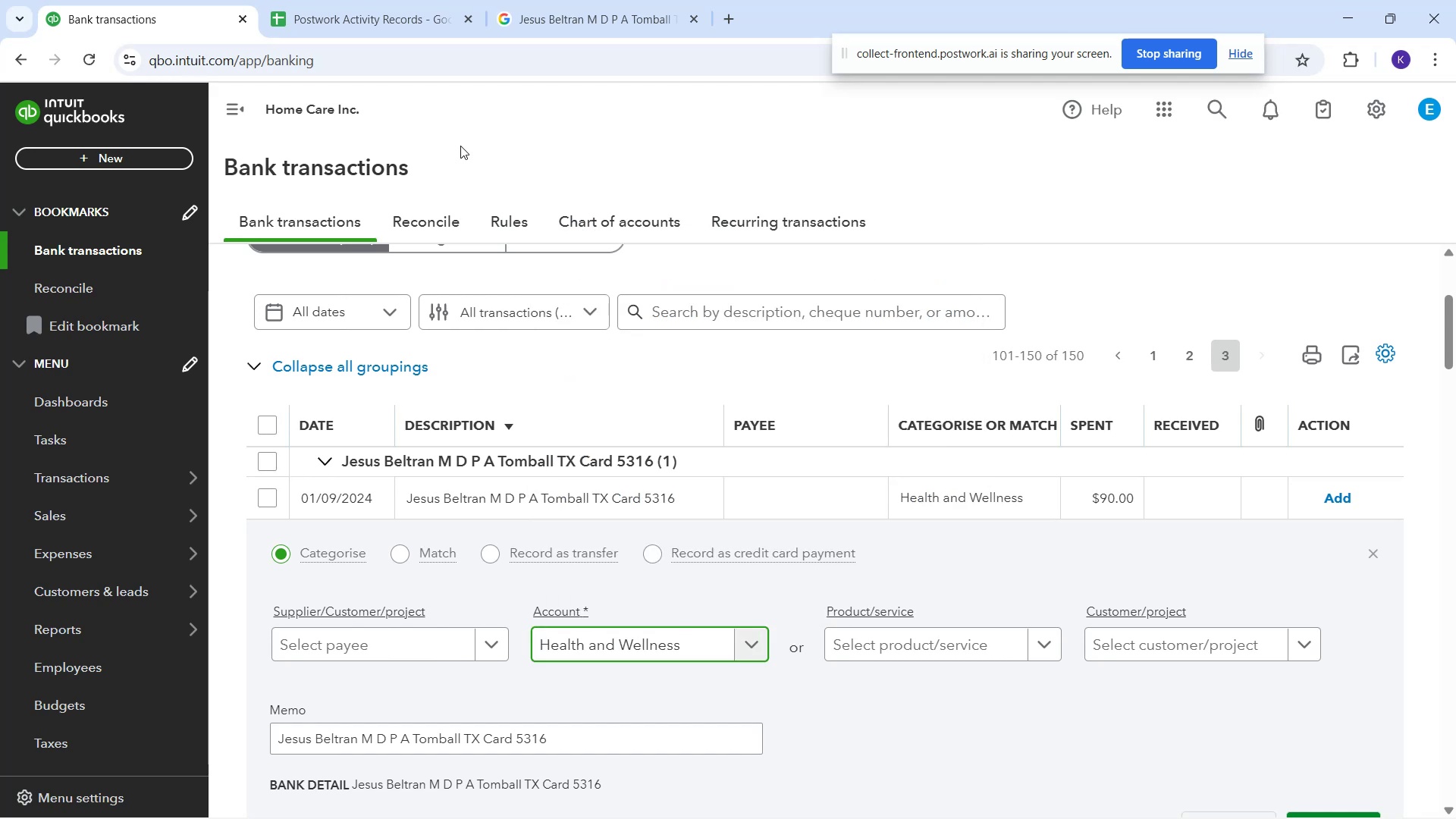 
left_click([460, 146])
 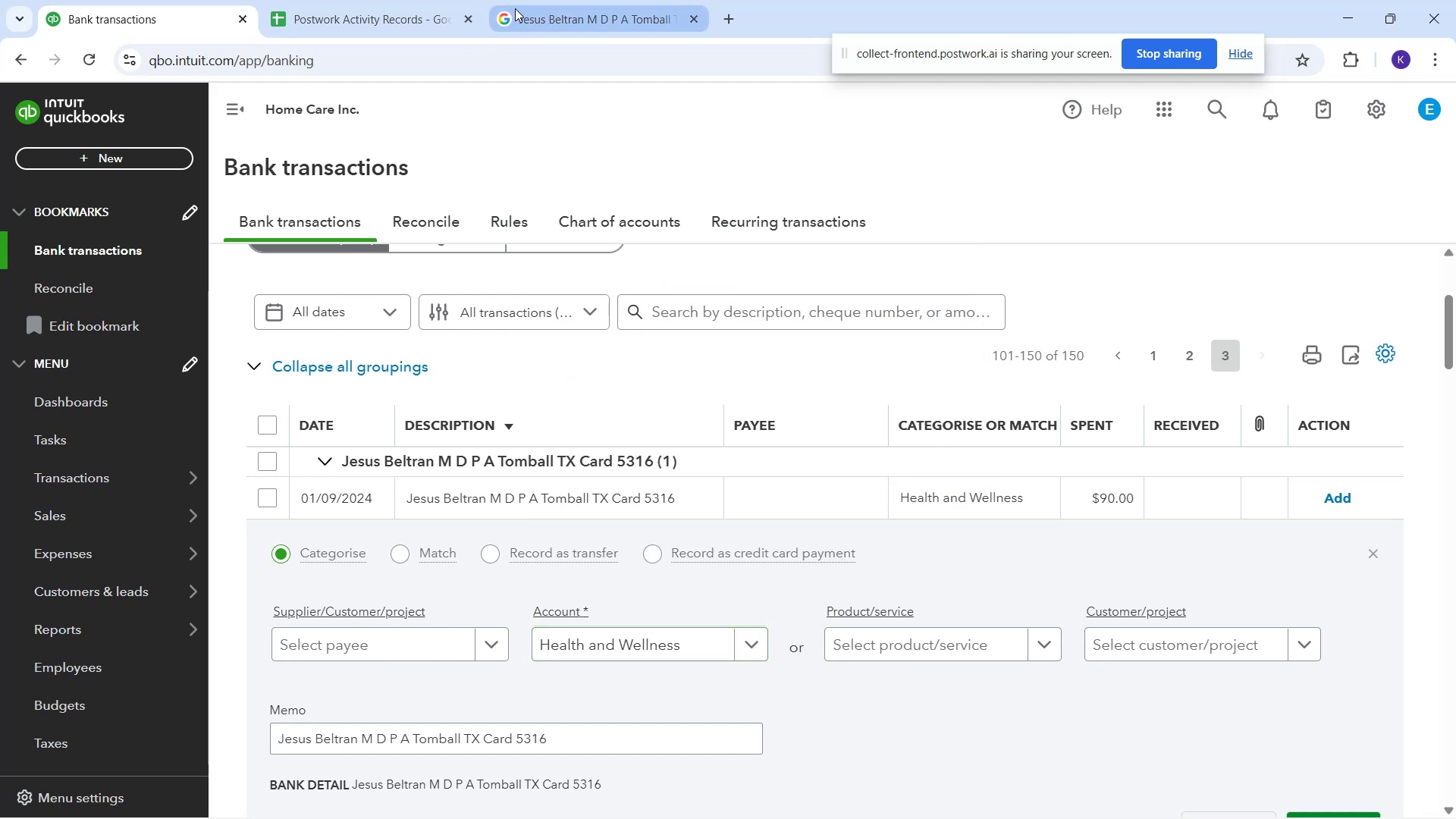 
left_click([531, 5])
 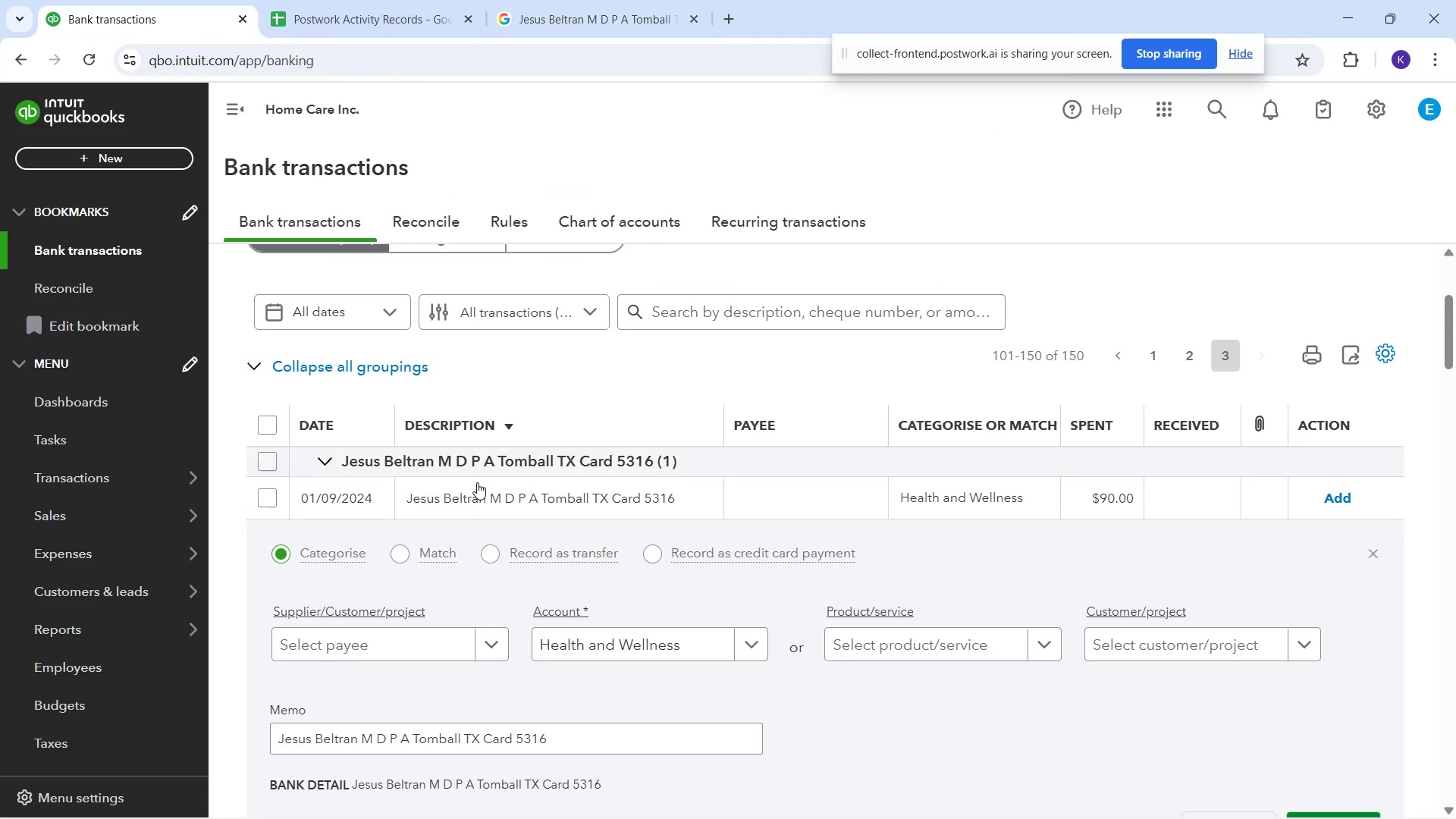 
left_click([447, 639])
 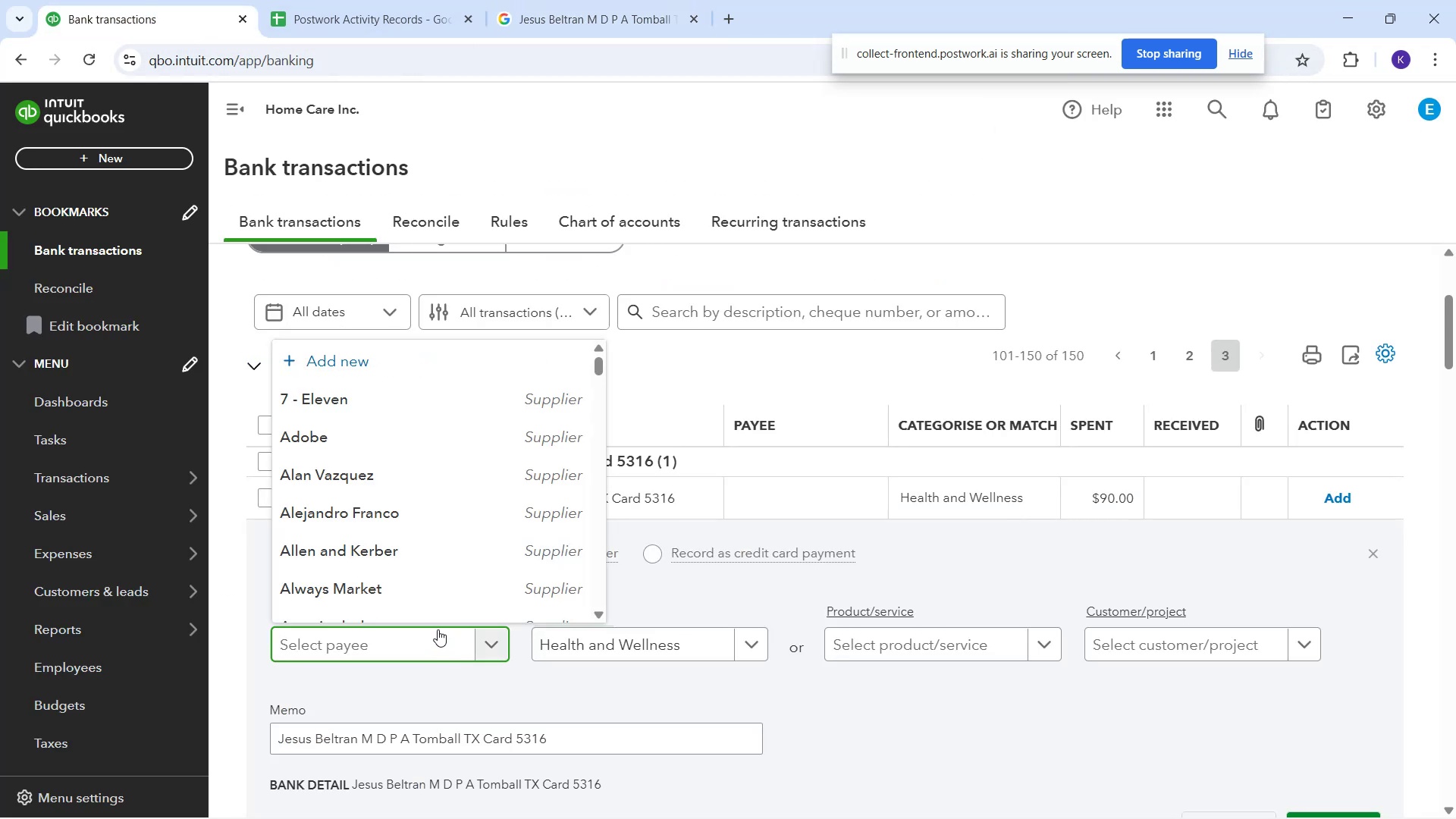 
type(Jesus Beltran )
 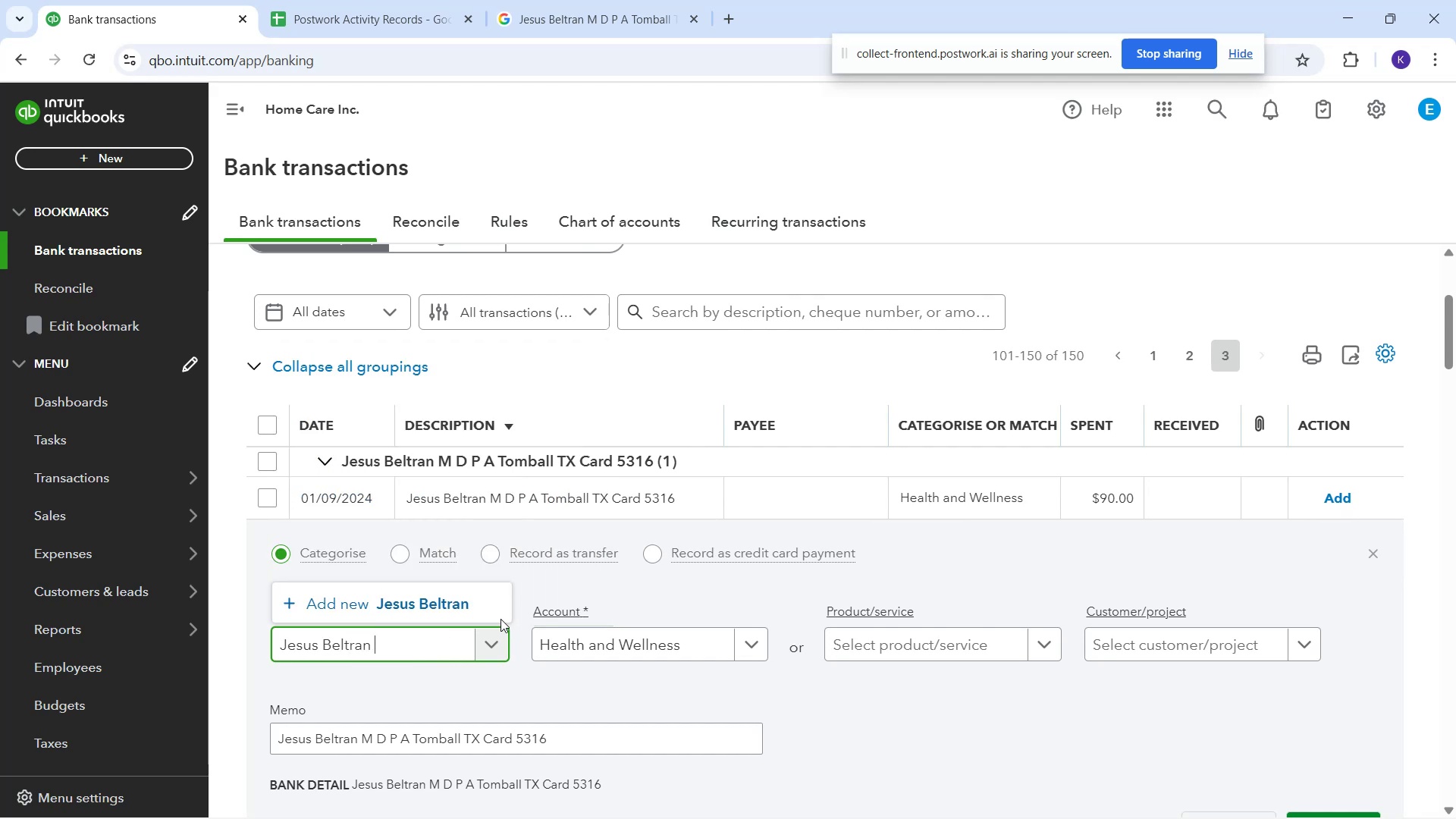 
left_click([482, 588])
 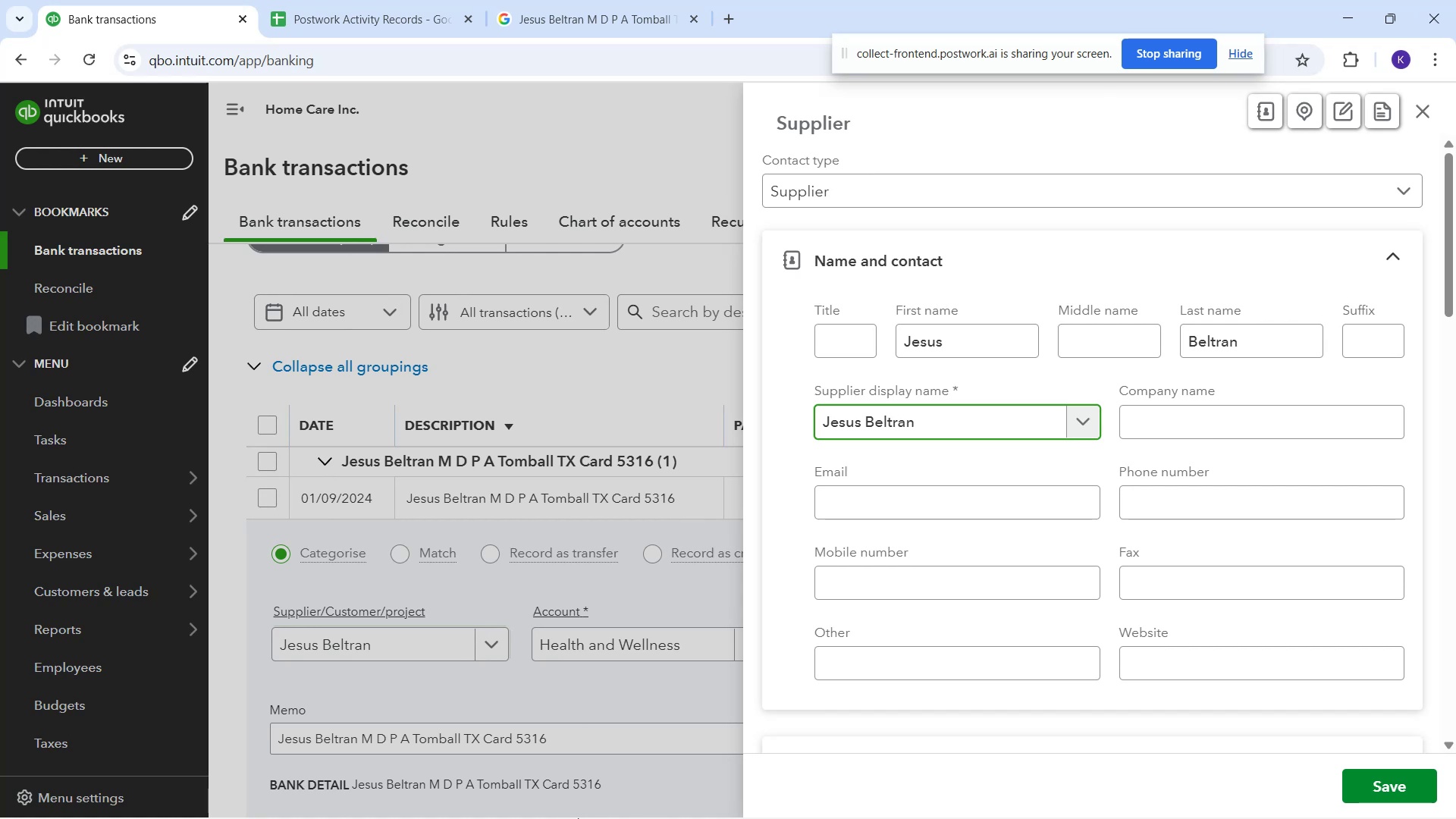 
wait(7.09)
 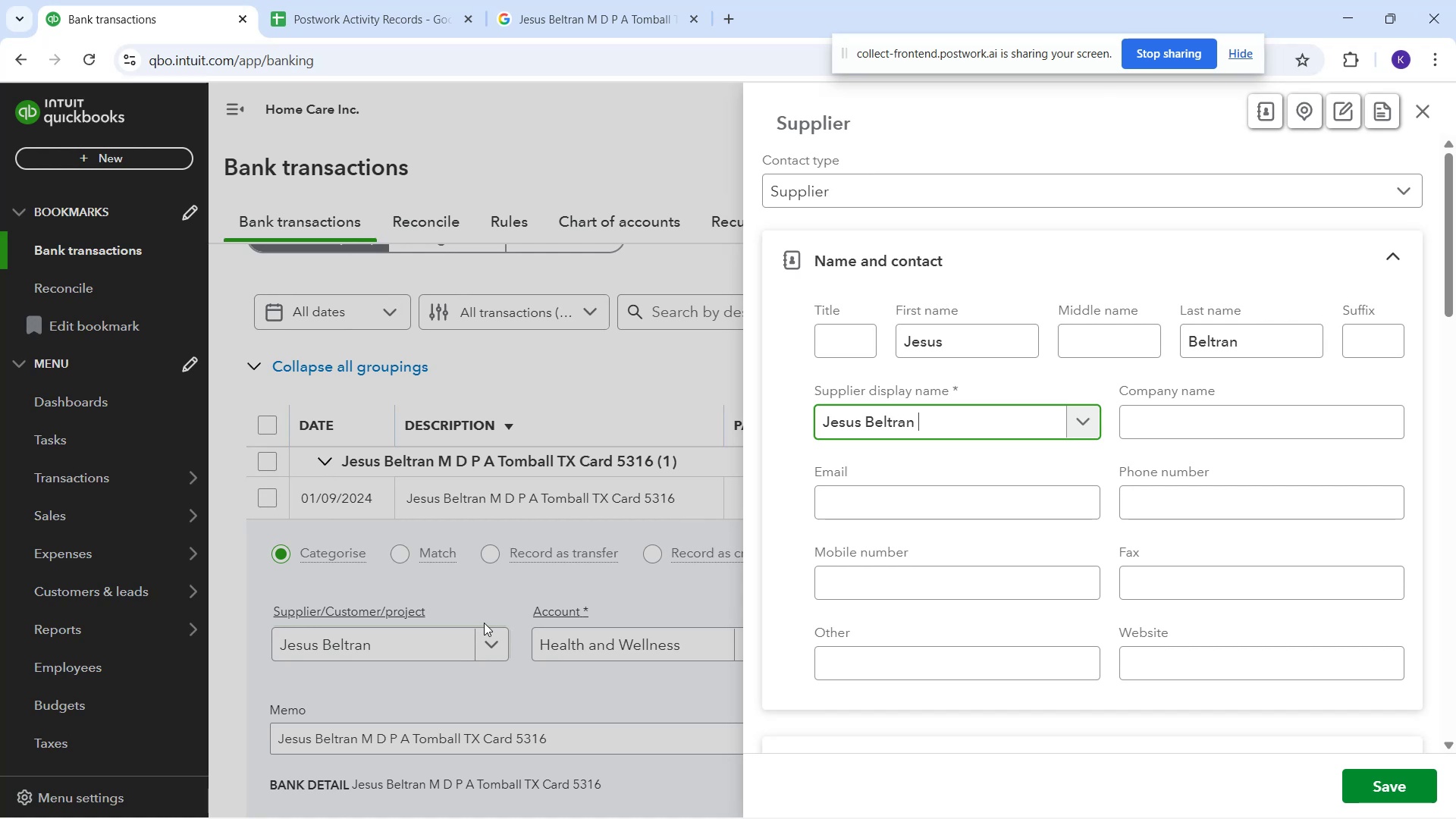 
left_click([1345, 787])
 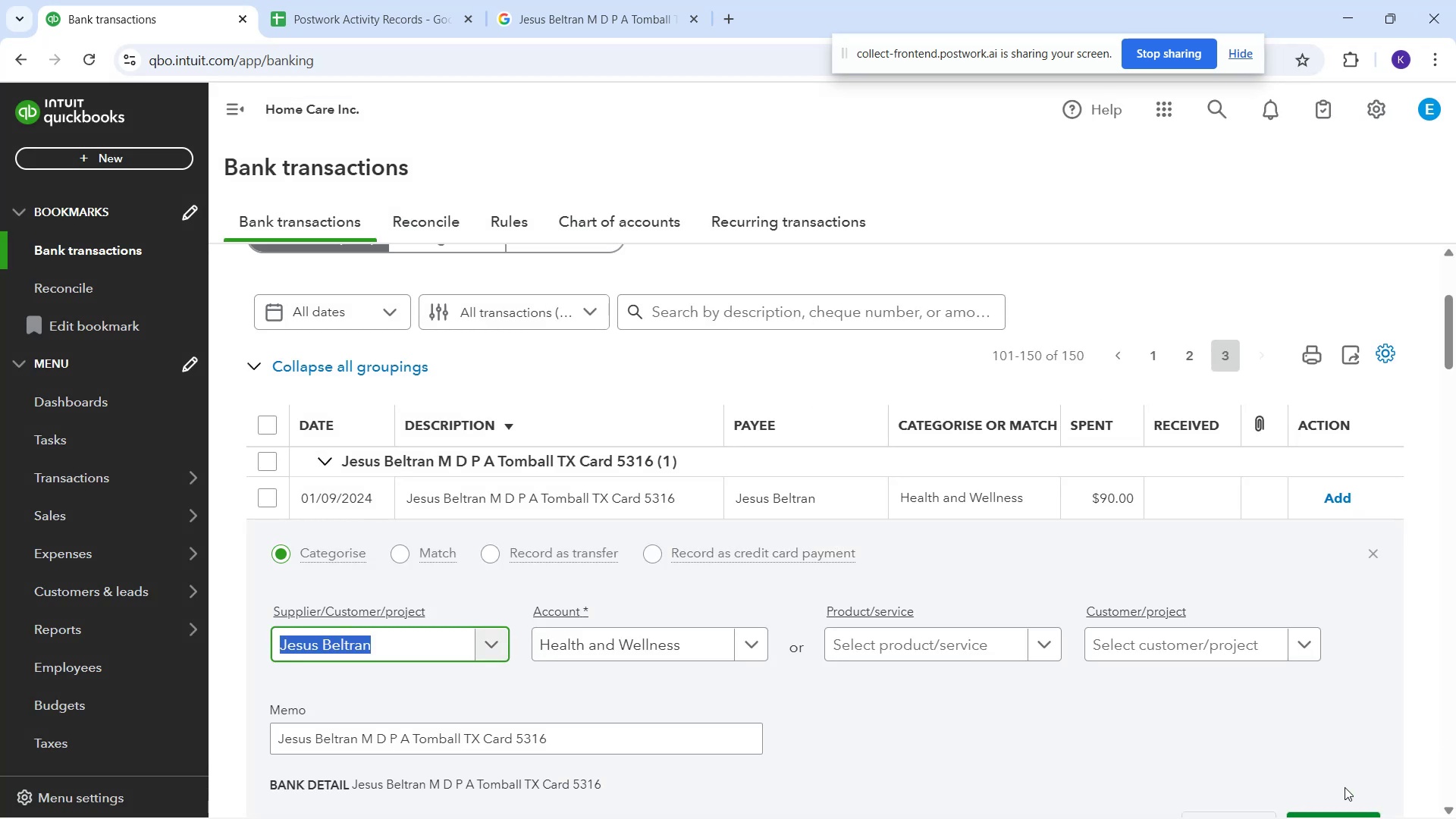 
scroll: coordinate [1348, 749], scroll_direction: down, amount: 1.0
 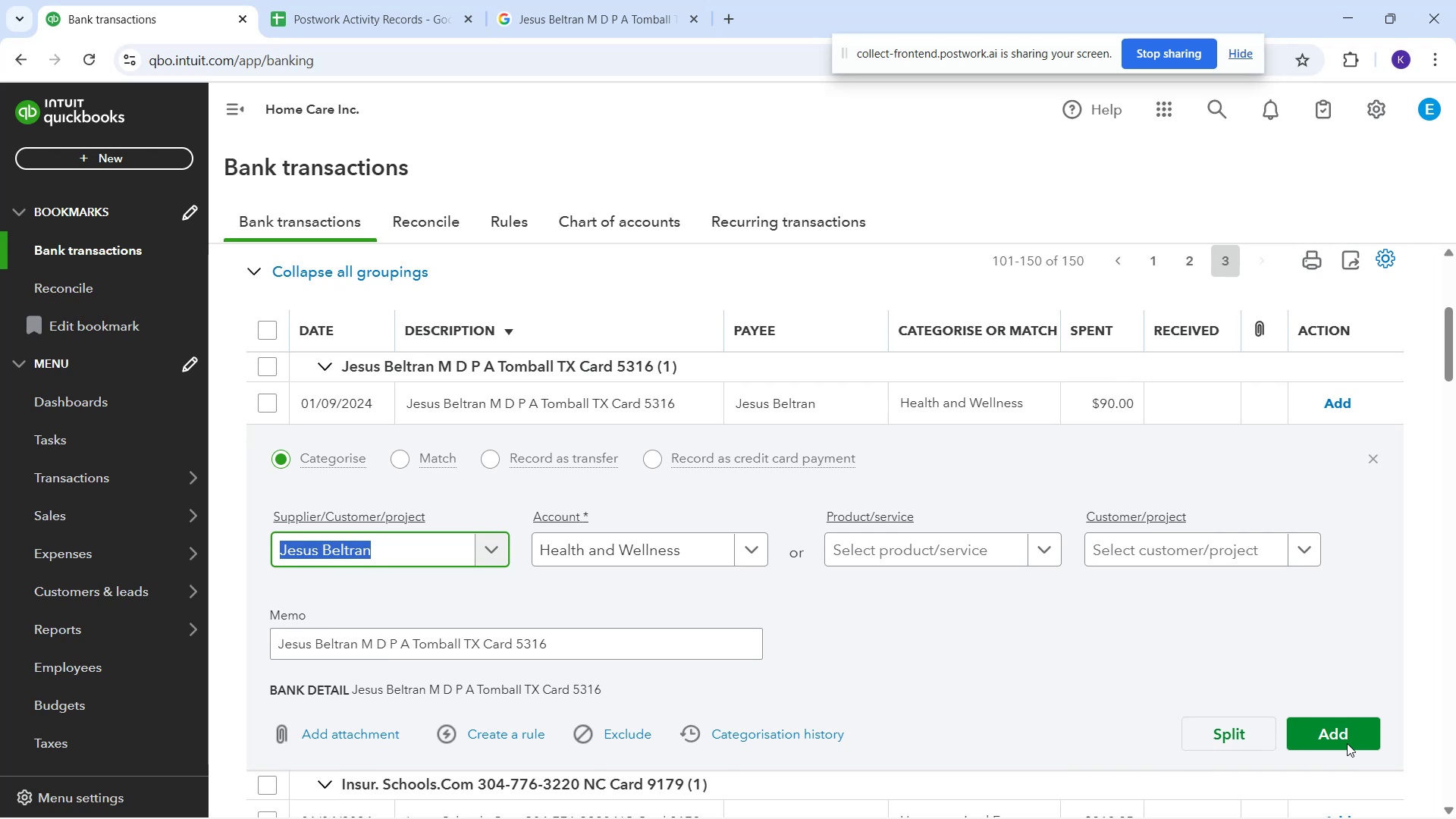 
left_click([1347, 743])
 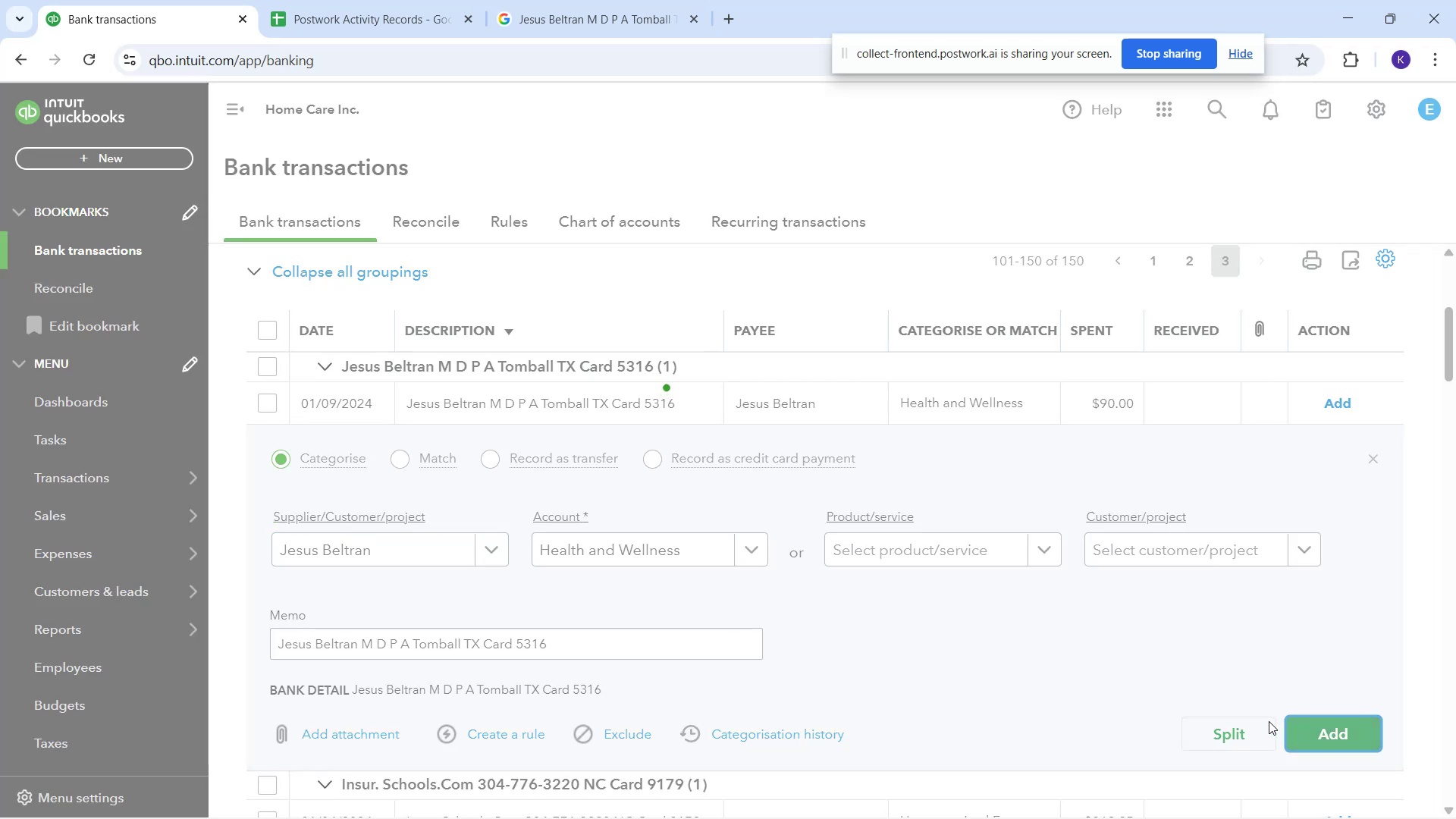 
mouse_move([714, 497])
 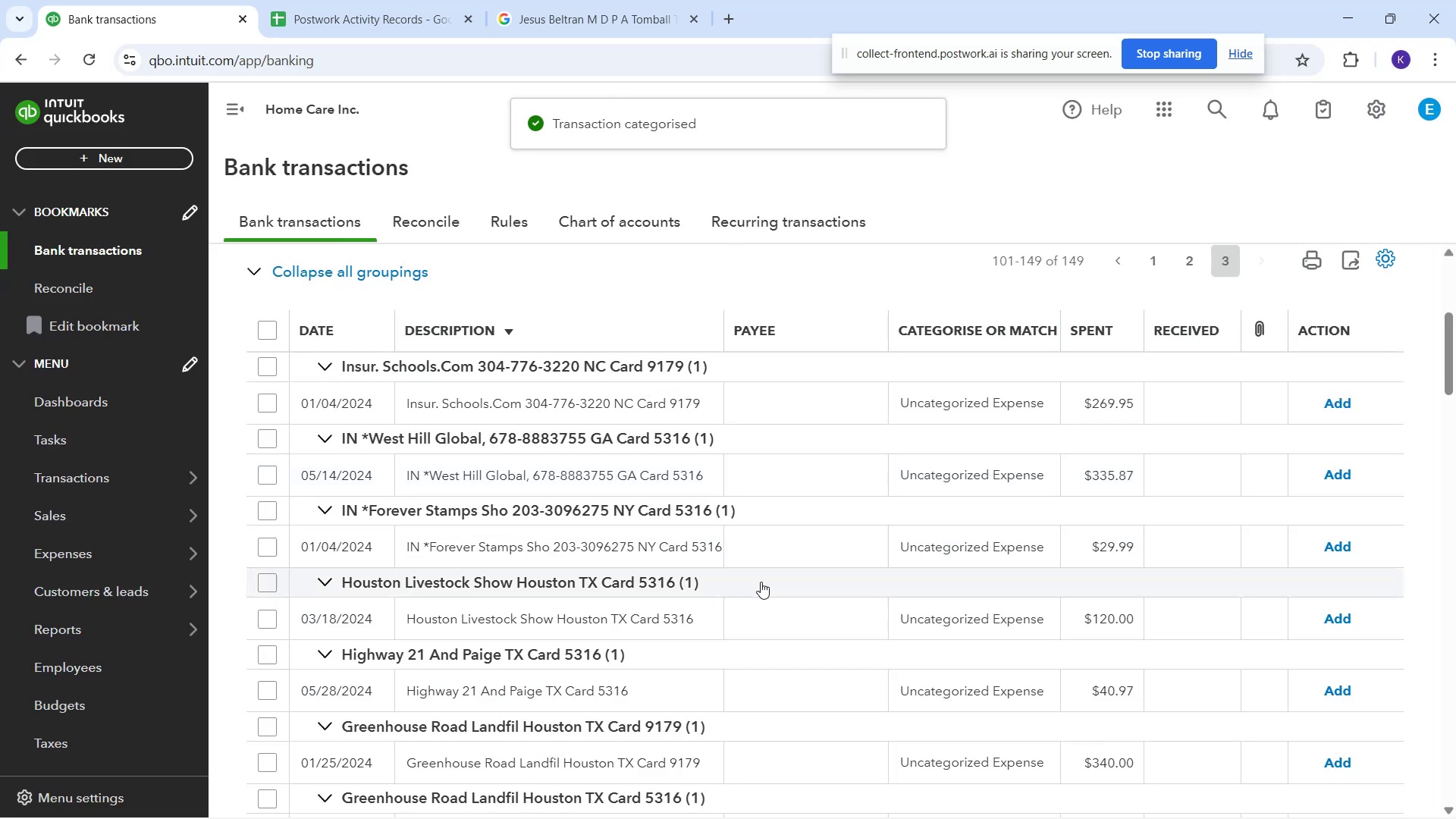 
scroll: coordinate [761, 586], scroll_direction: down, amount: 4.0
 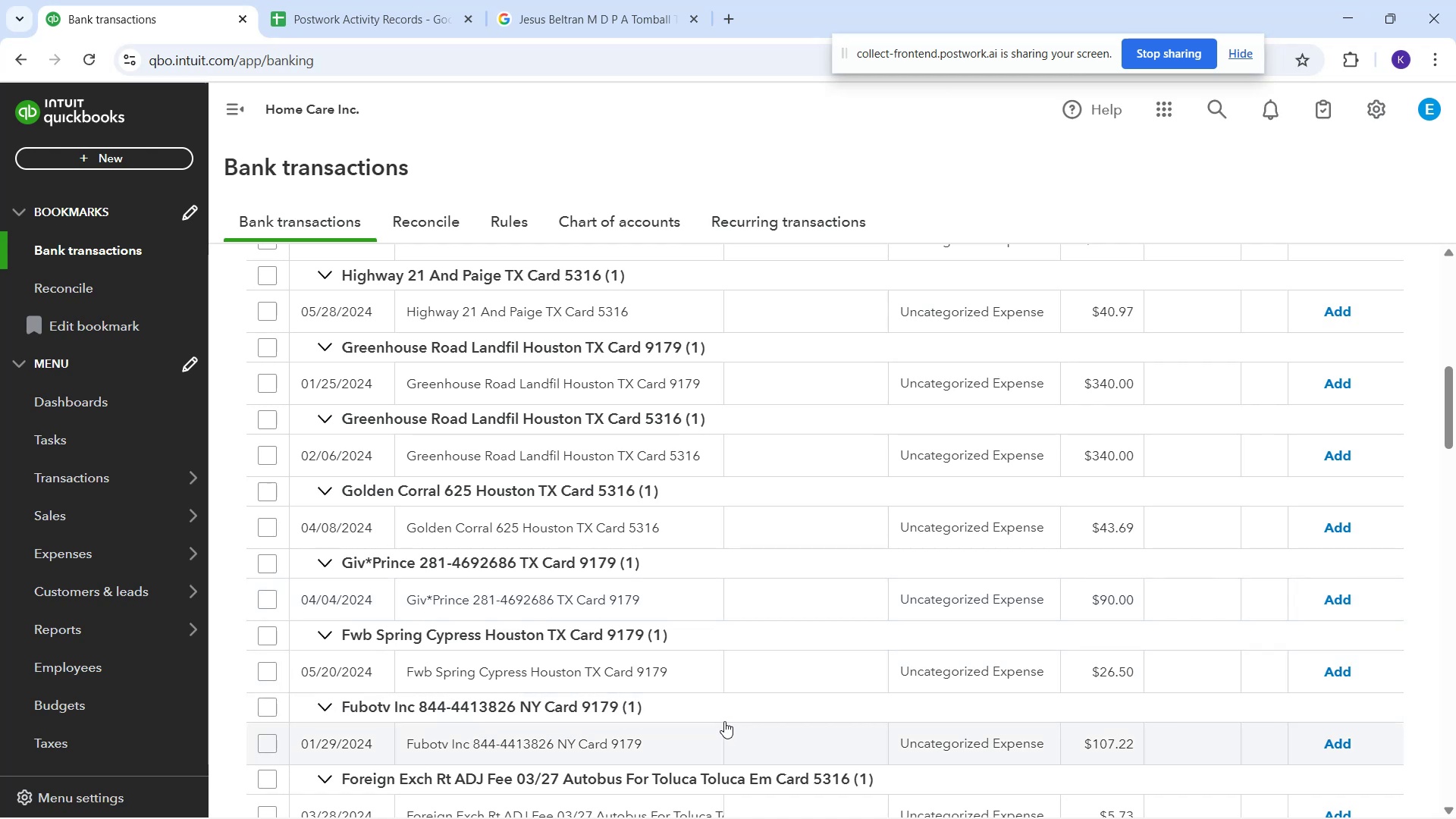 
wait(30.85)
 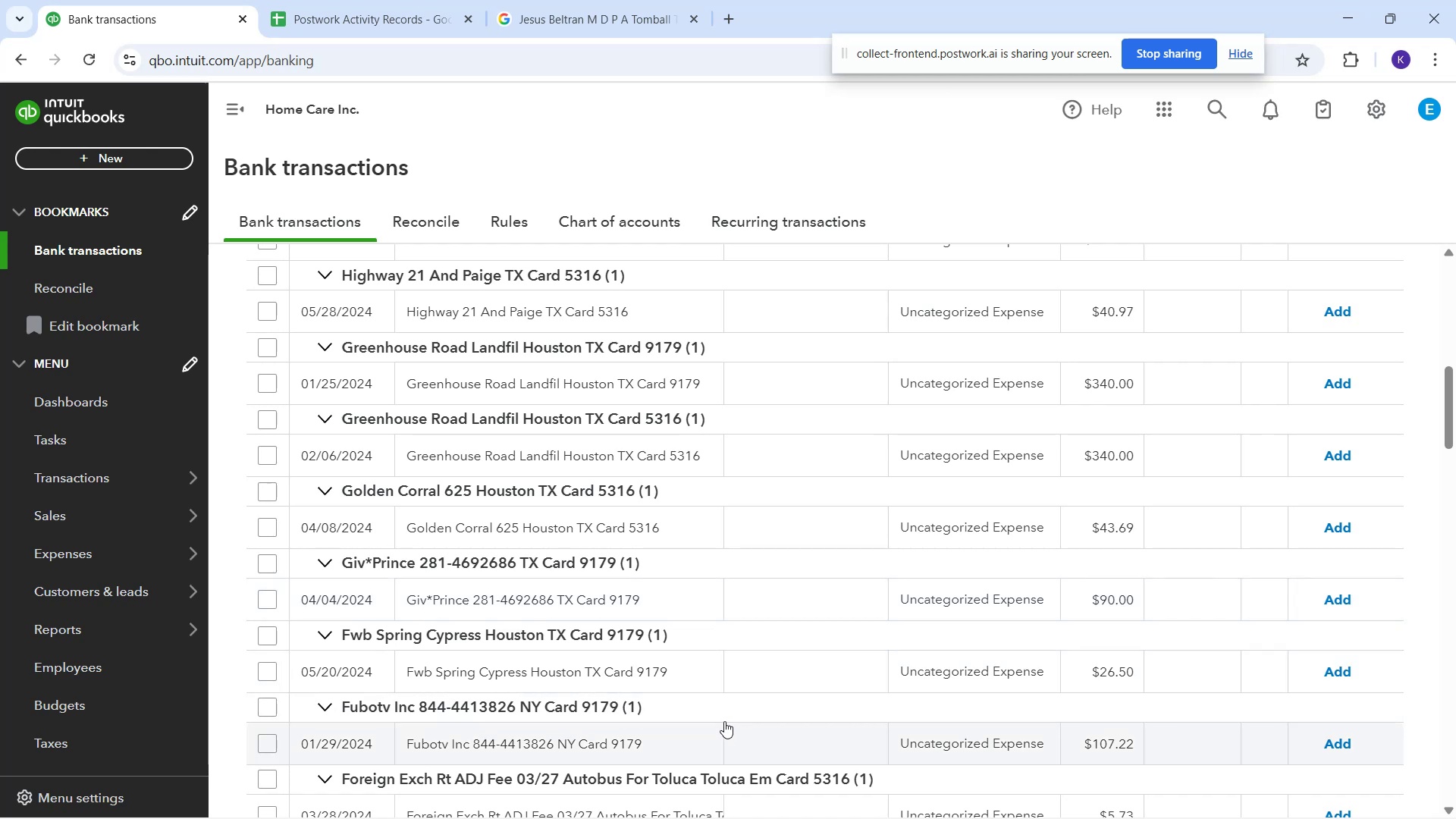 
mouse_move([605, 760])
 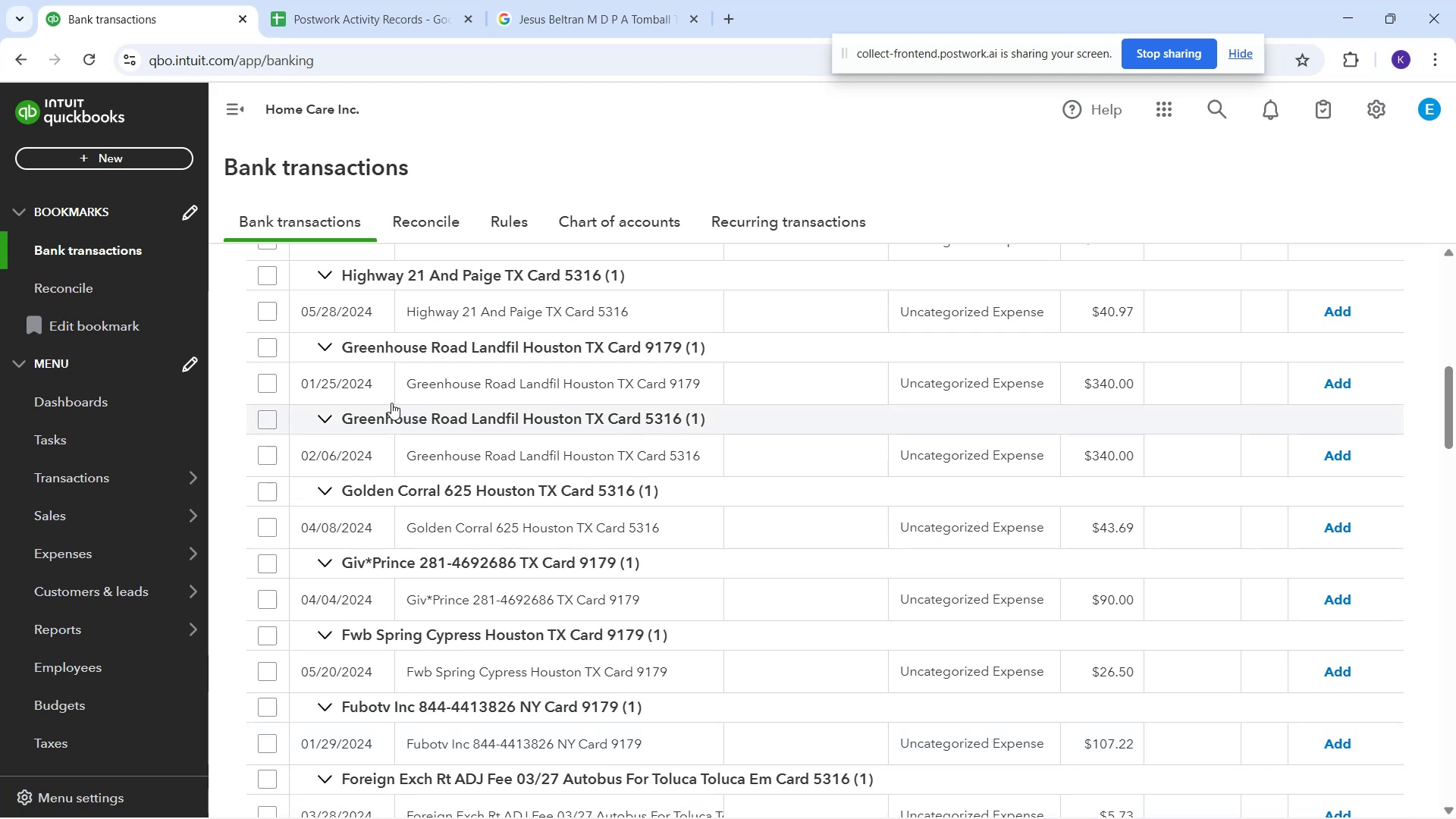 
left_click_drag(start_coordinate=[396, 384], to_coordinate=[714, 390])
 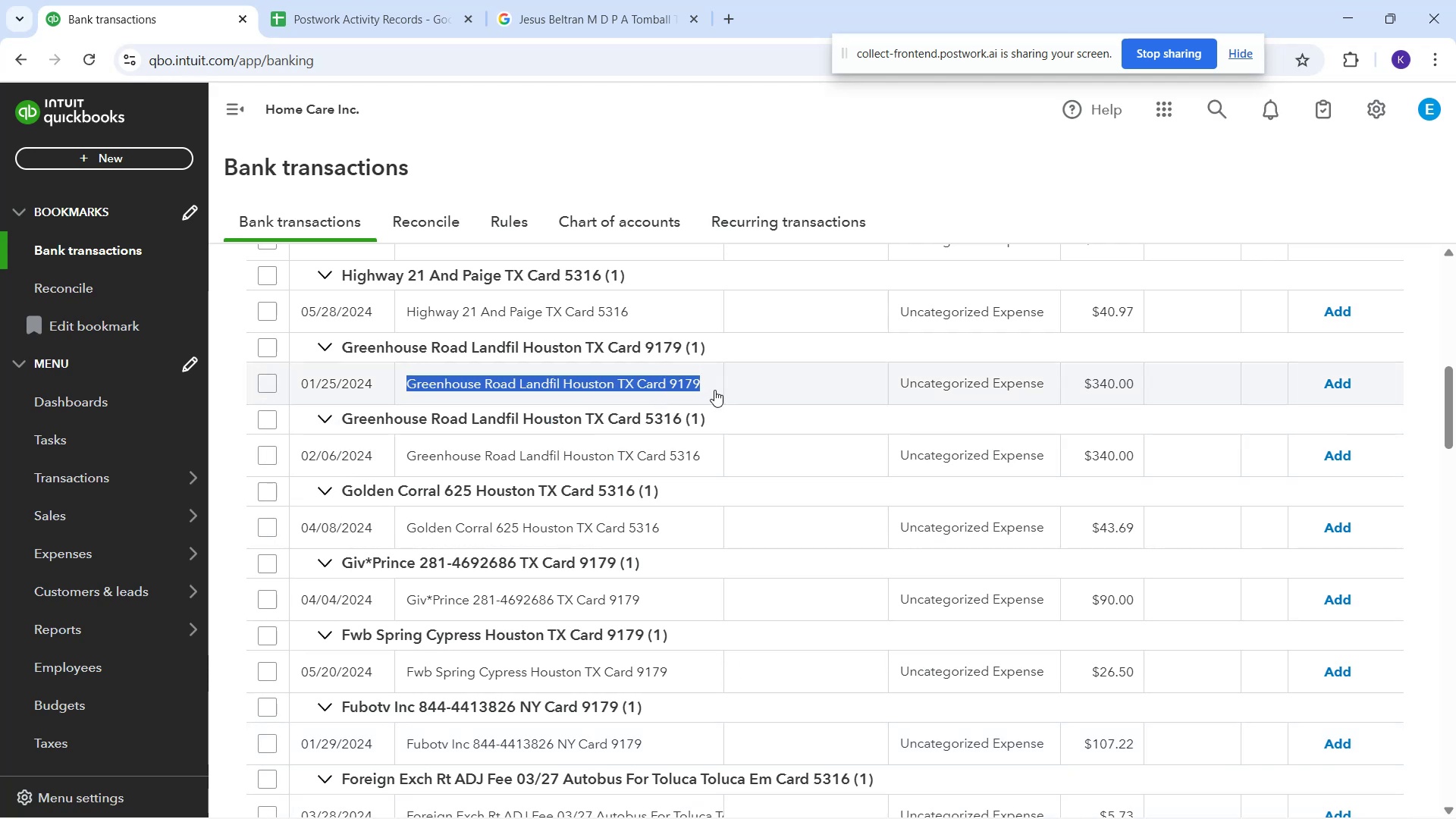 
key(Control+C)
 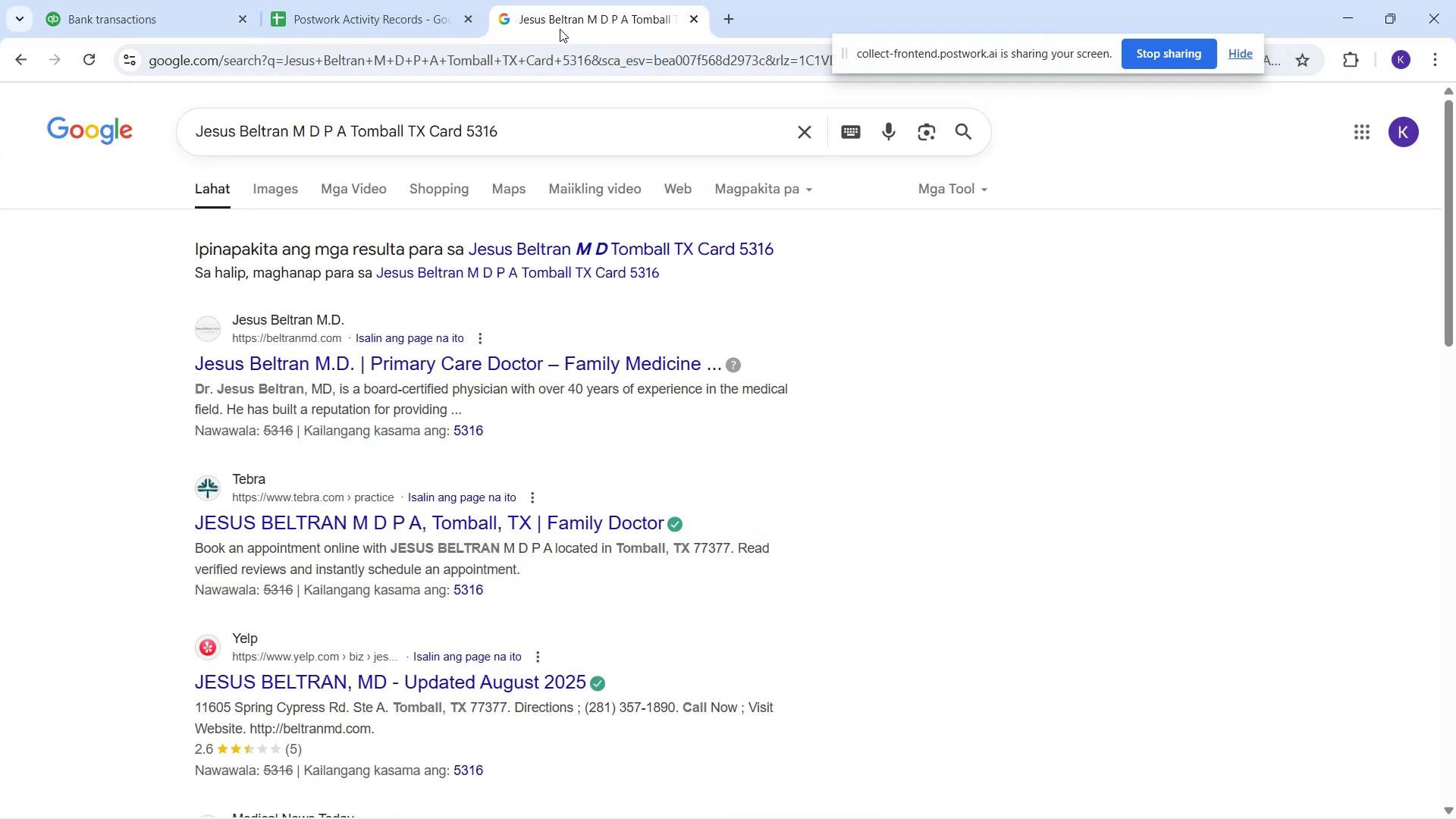 
left_click_drag(start_coordinate=[597, 161], to_coordinate=[290, 122])
 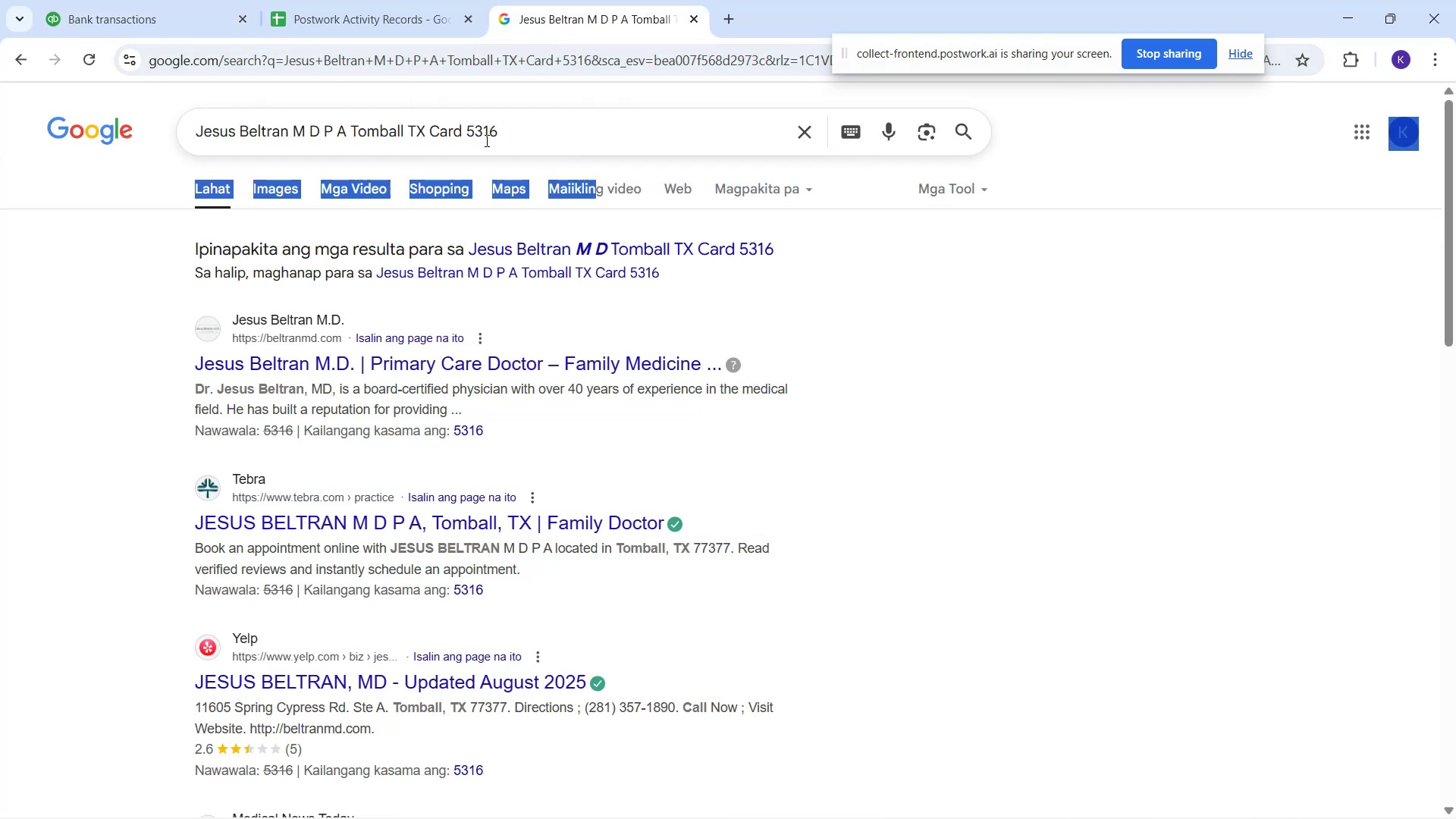 
left_click_drag(start_coordinate=[515, 129], to_coordinate=[46, 215])
 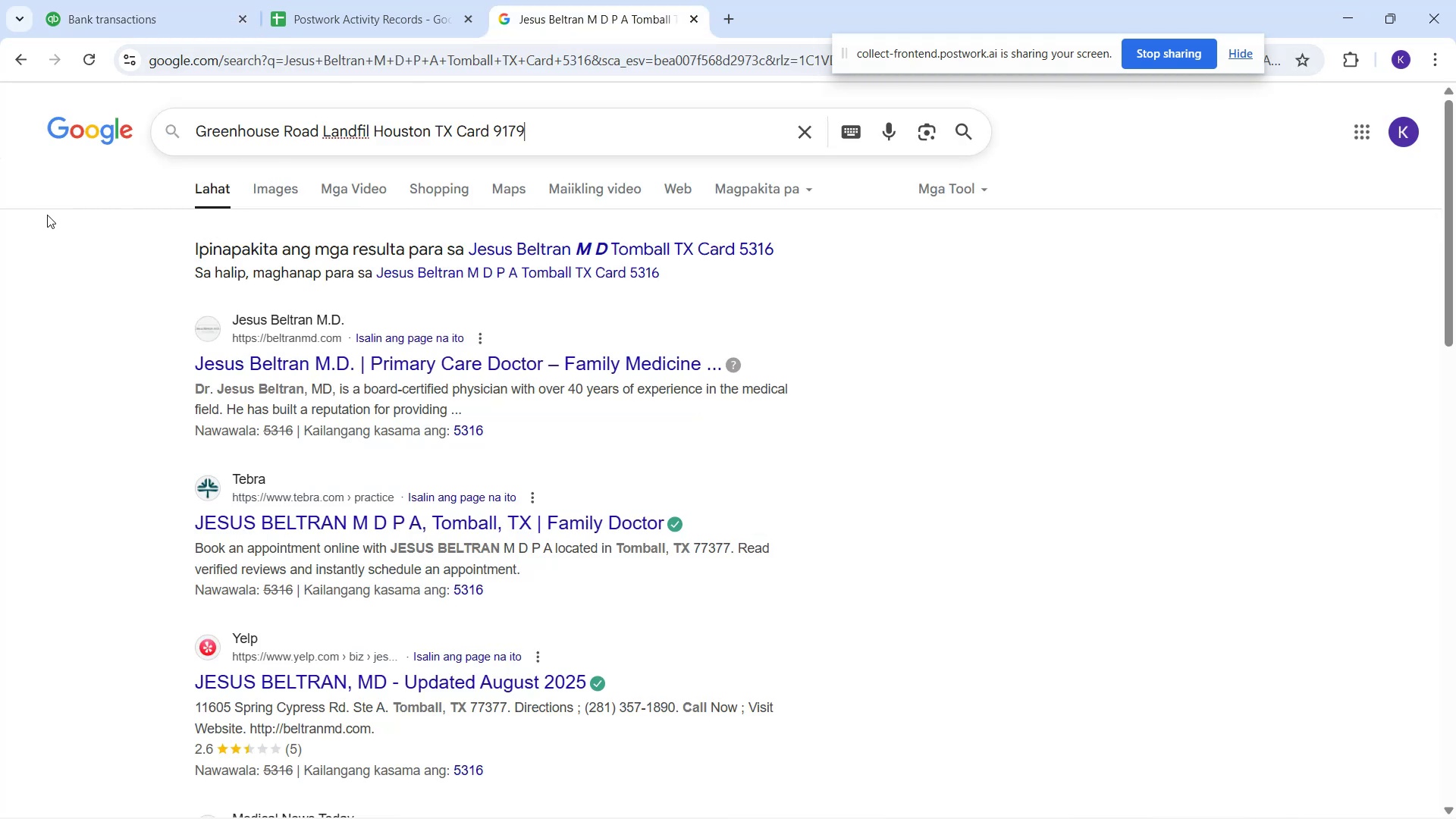 
key(Control+V)
 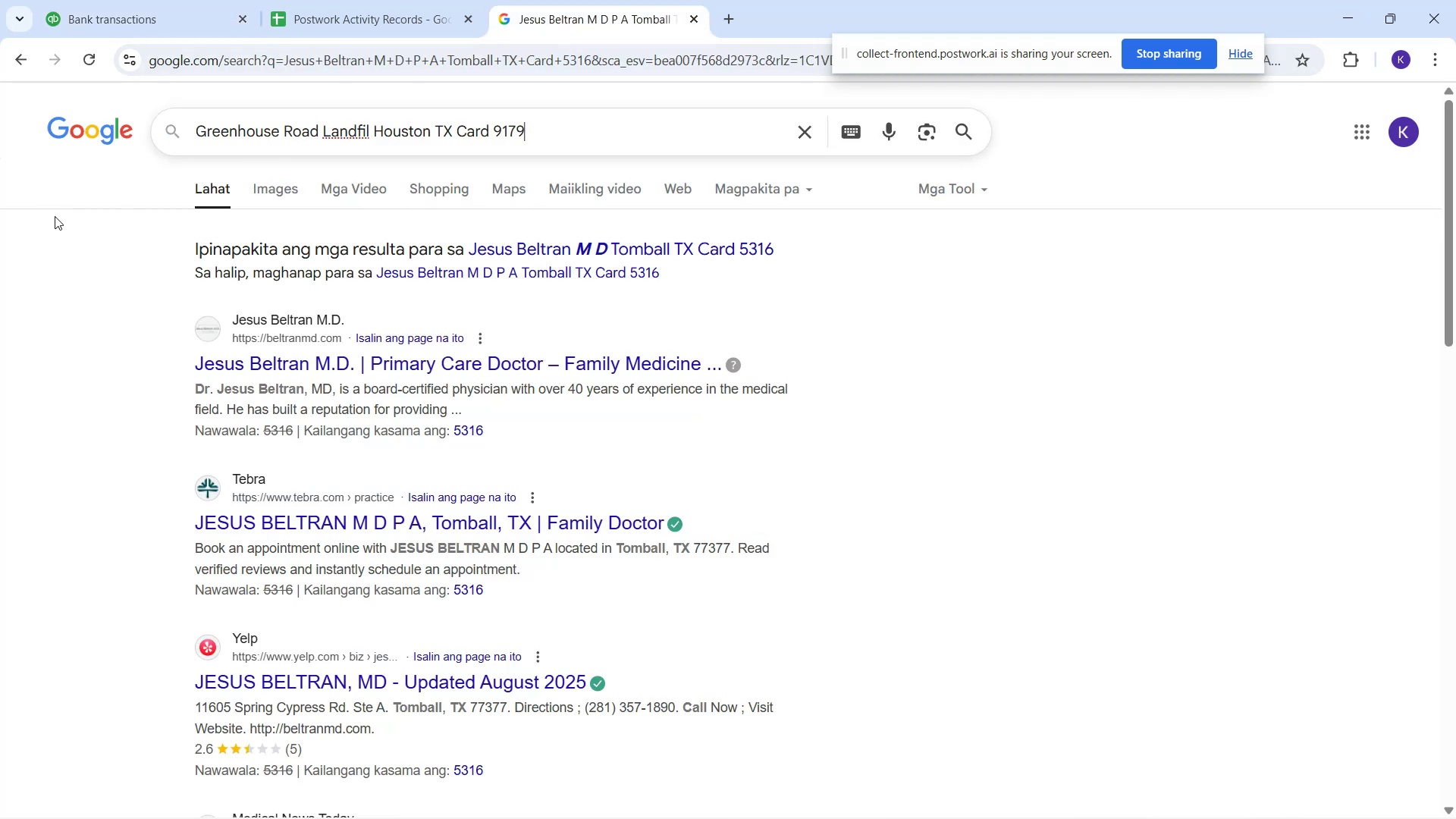 
key(Enter)
 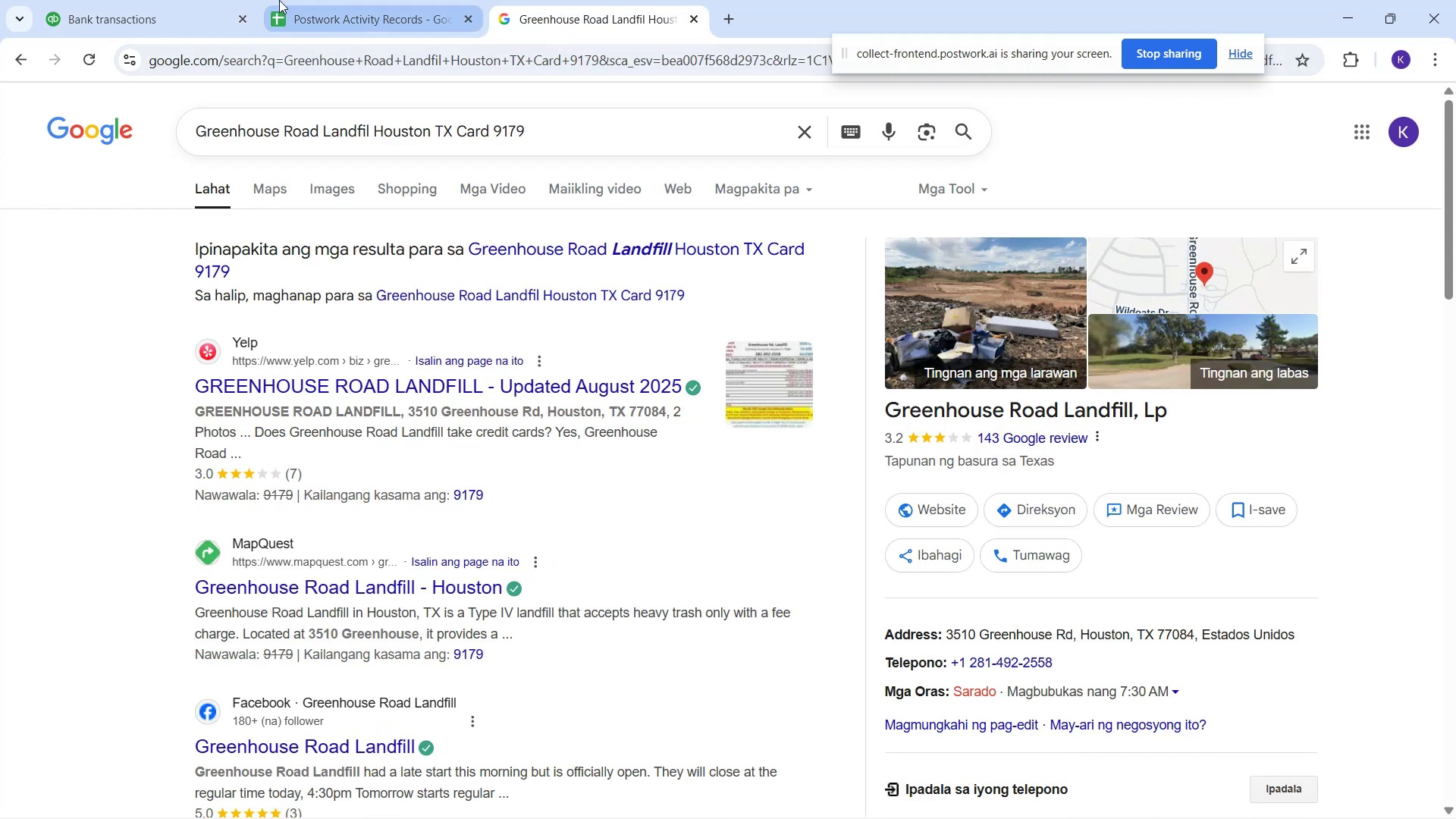 
left_click([184, 0])
 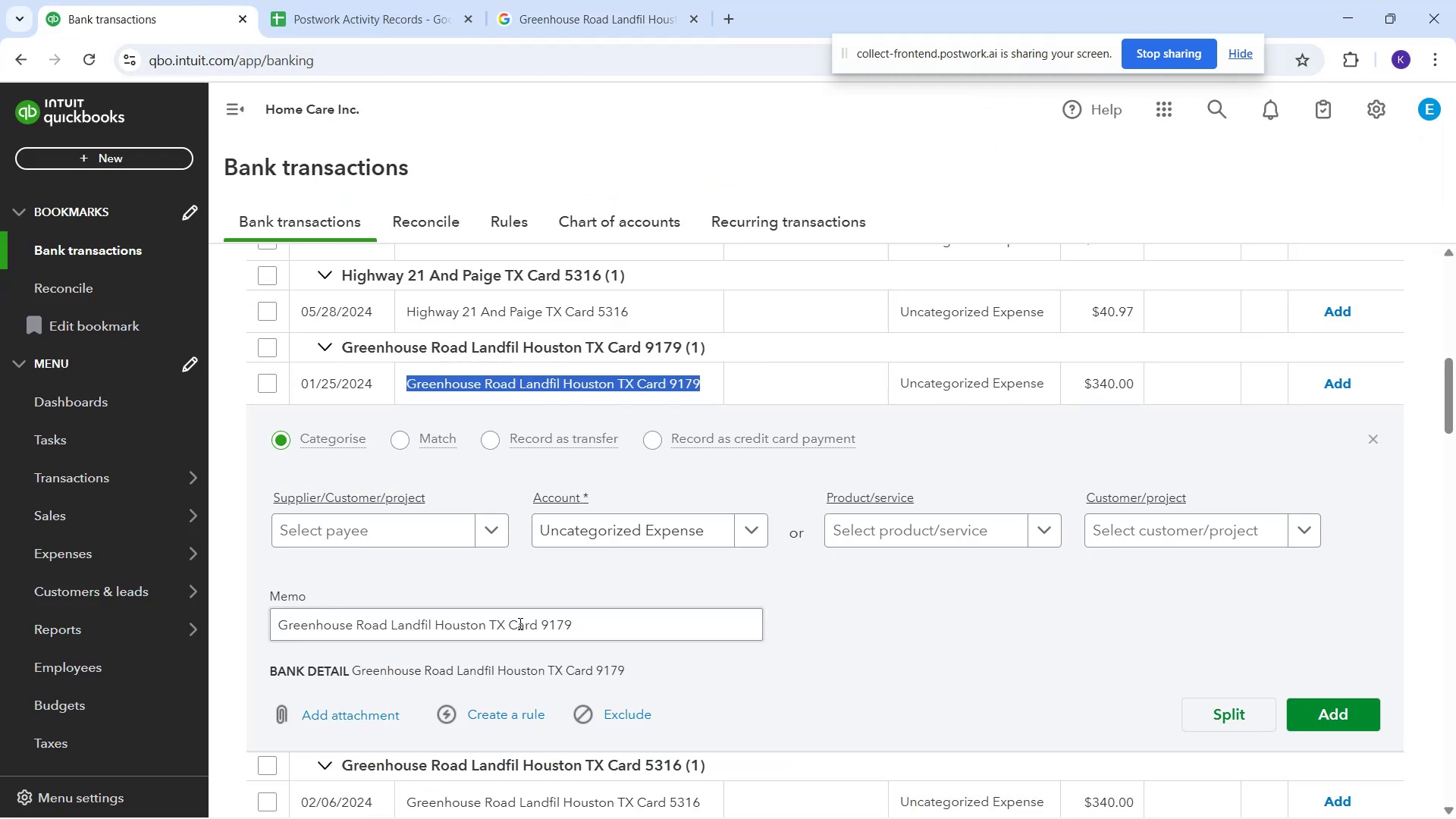 
scroll: coordinate [544, 637], scroll_direction: down, amount: 8.0
 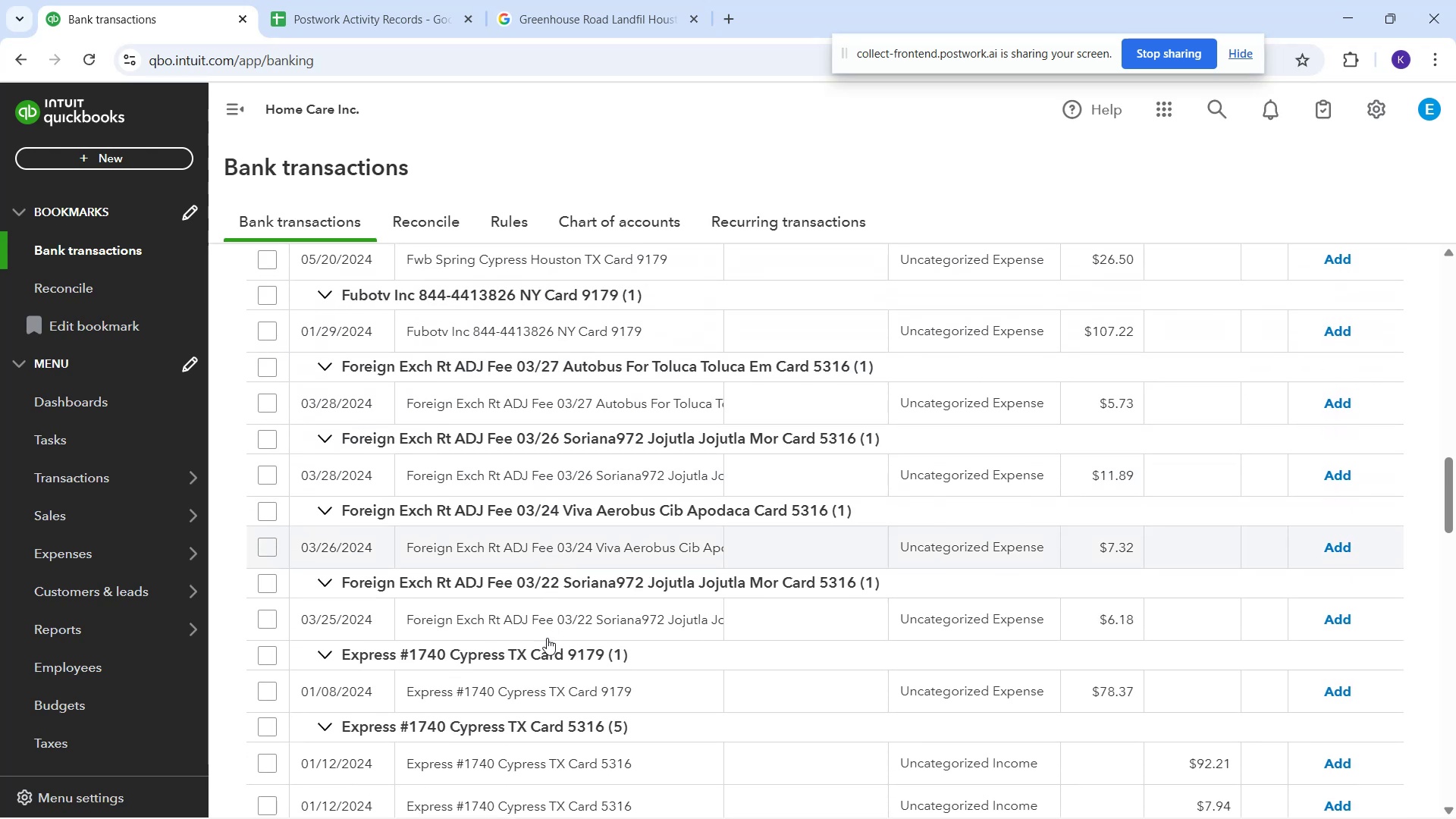 
scroll: coordinate [583, 679], scroll_direction: down, amount: 5.0
 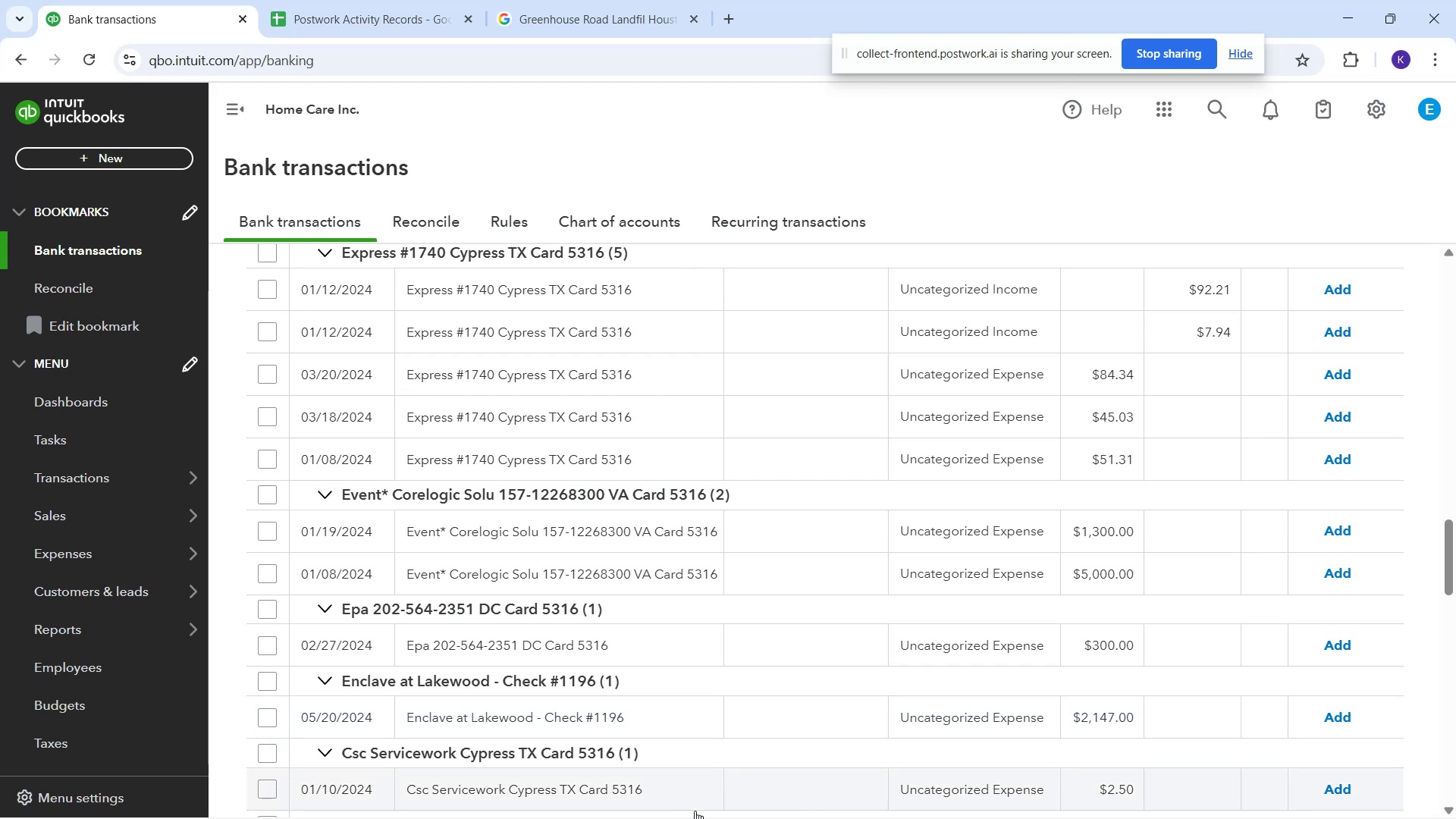 
wait(7.24)
 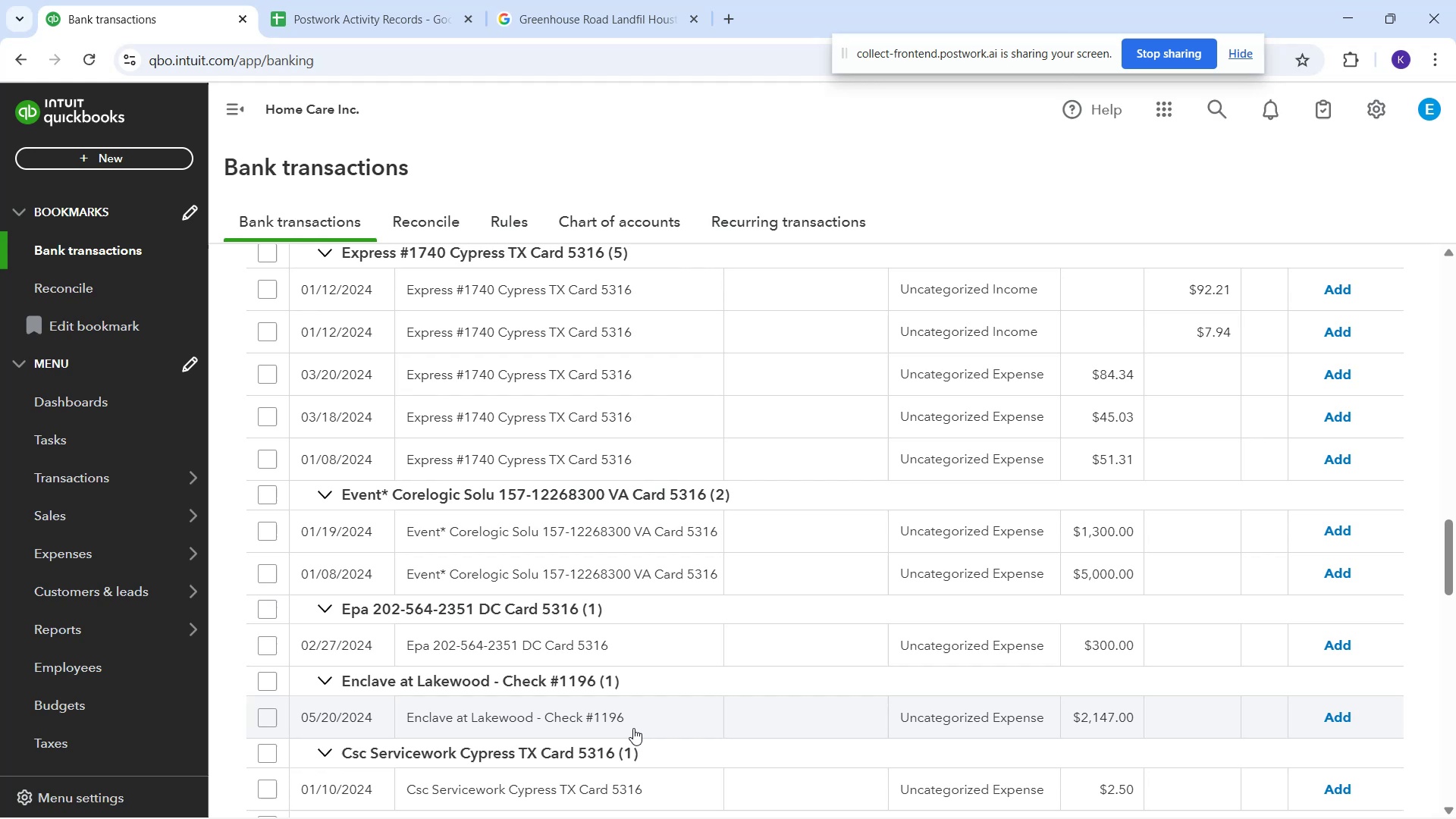 
mouse_move([747, 819])
 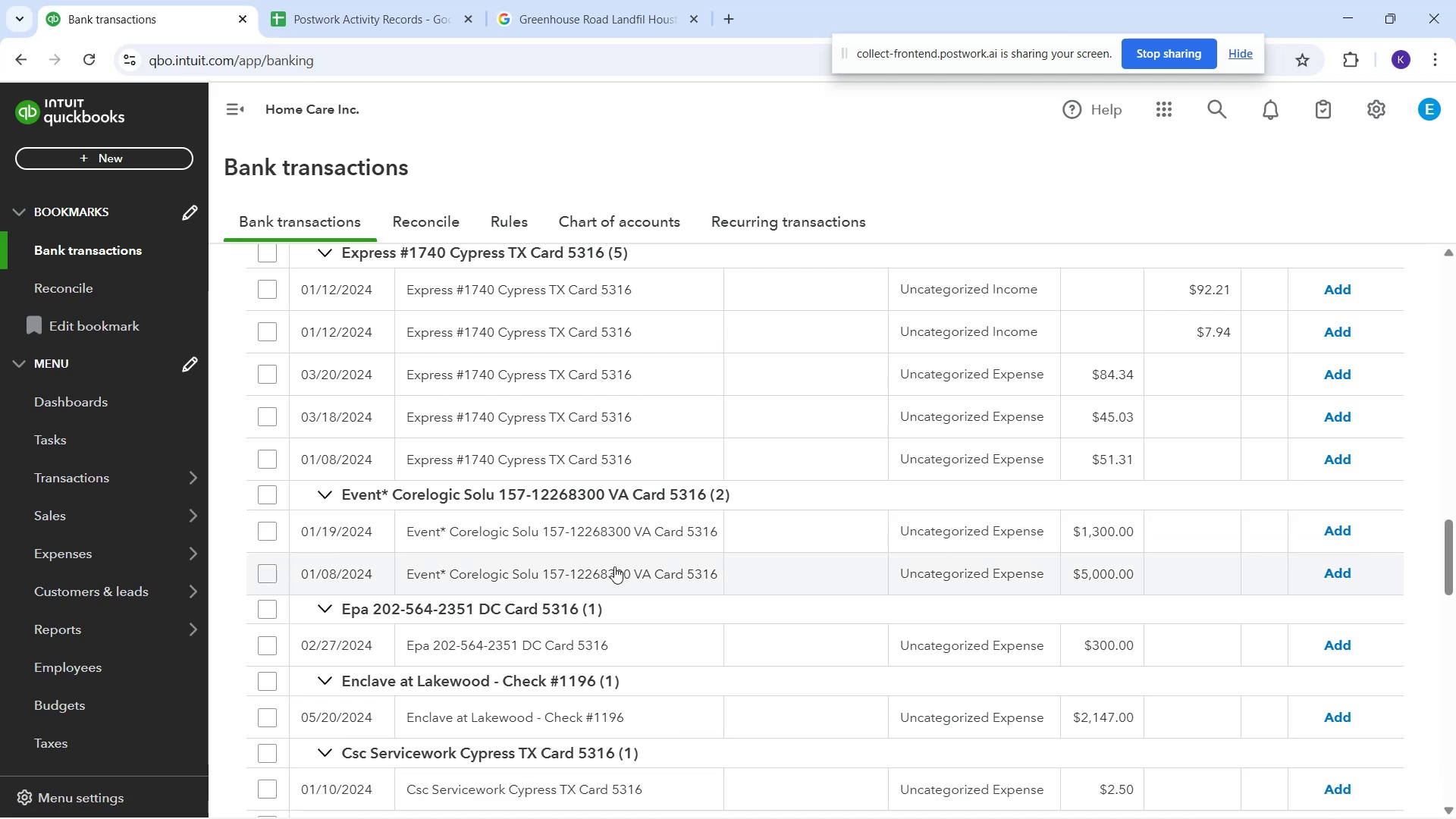 
wait(5.67)
 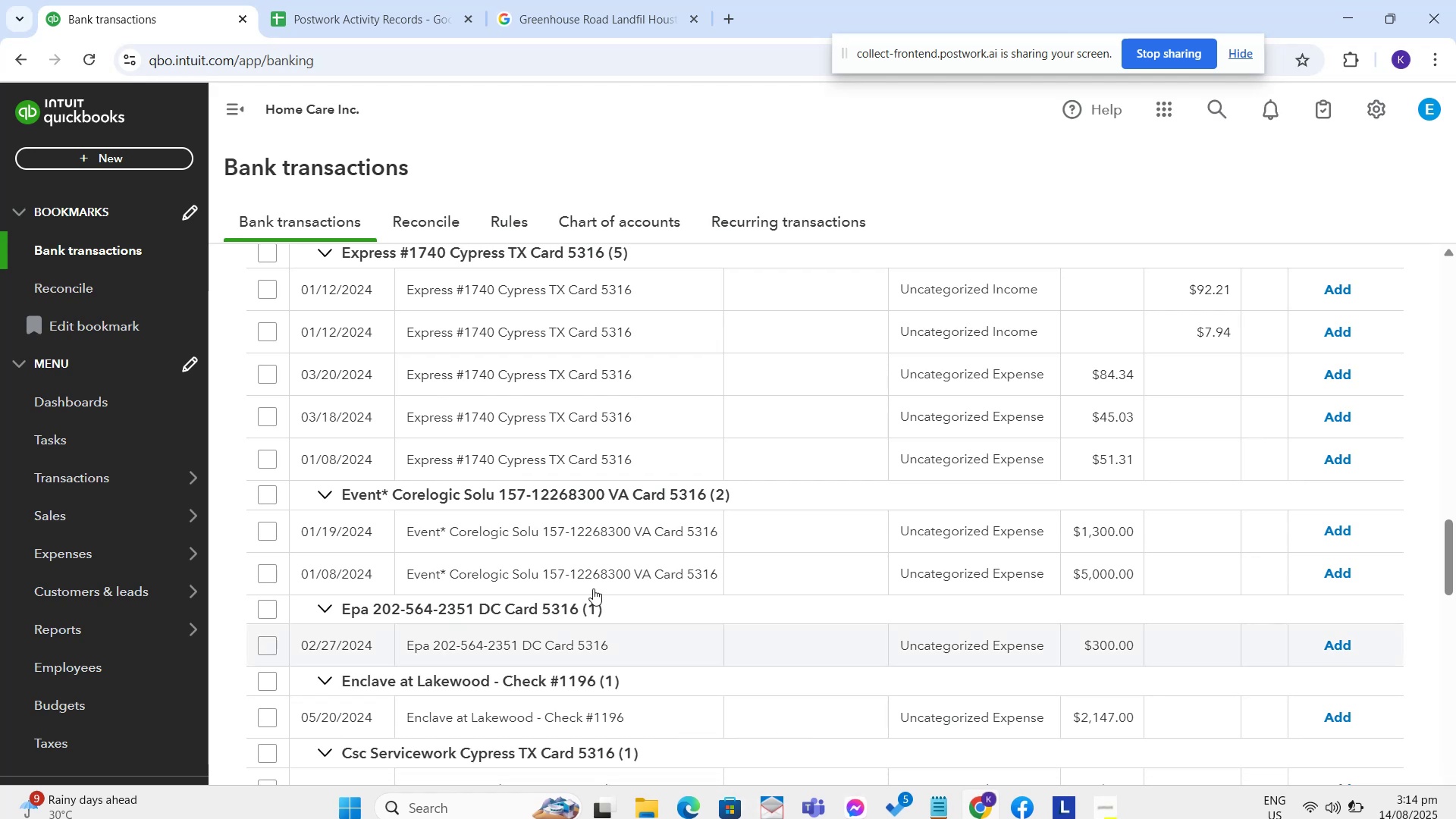 
scroll: coordinate [628, 644], scroll_direction: down, amount: 3.0
 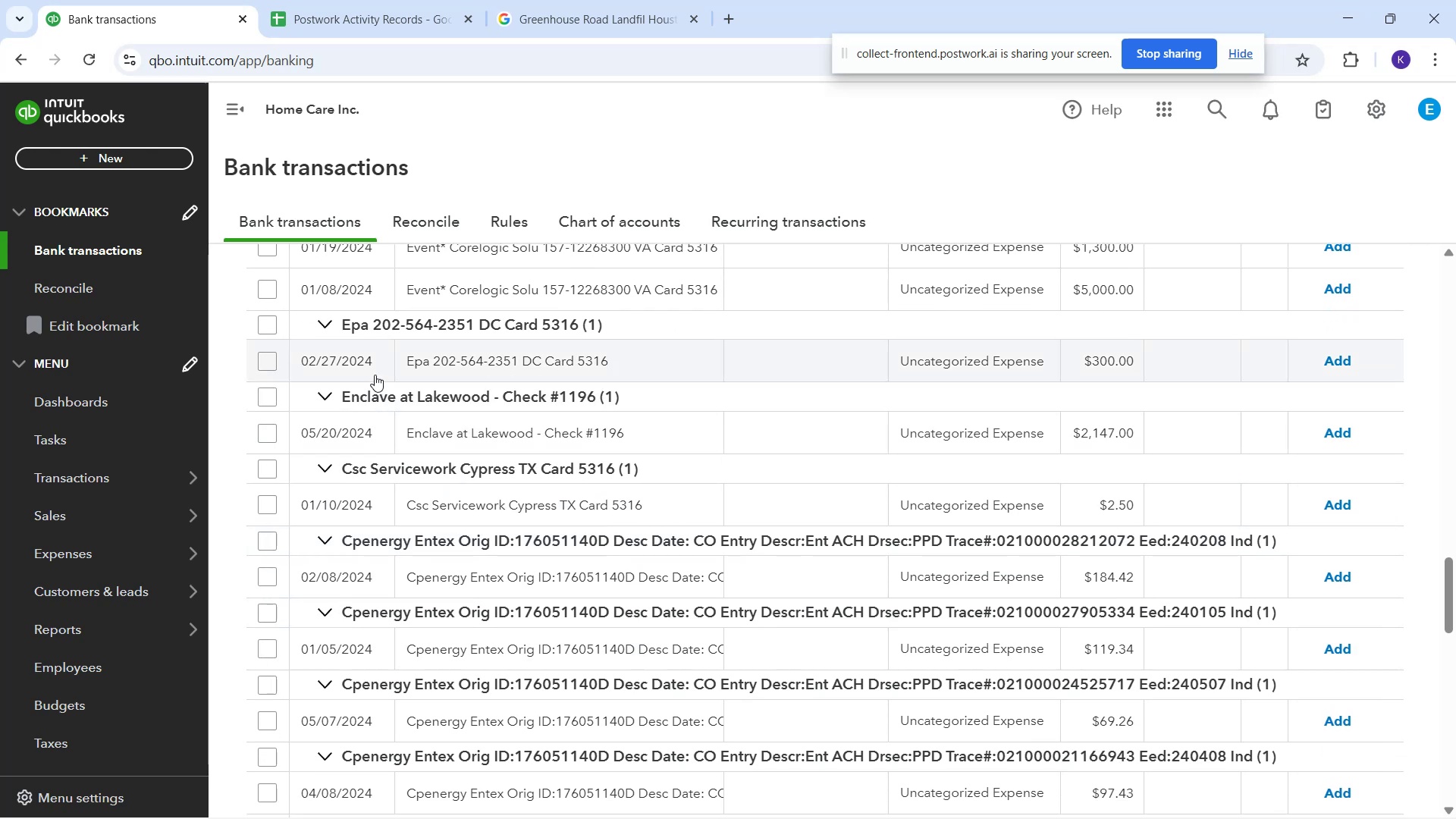 
left_click_drag(start_coordinate=[398, 353], to_coordinate=[607, 356])
 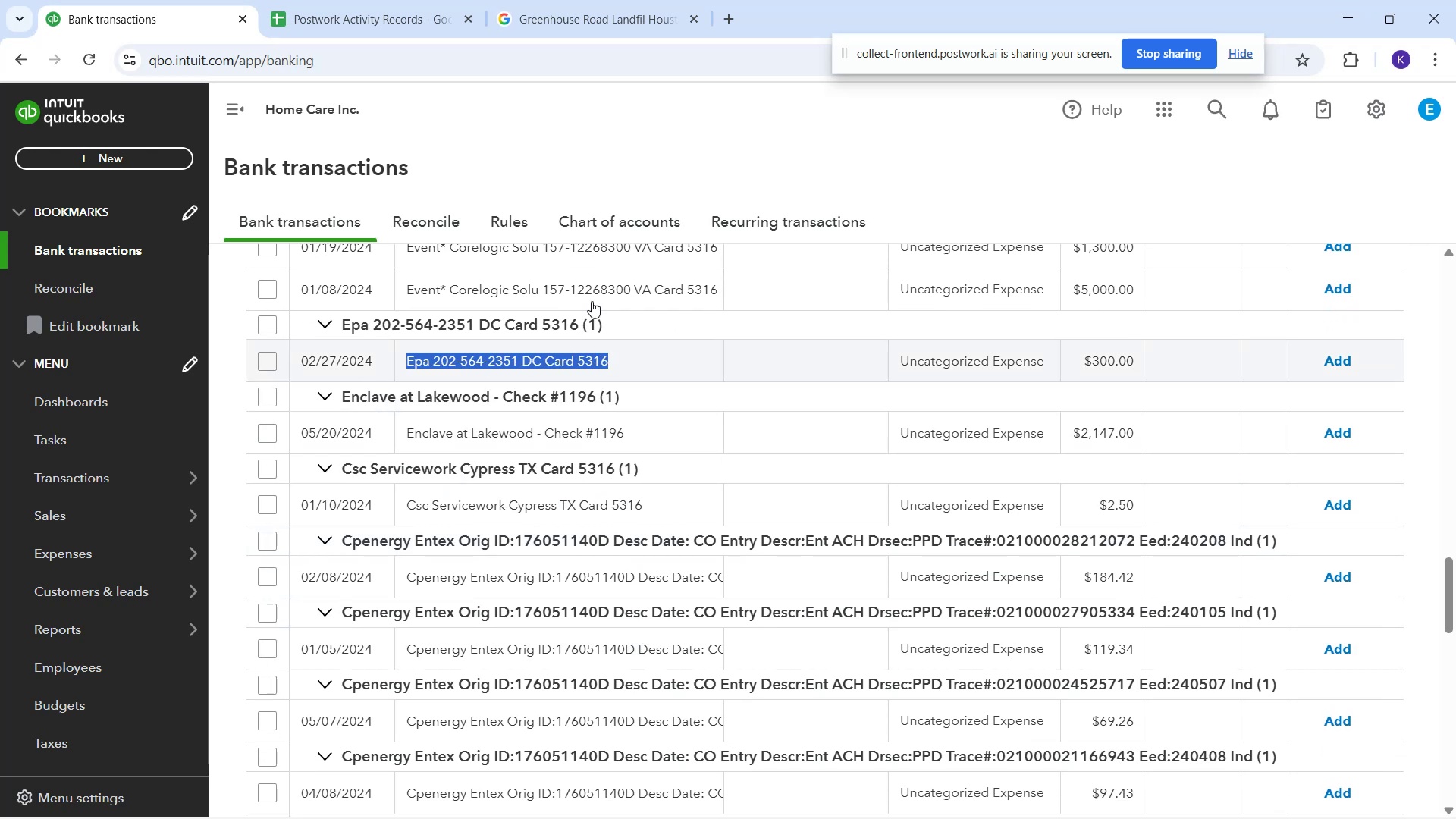 
key(Control+C)
 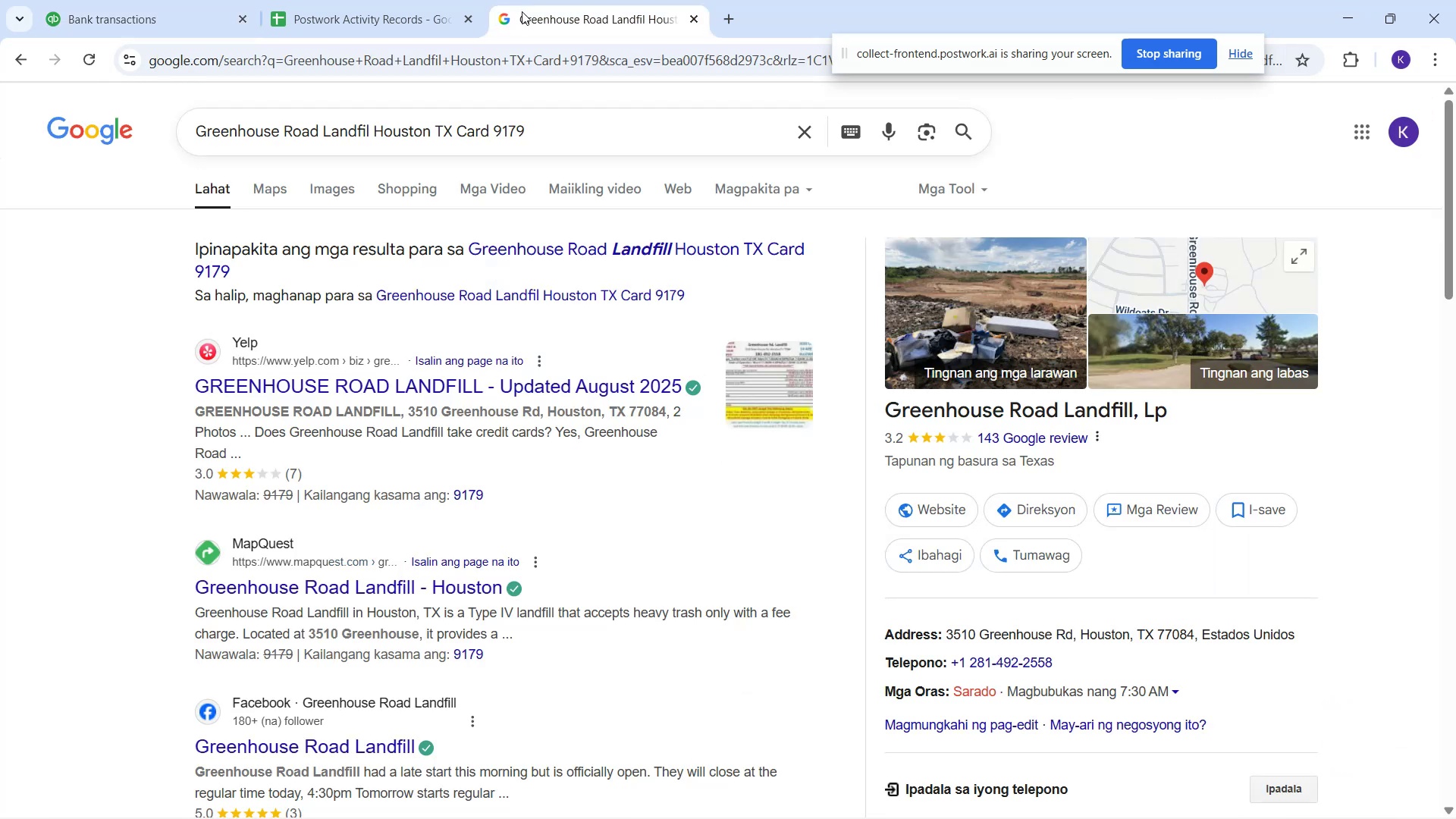 
left_click_drag(start_coordinate=[556, 98], to_coordinate=[408, 150])
 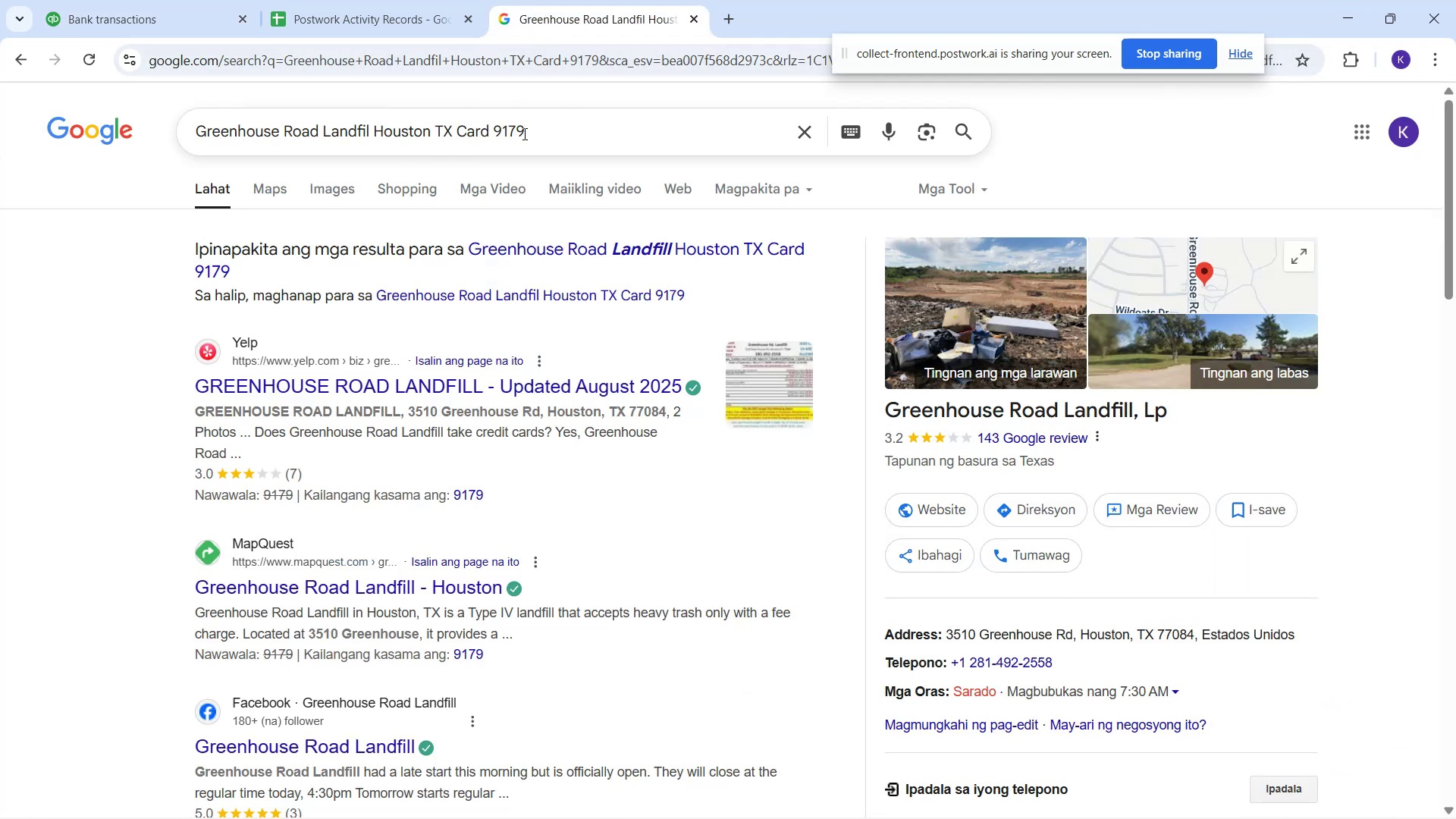 
left_click_drag(start_coordinate=[530, 133], to_coordinate=[108, 170])
 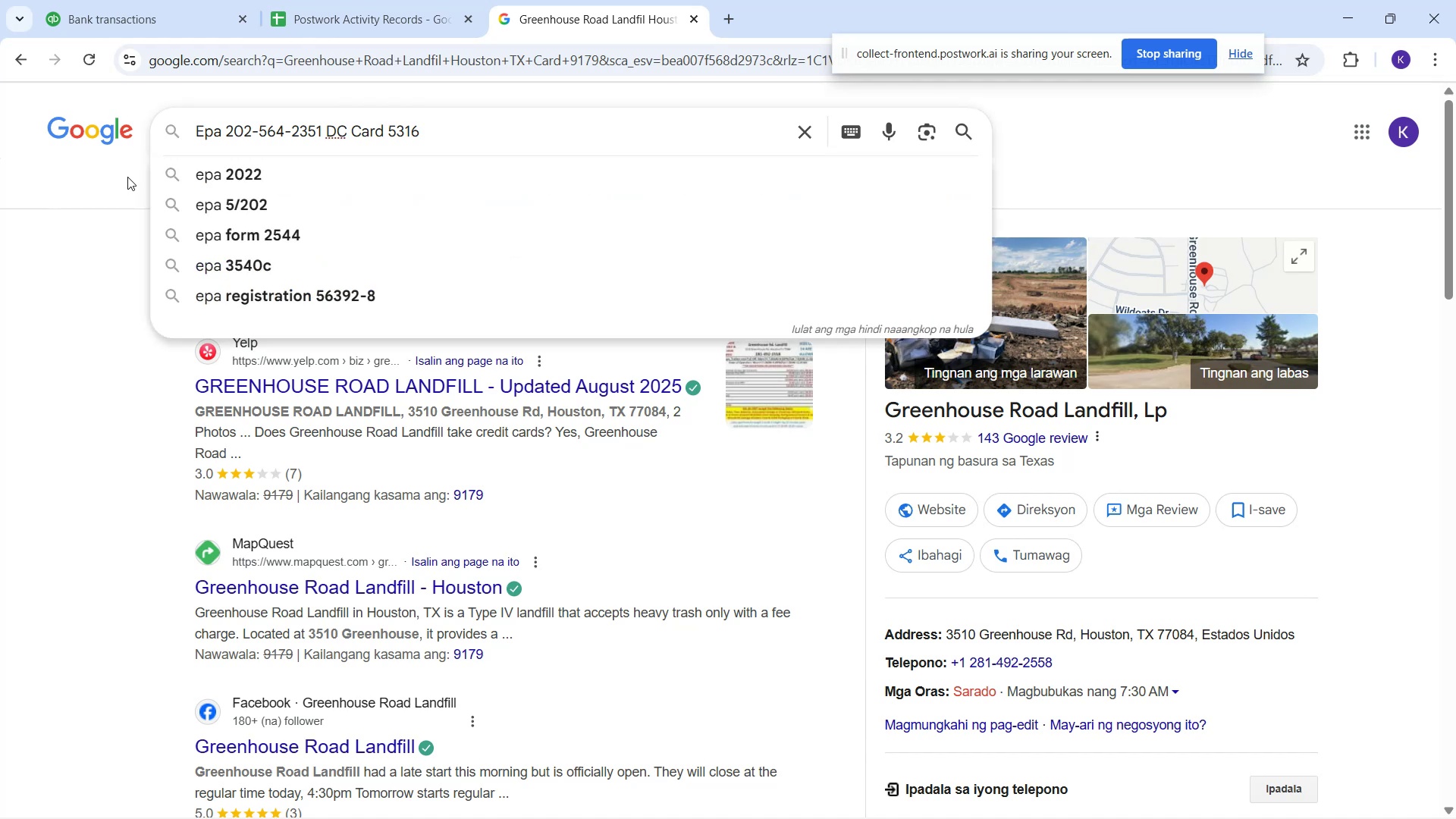 
key(Control+V)
 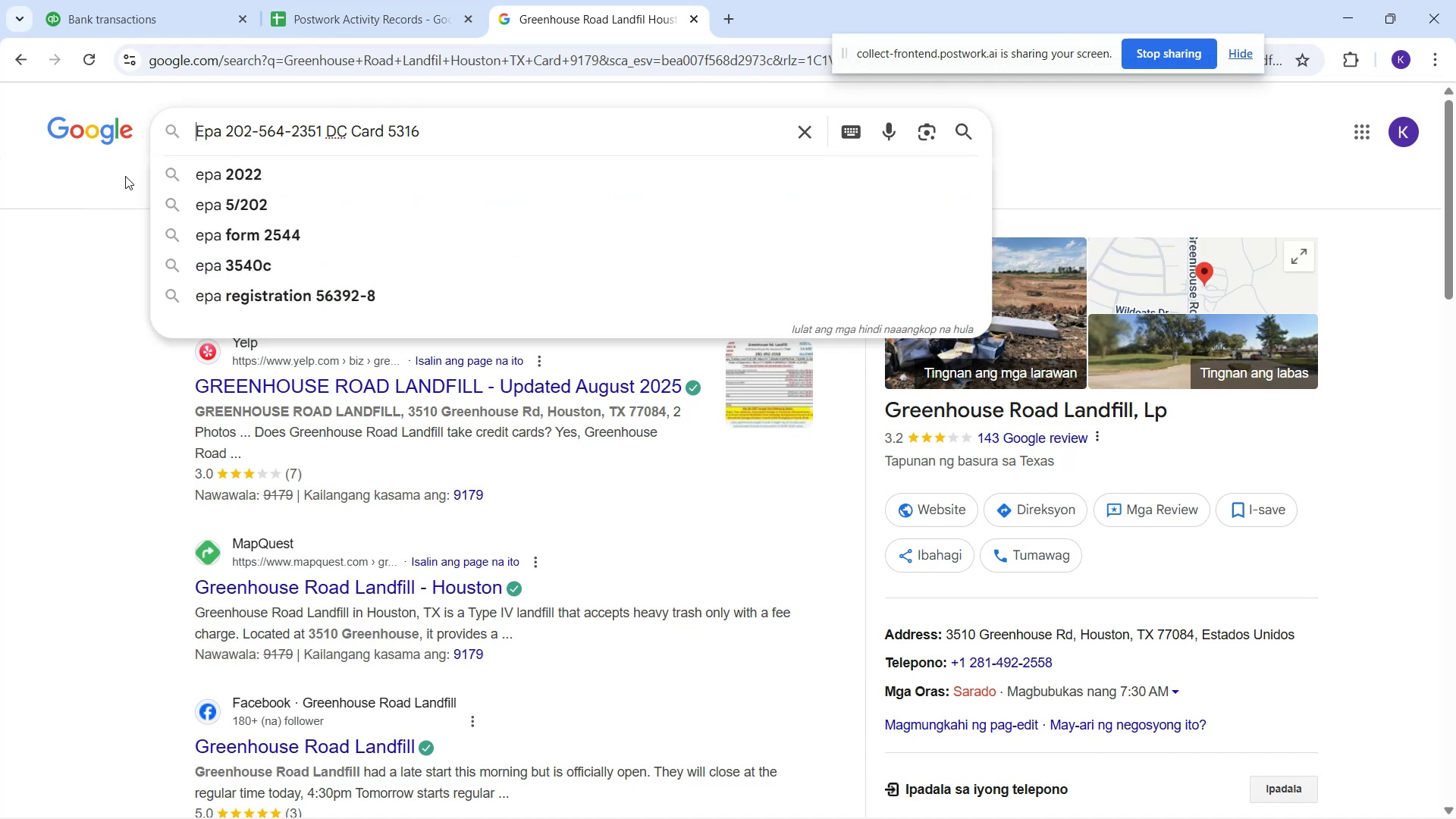 
key(Enter)
 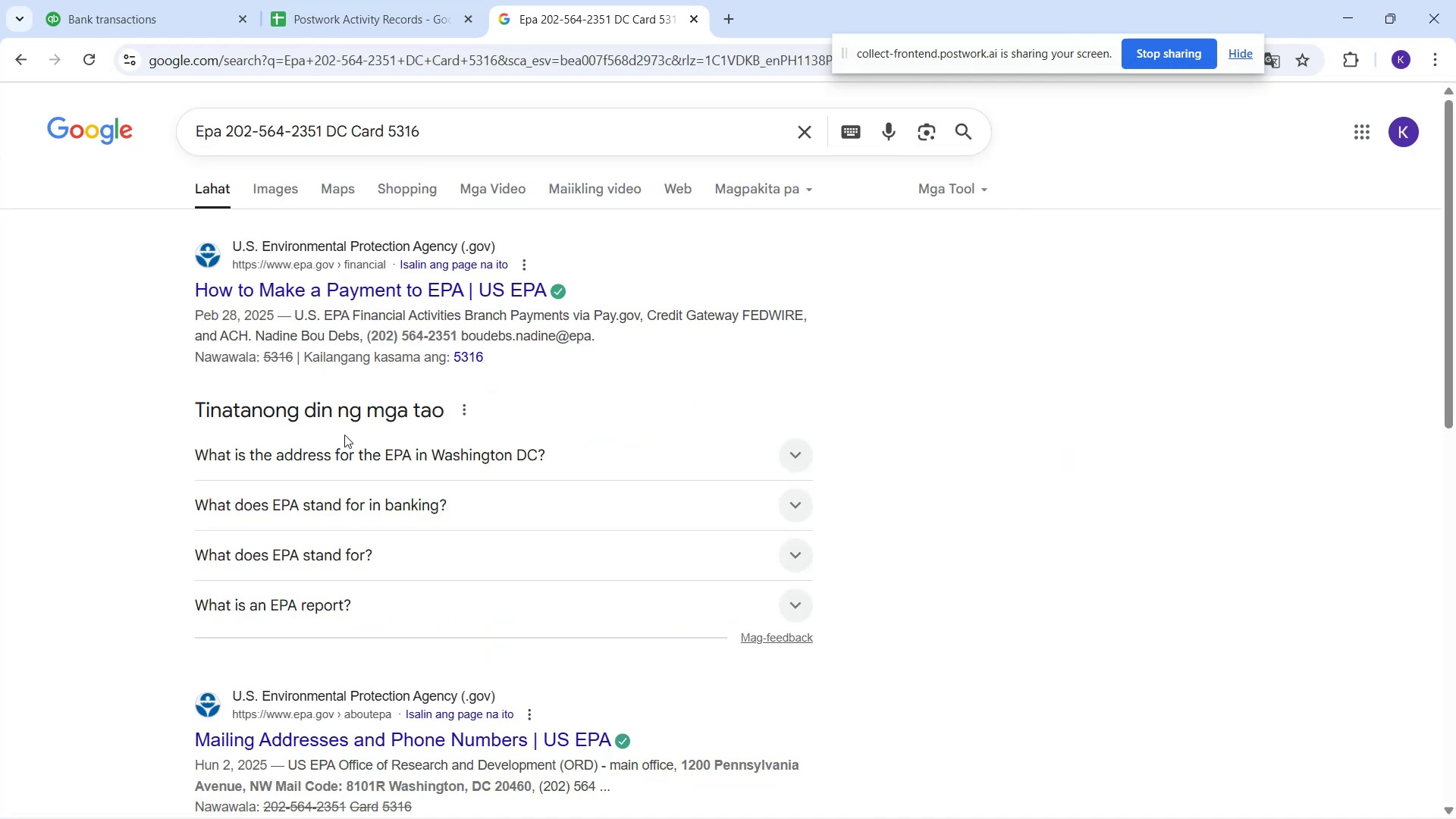 
wait(6.74)
 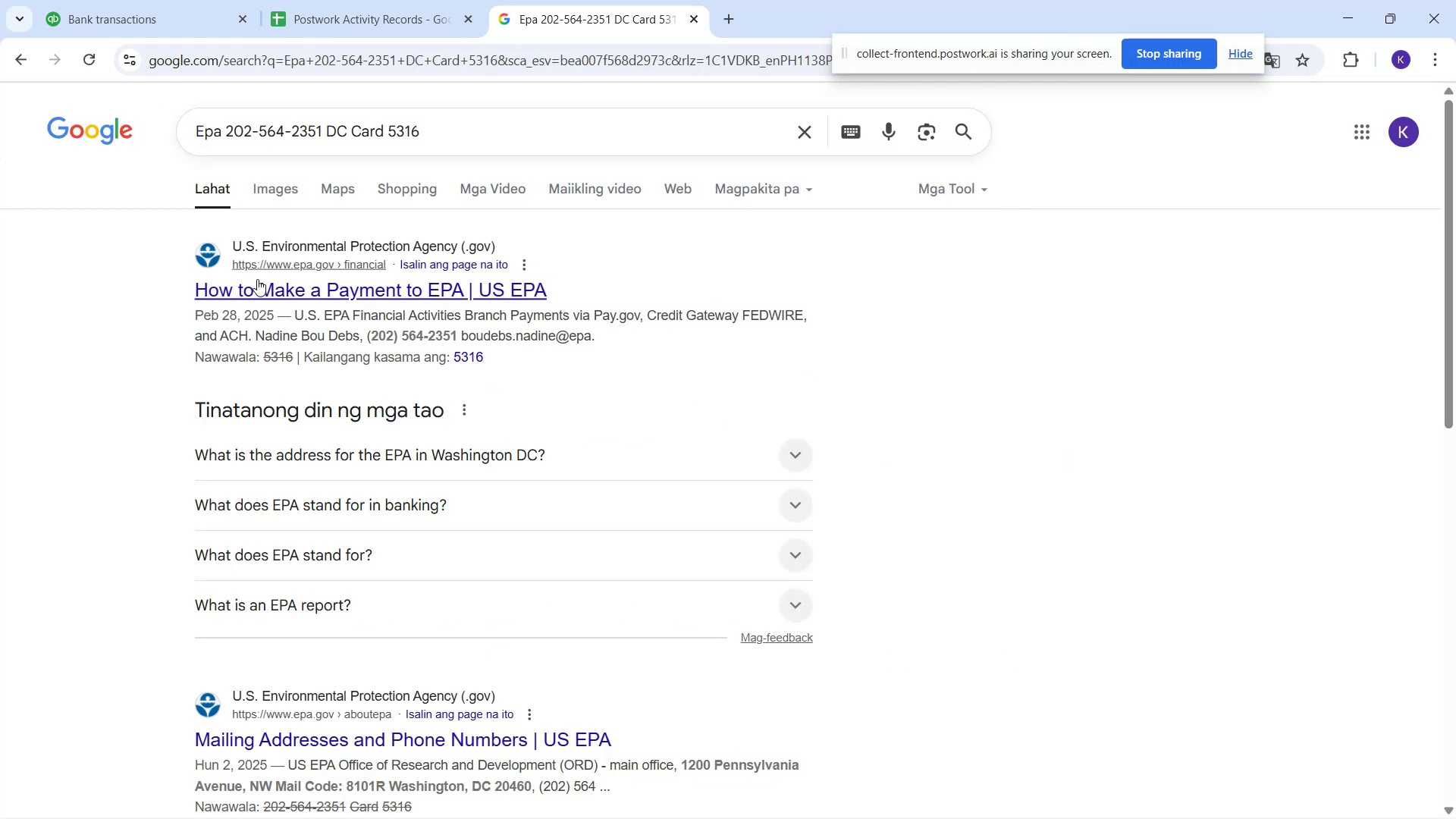 
left_click([375, 519])
 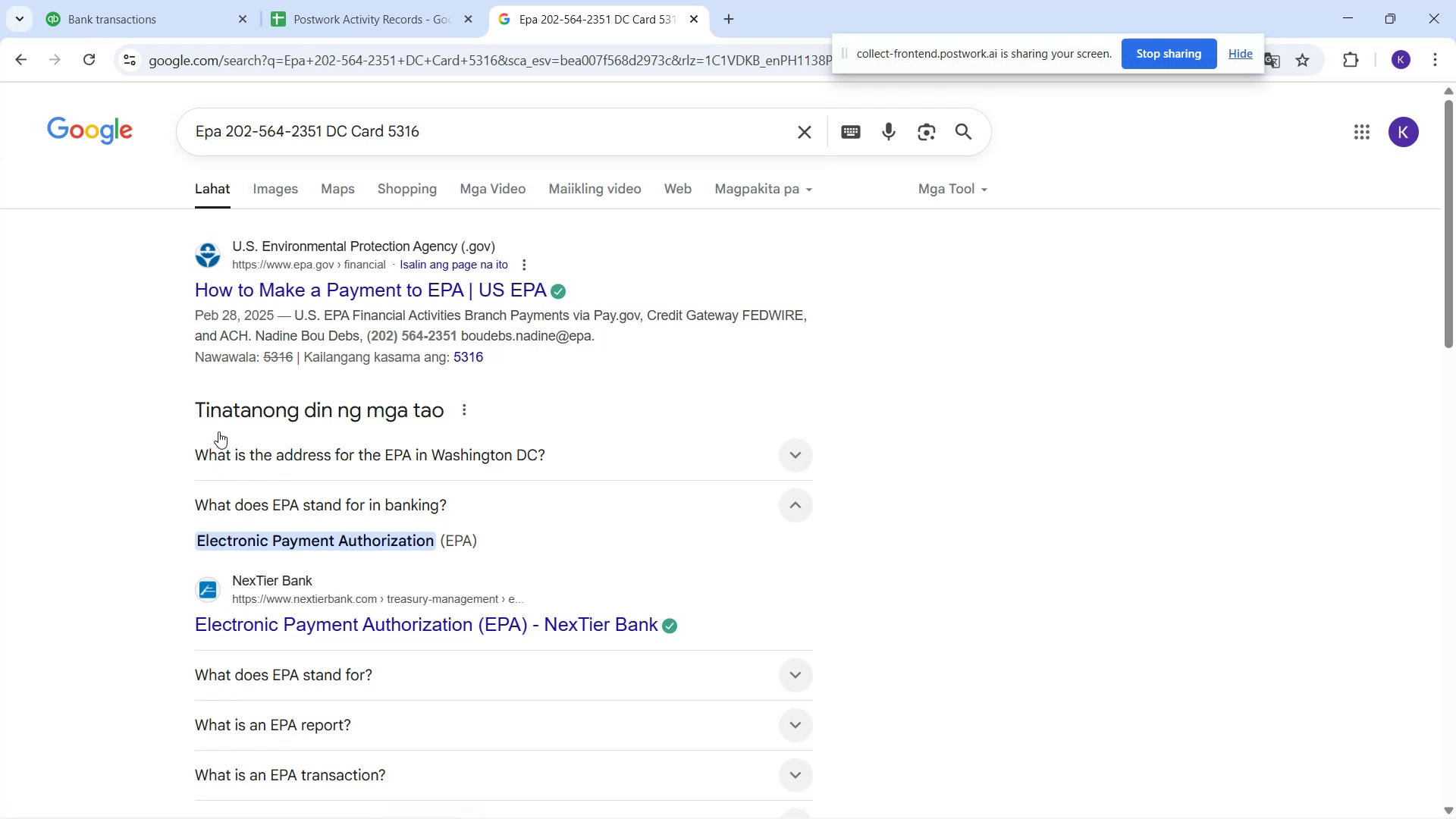 
wait(6.59)
 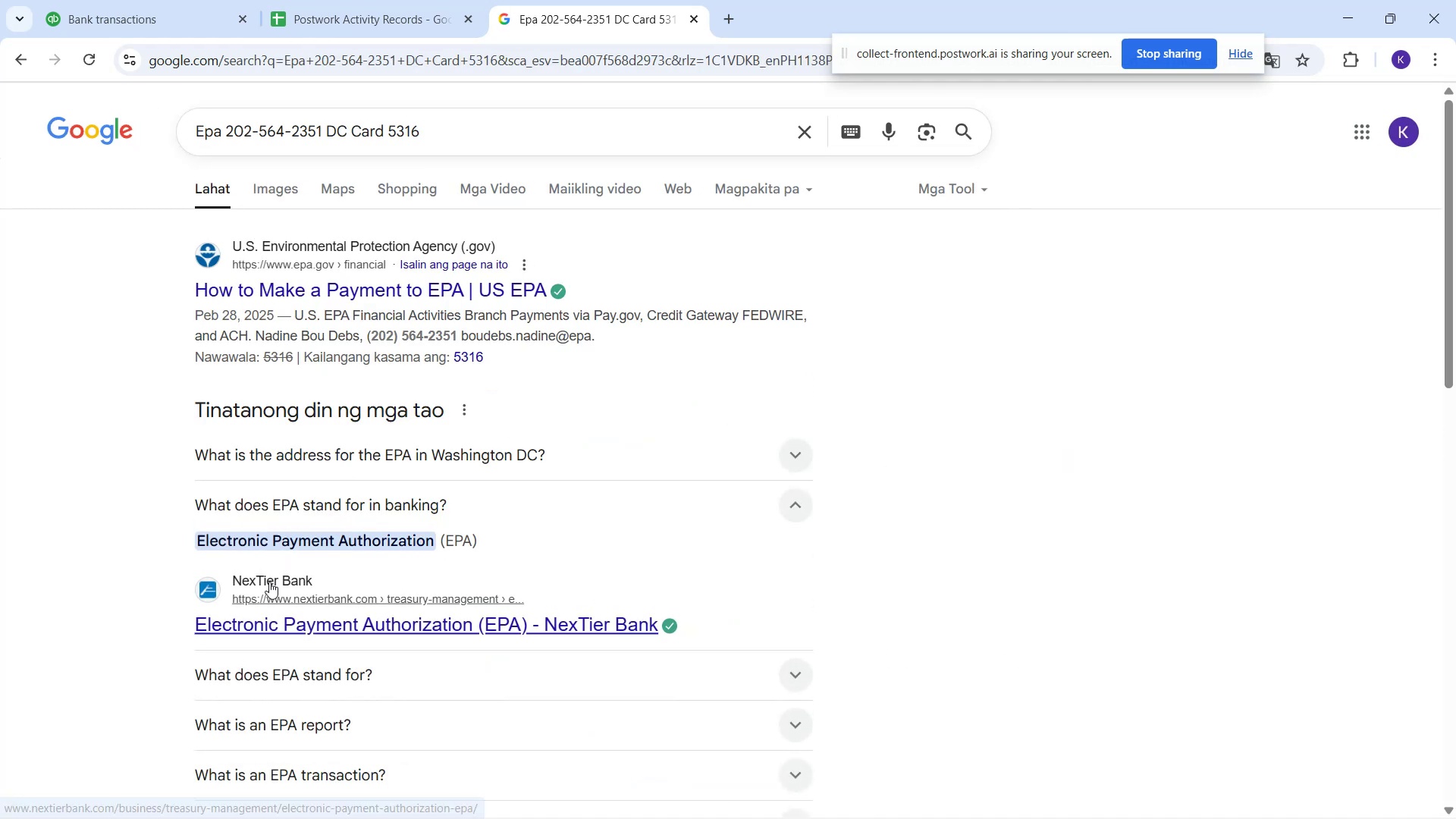 
left_click([136, 0])
 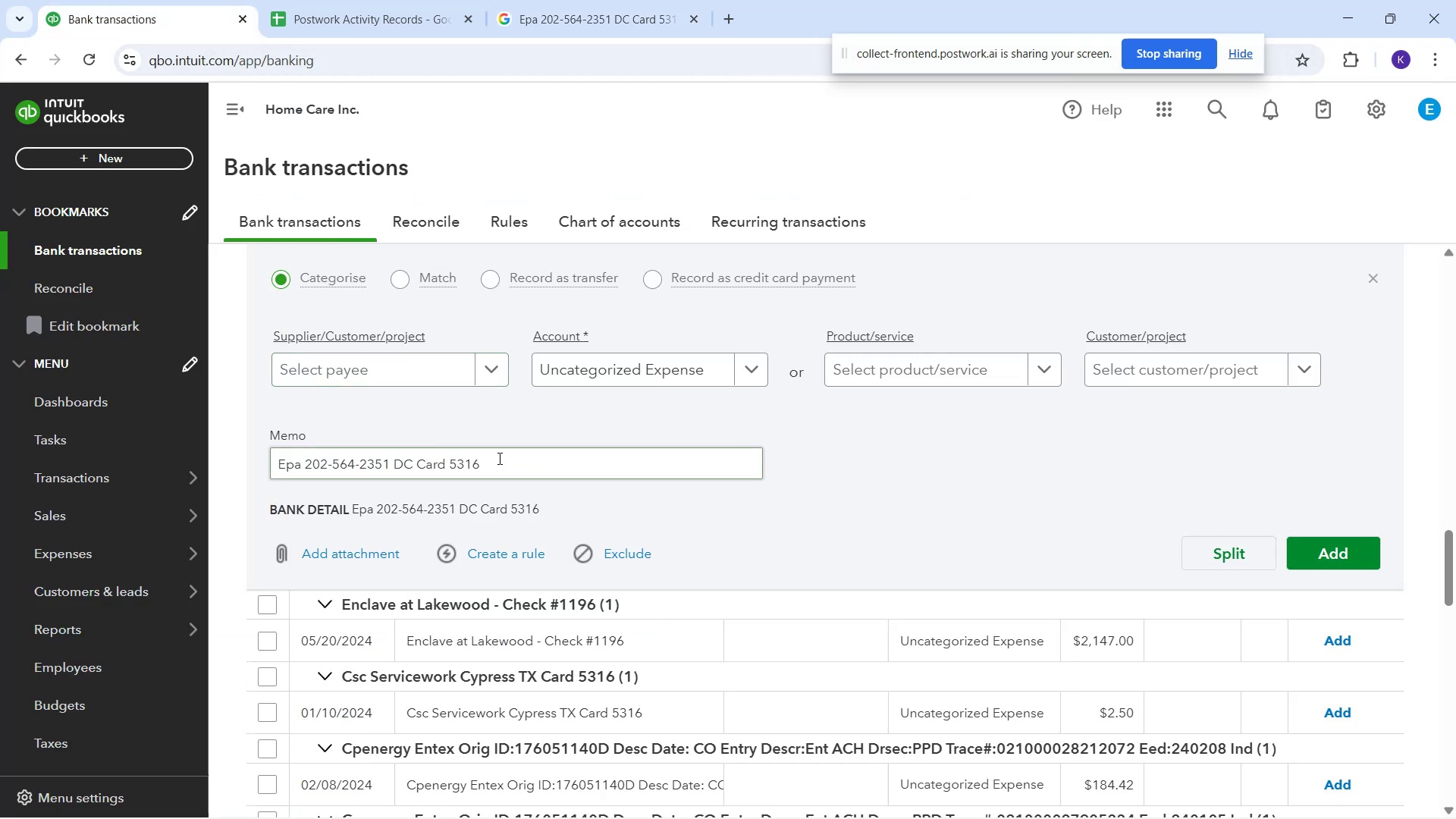 
scroll: coordinate [575, 374], scroll_direction: up, amount: 1.0
 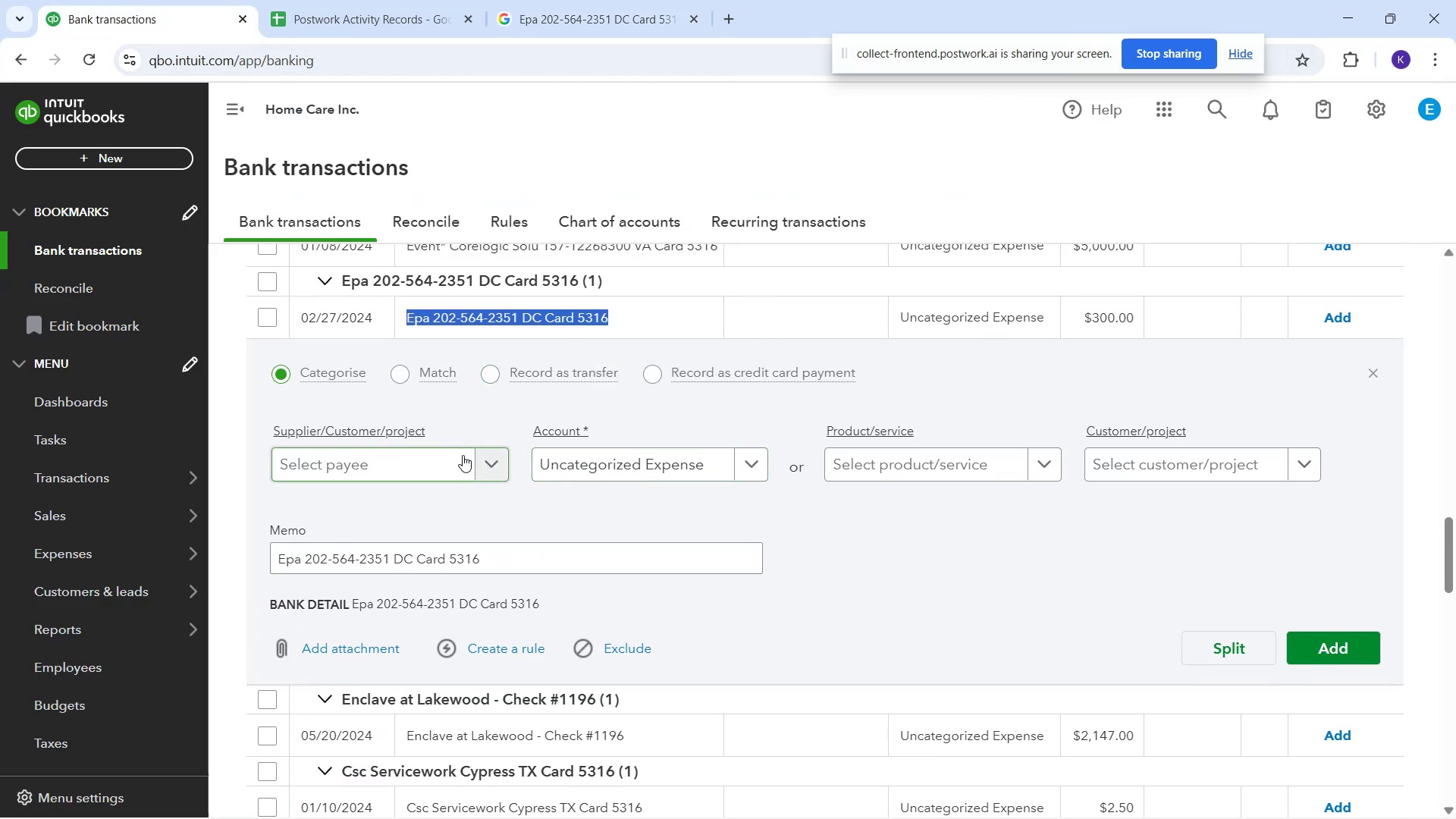 
left_click([457, 459])
 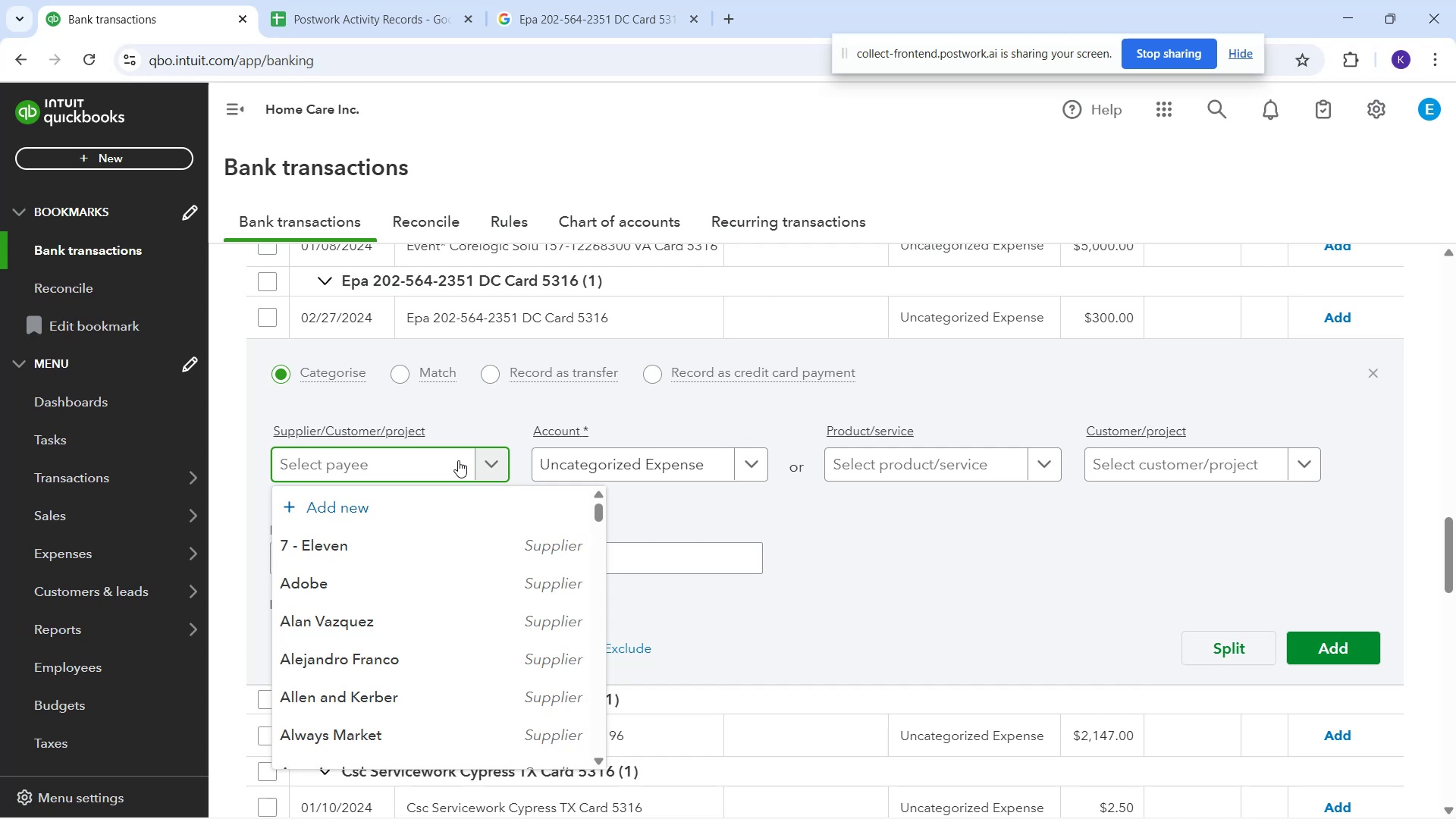 
type(EPA)
 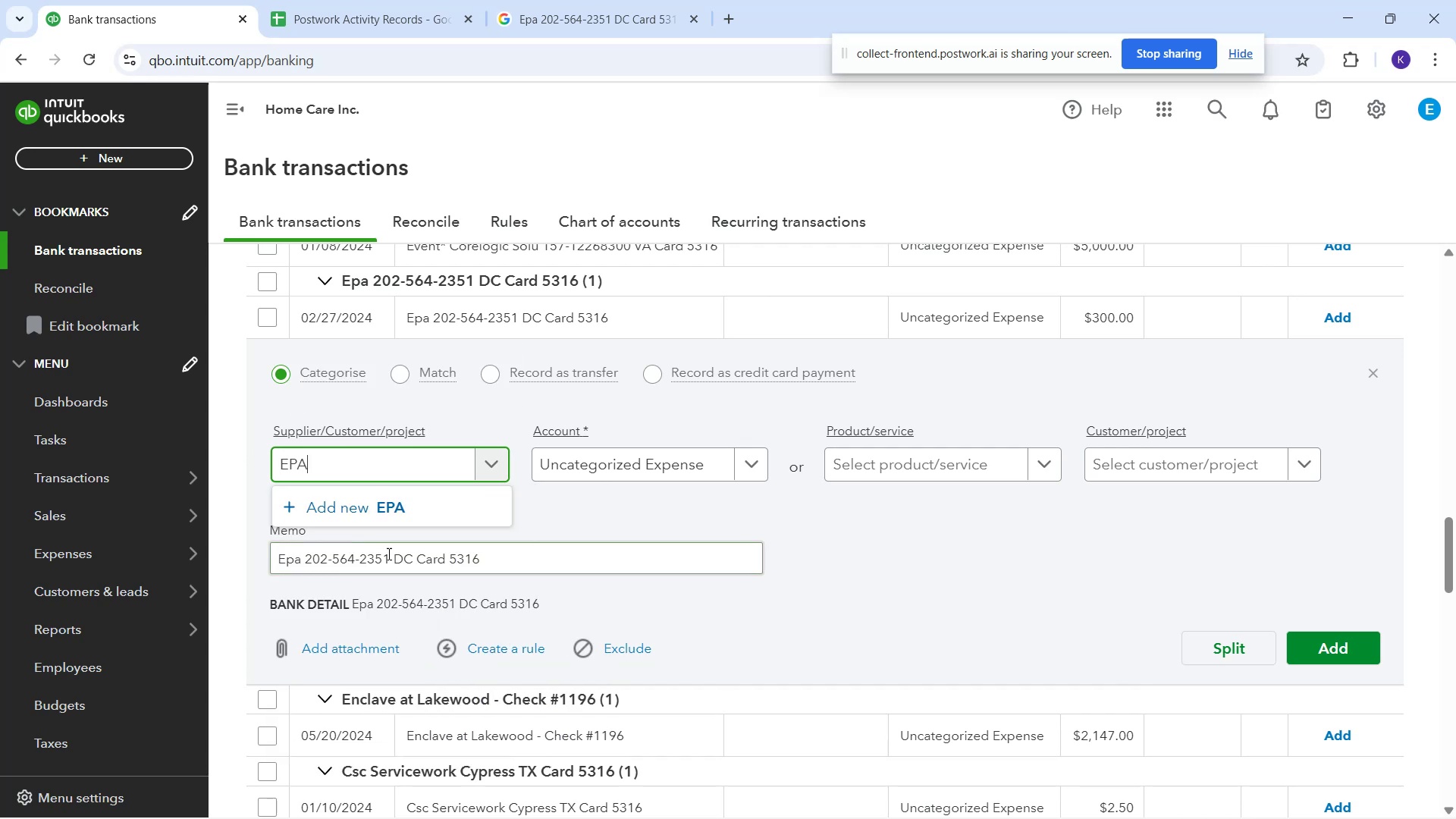 
left_click([422, 503])
 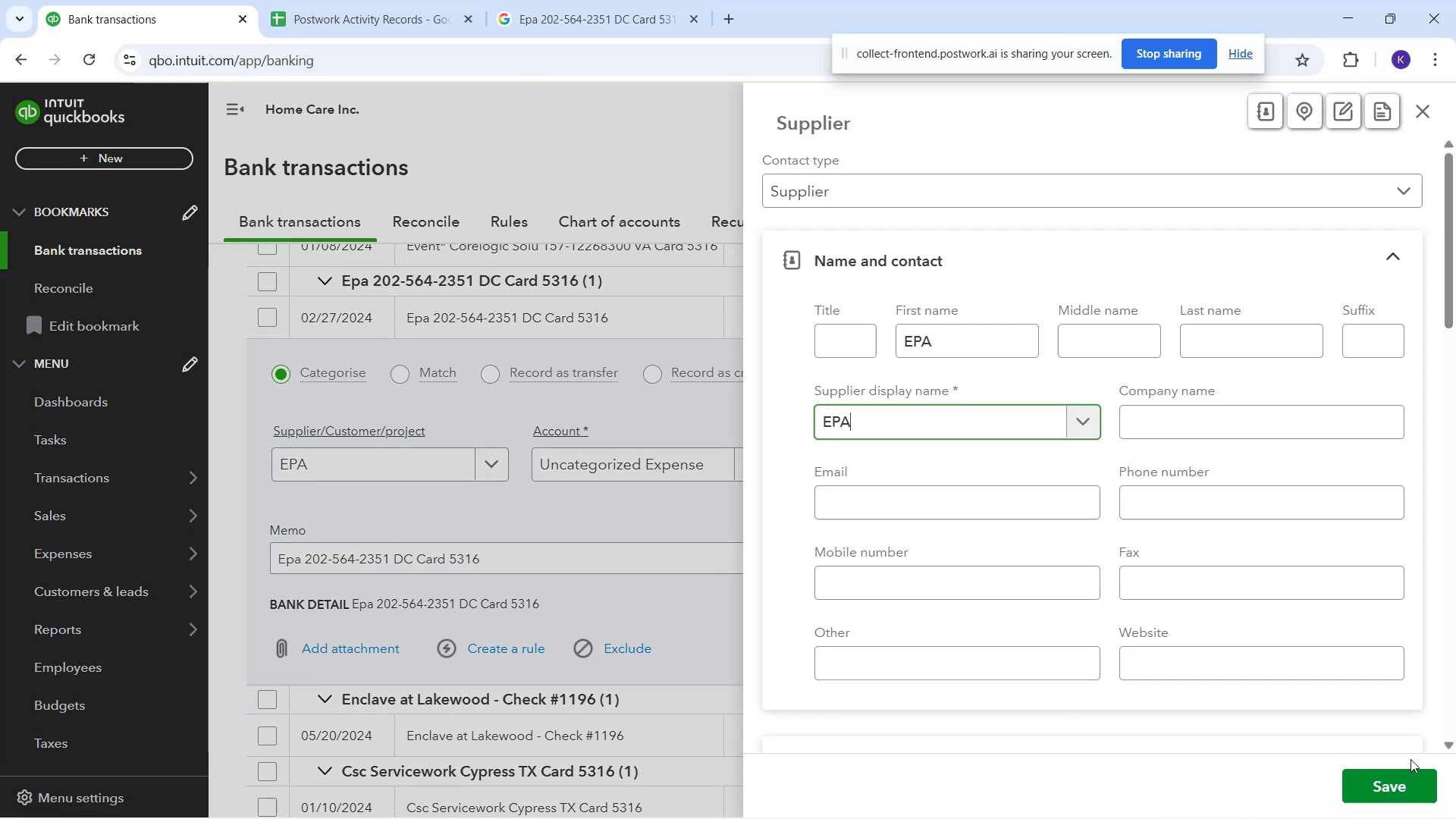 
left_click([1420, 770])
 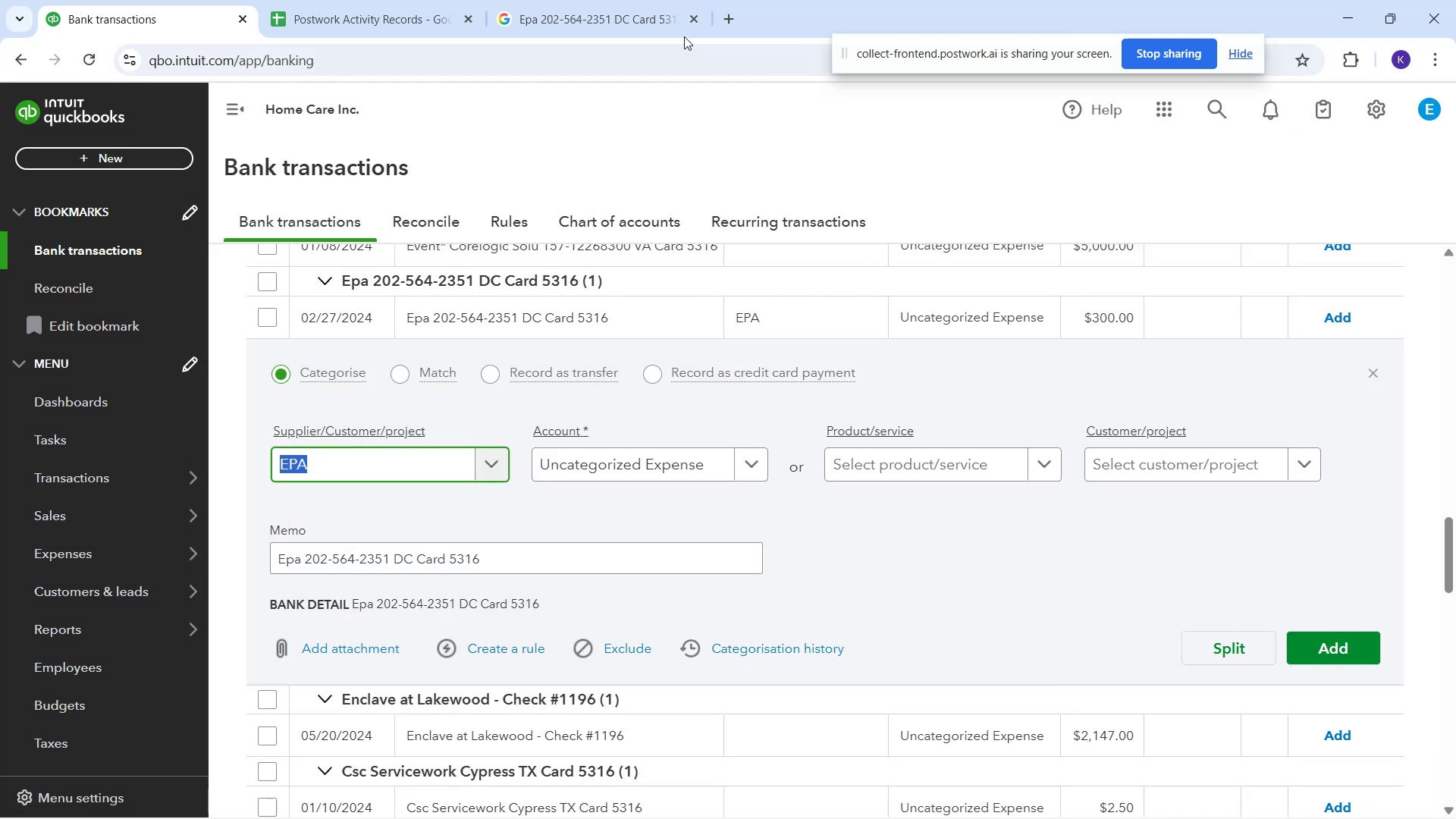 
left_click([566, 2])
 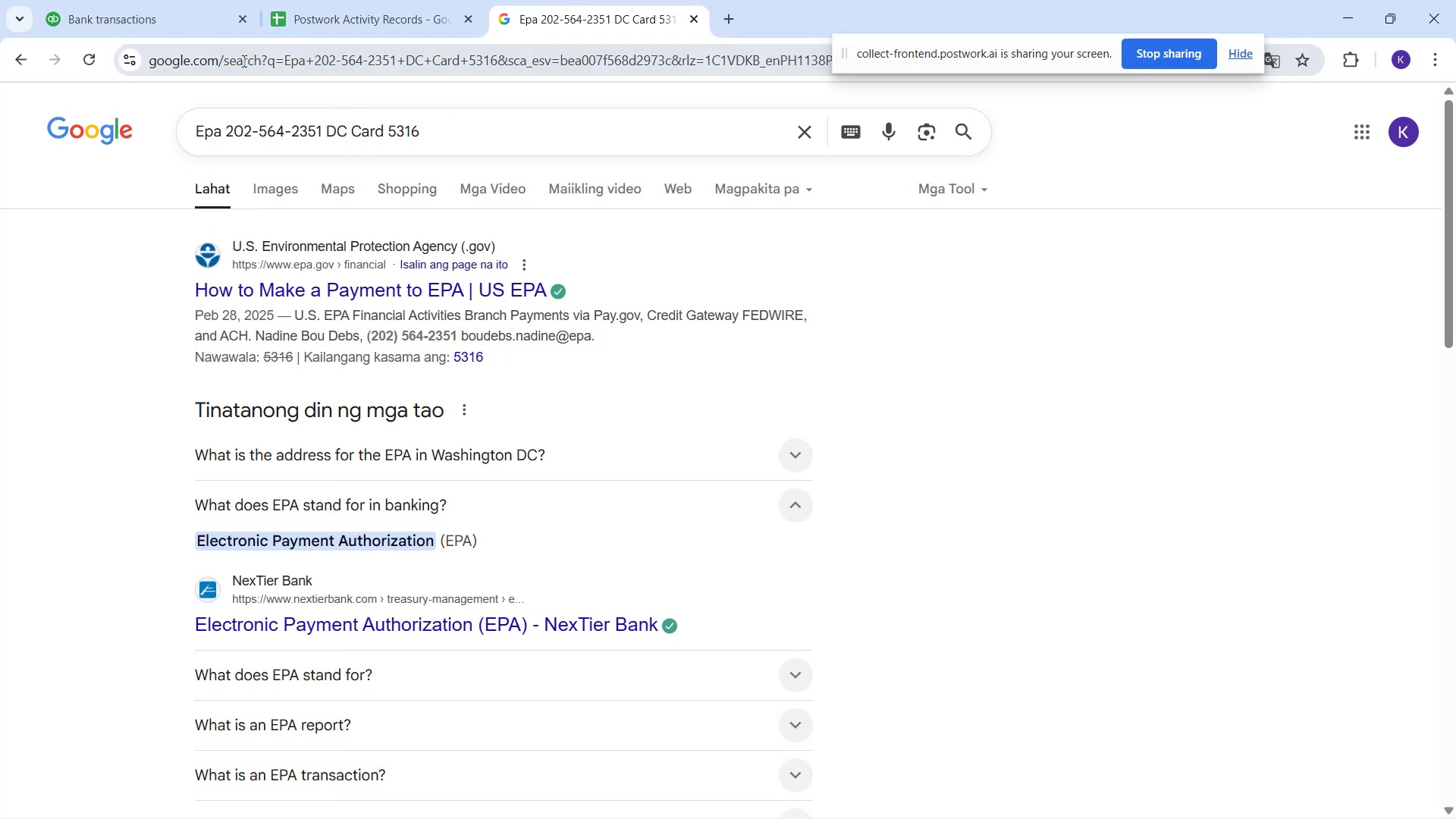 
wait(9.62)
 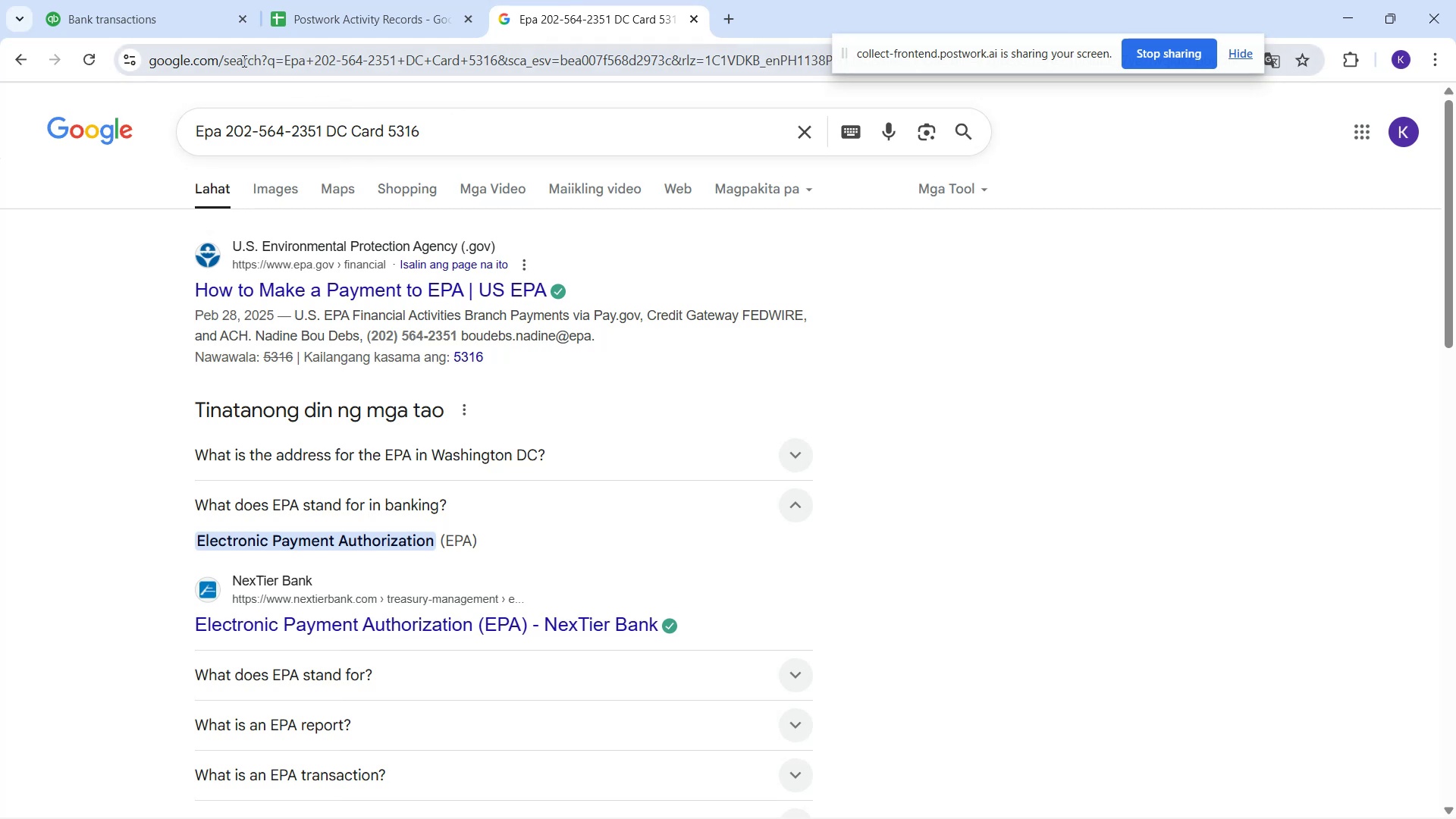 
scroll: coordinate [447, 616], scroll_direction: down, amount: 1.0
 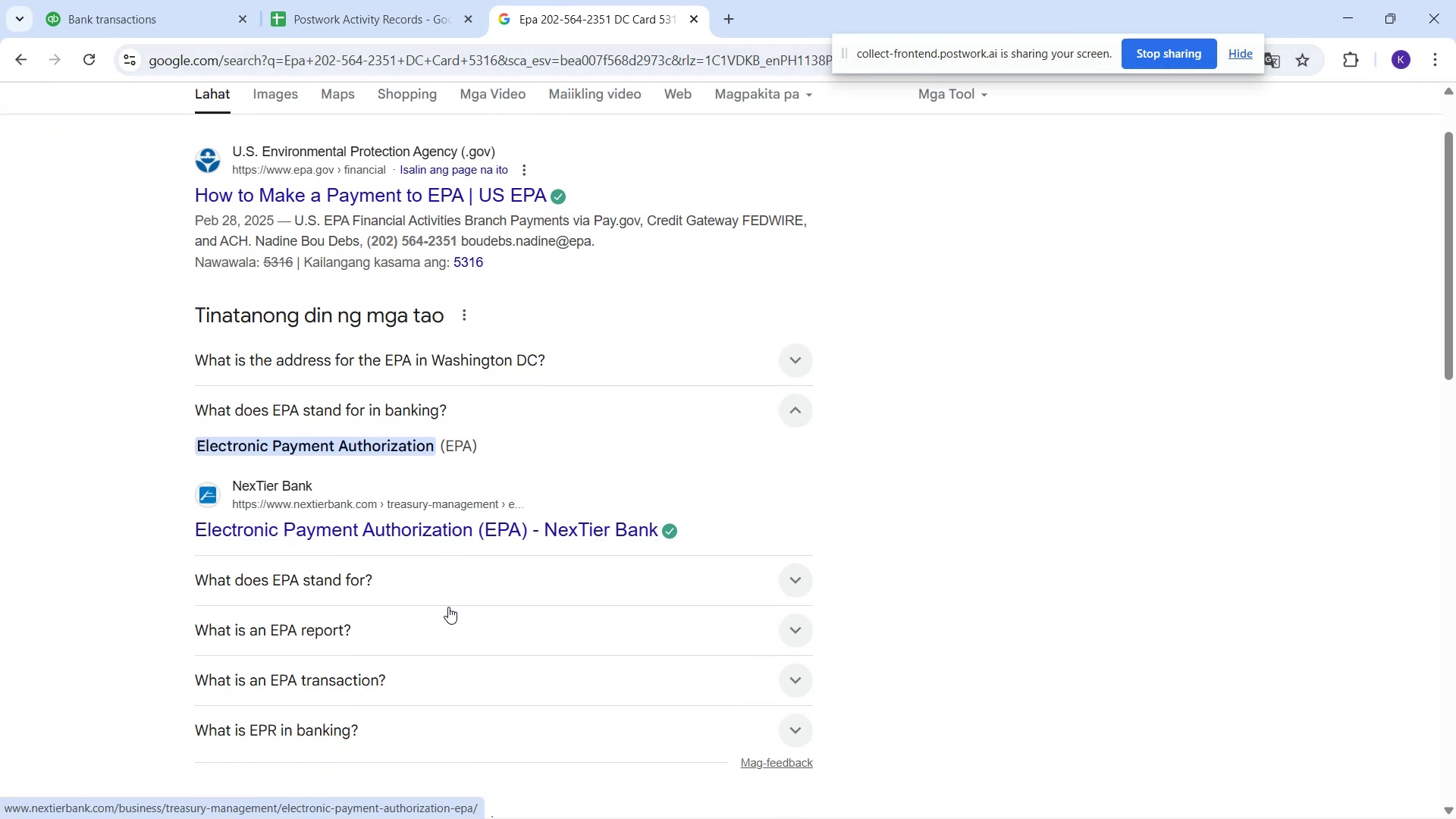 
scroll: coordinate [450, 598], scroll_direction: up, amount: 1.0
 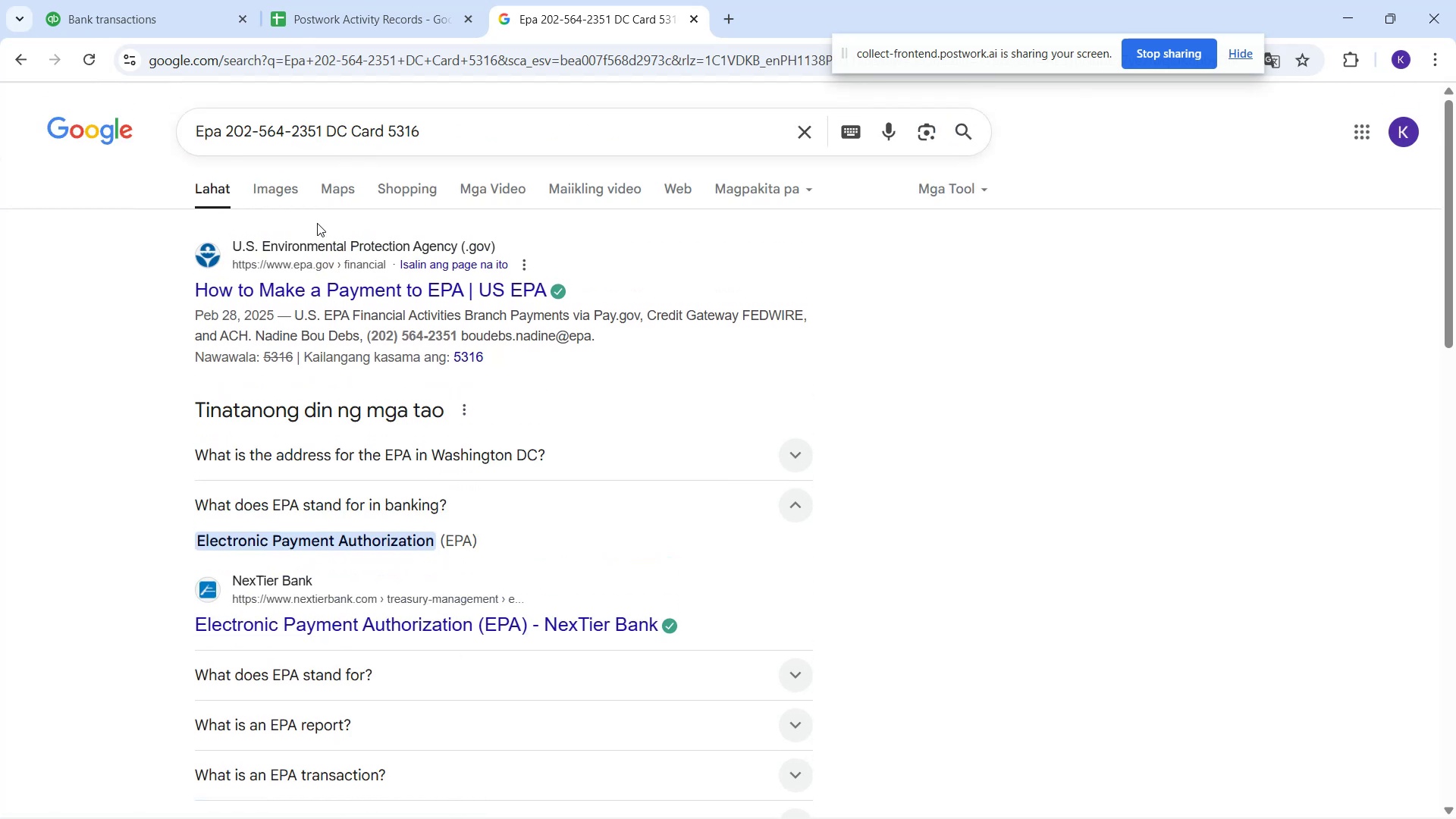 
left_click([278, 193])
 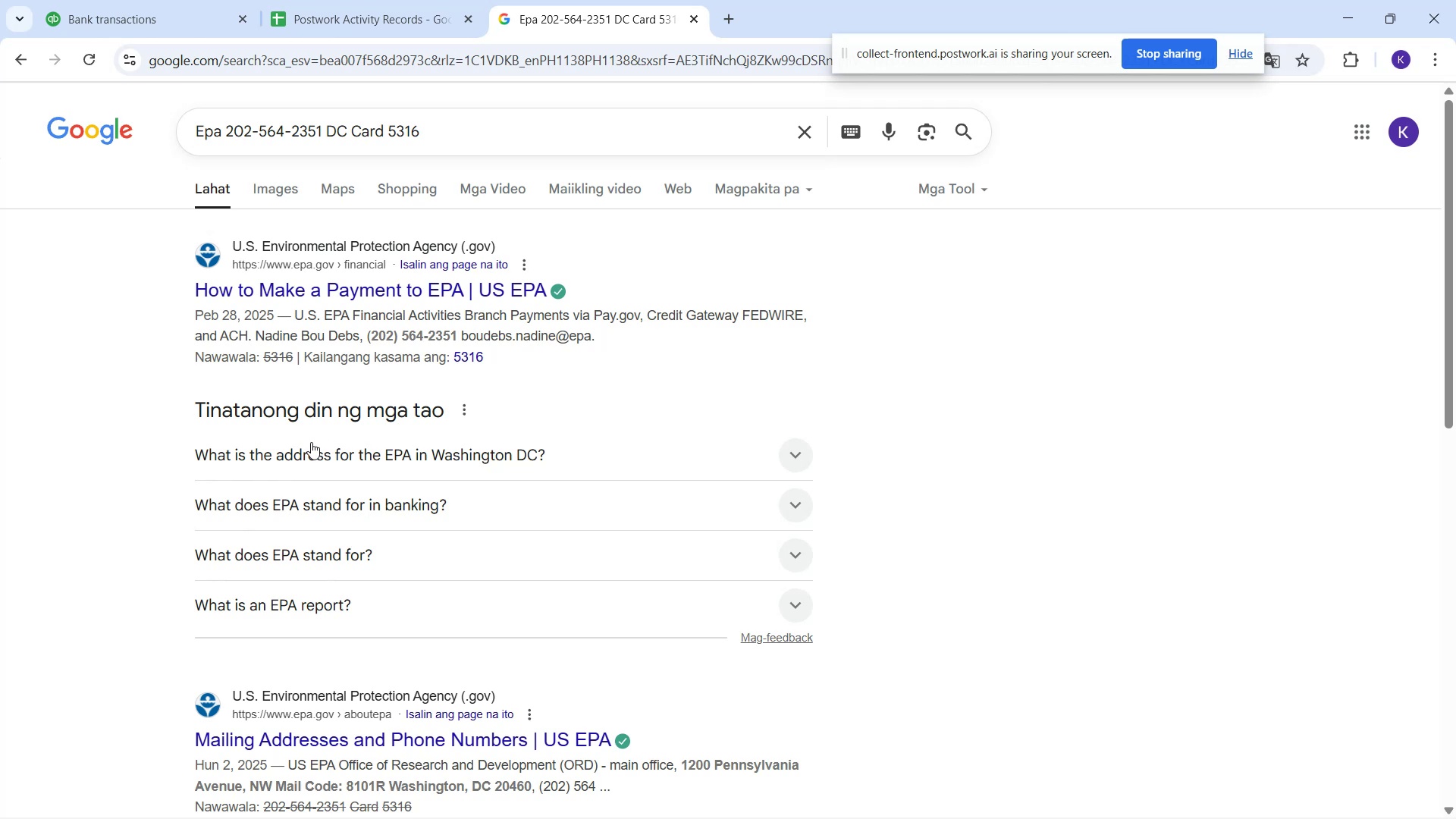 
wait(13.36)
 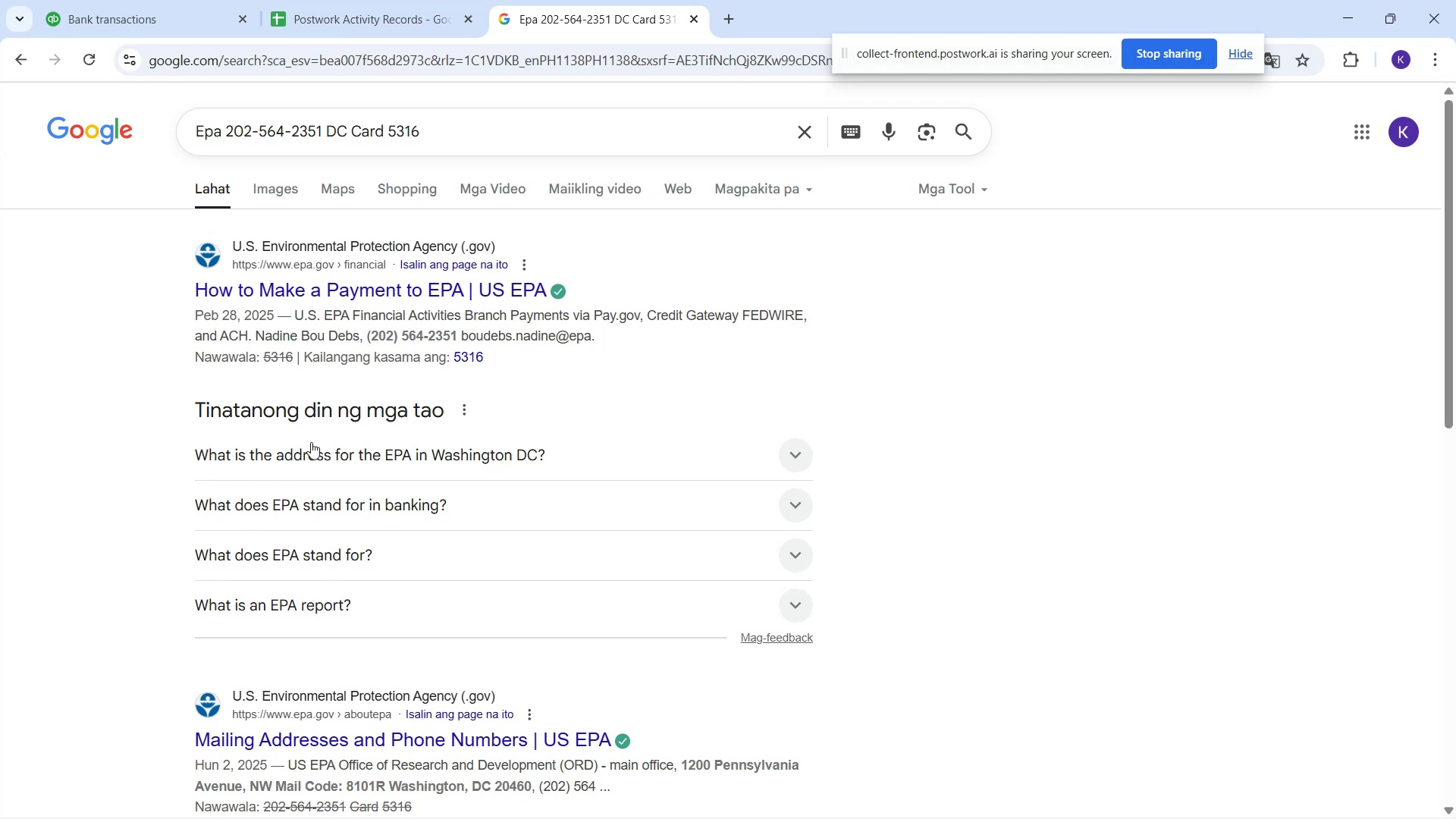 
left_click([141, 0])
 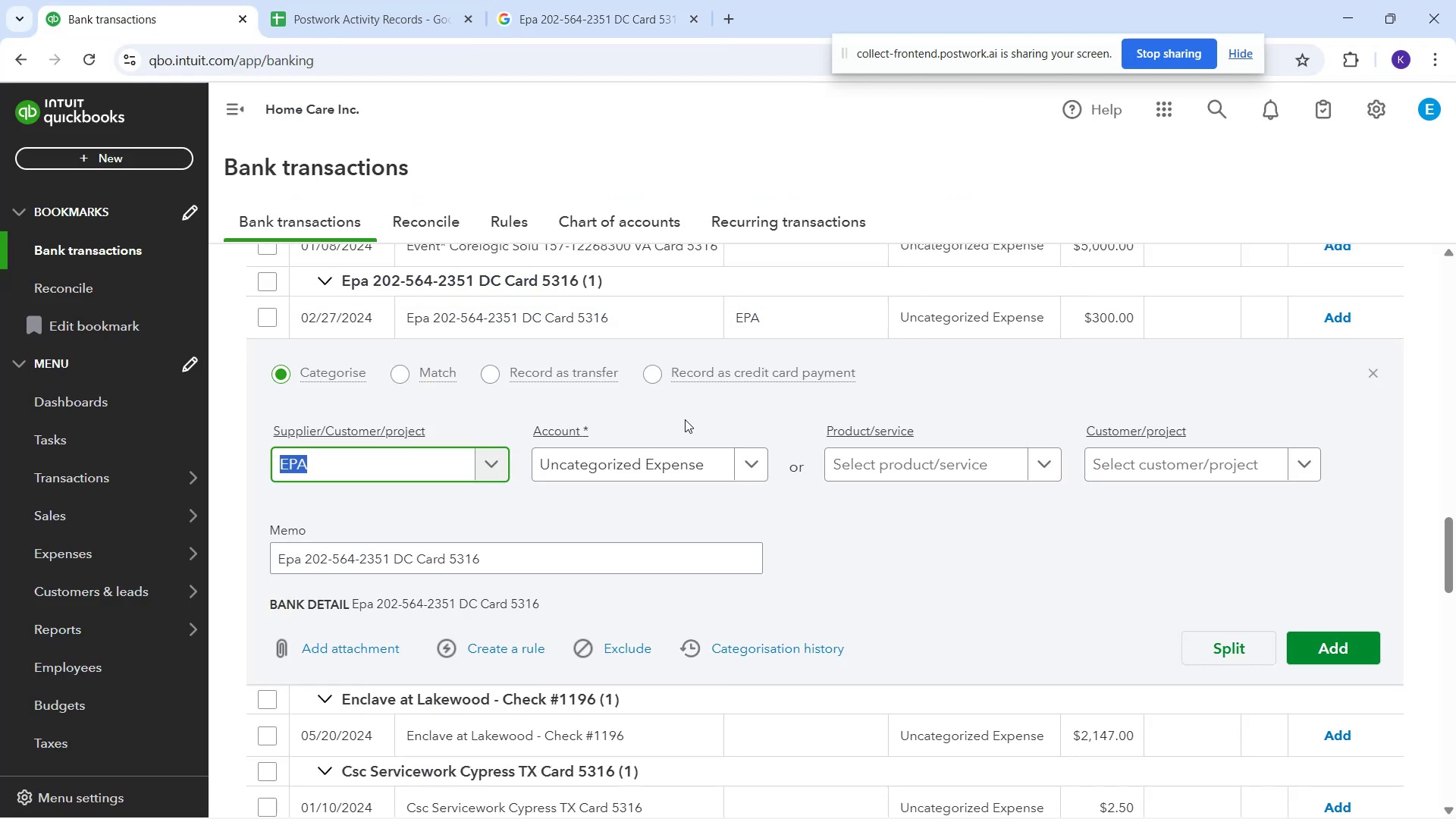 
left_click_drag(start_coordinate=[665, 472], to_coordinate=[661, 475])
 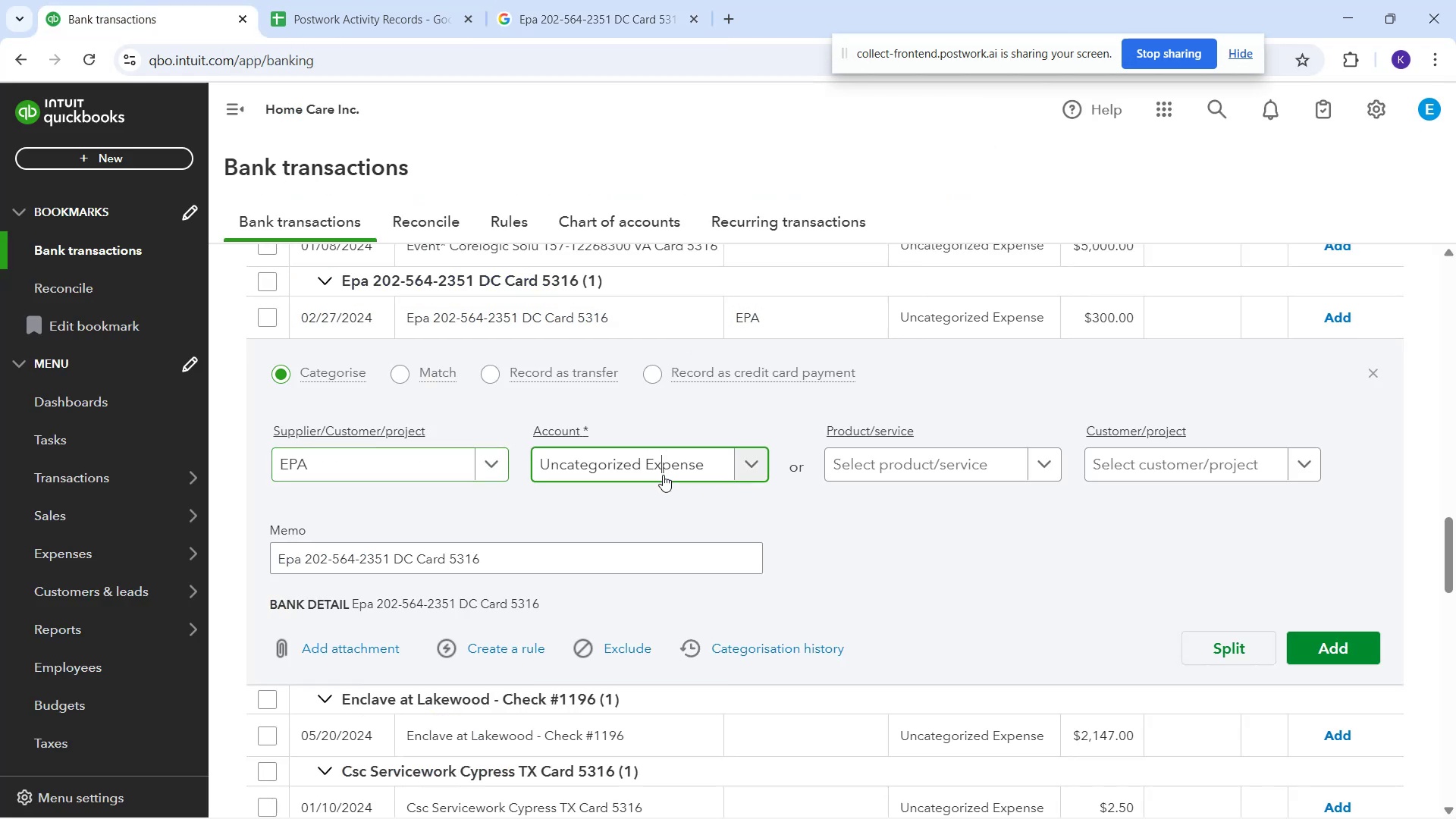 
mouse_move([666, 494])
 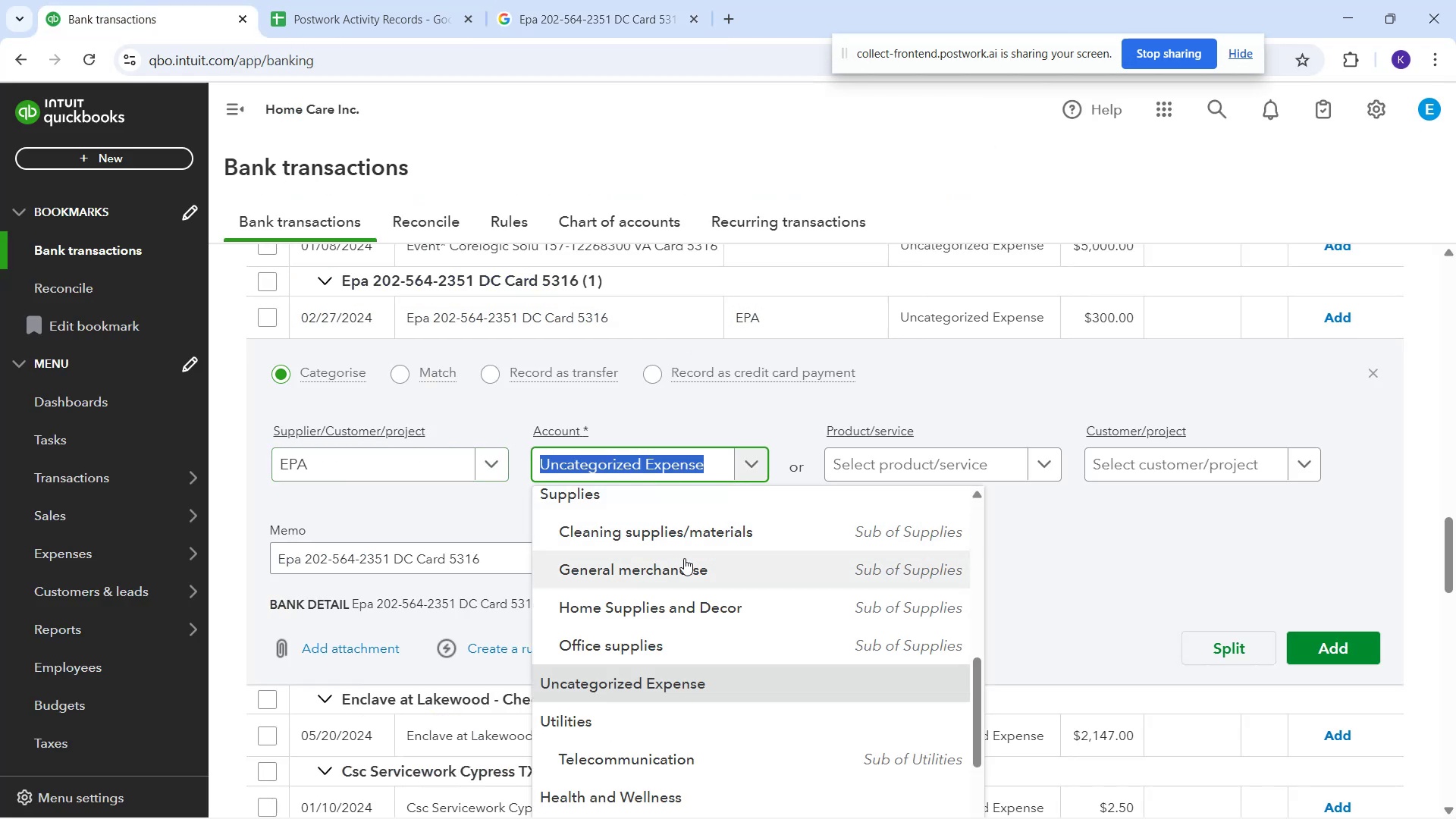 
scroll: coordinate [739, 611], scroll_direction: down, amount: 6.0
 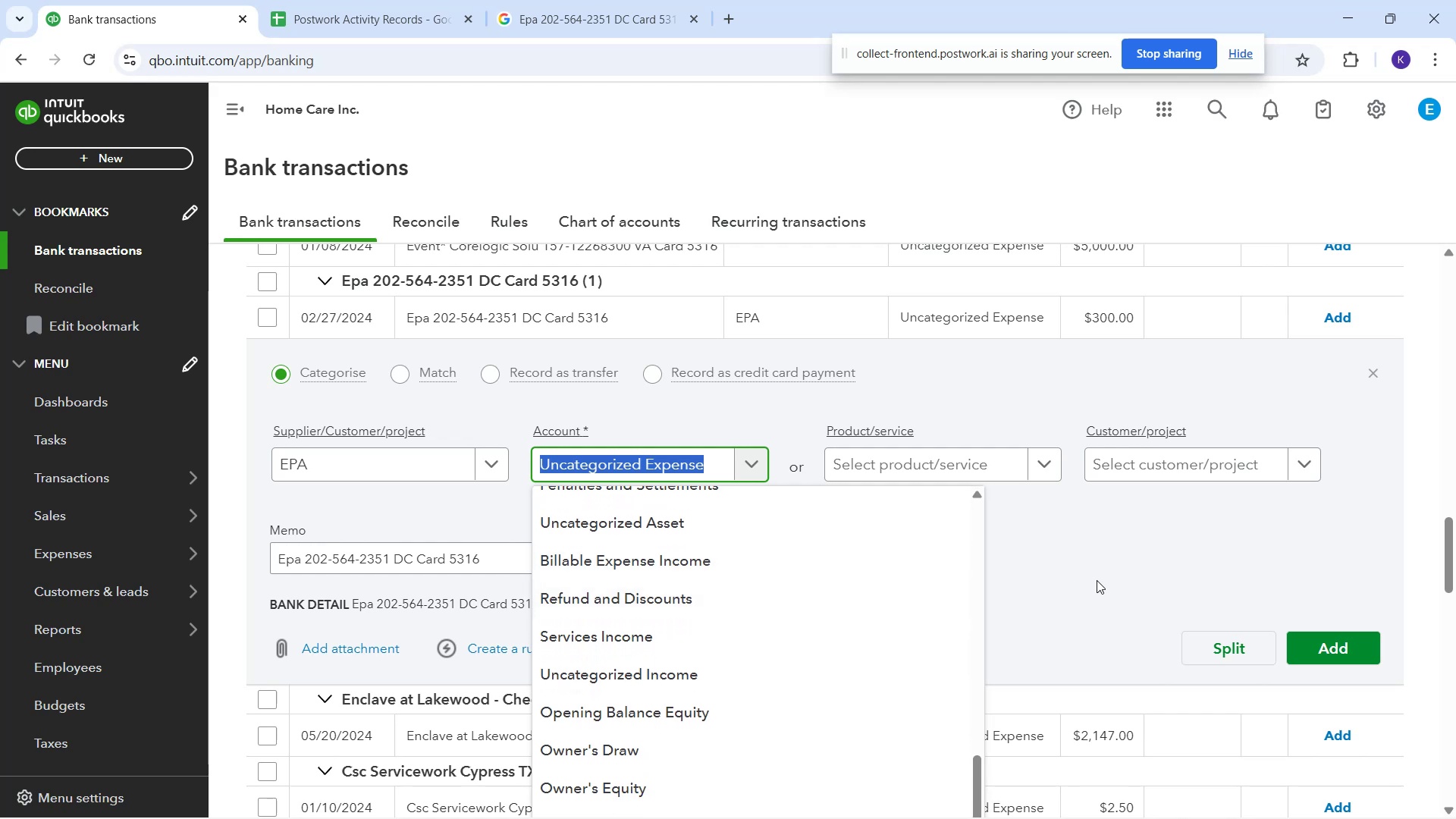 
left_click([1103, 575])
 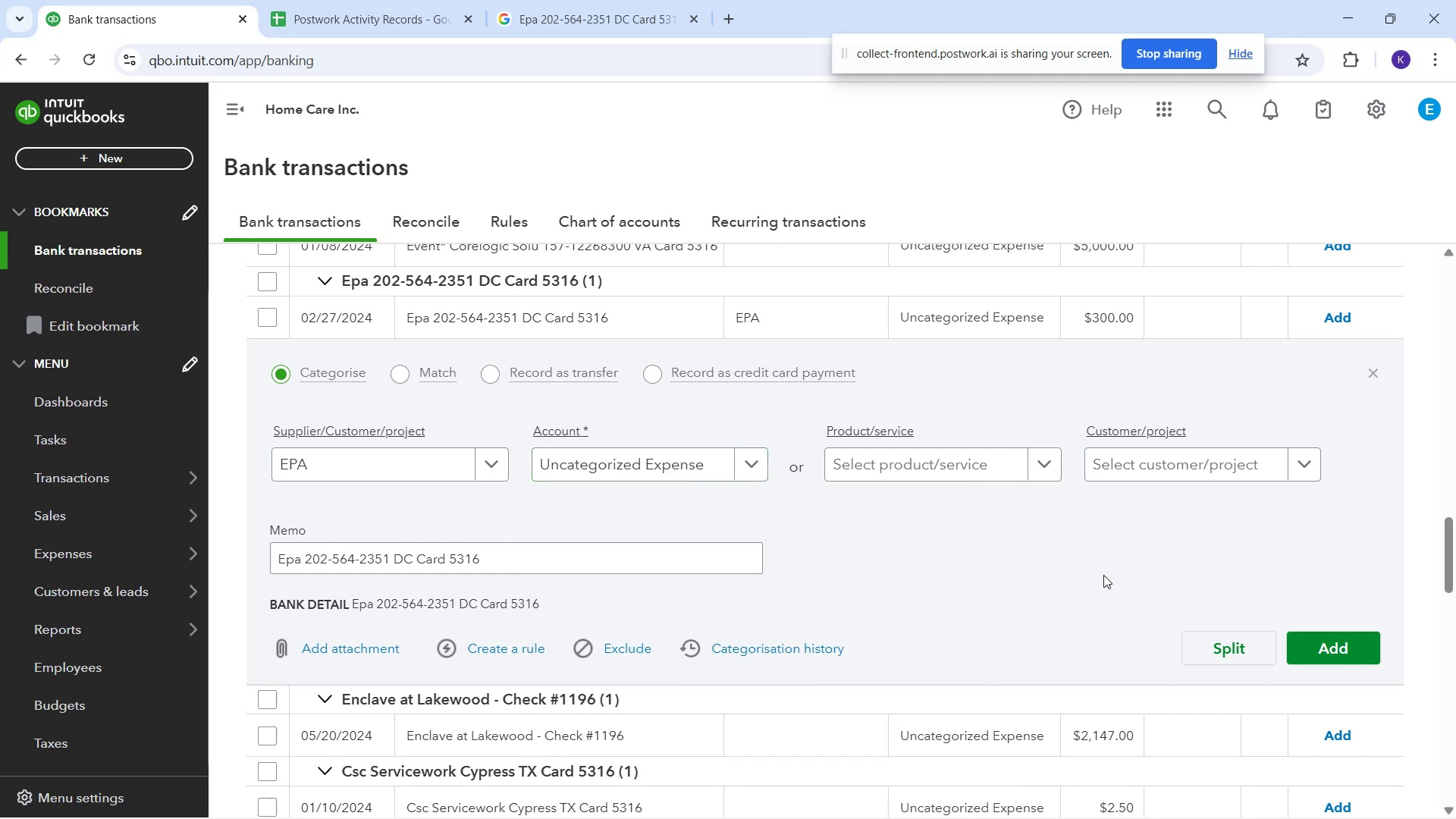 
left_click([1103, 575])
 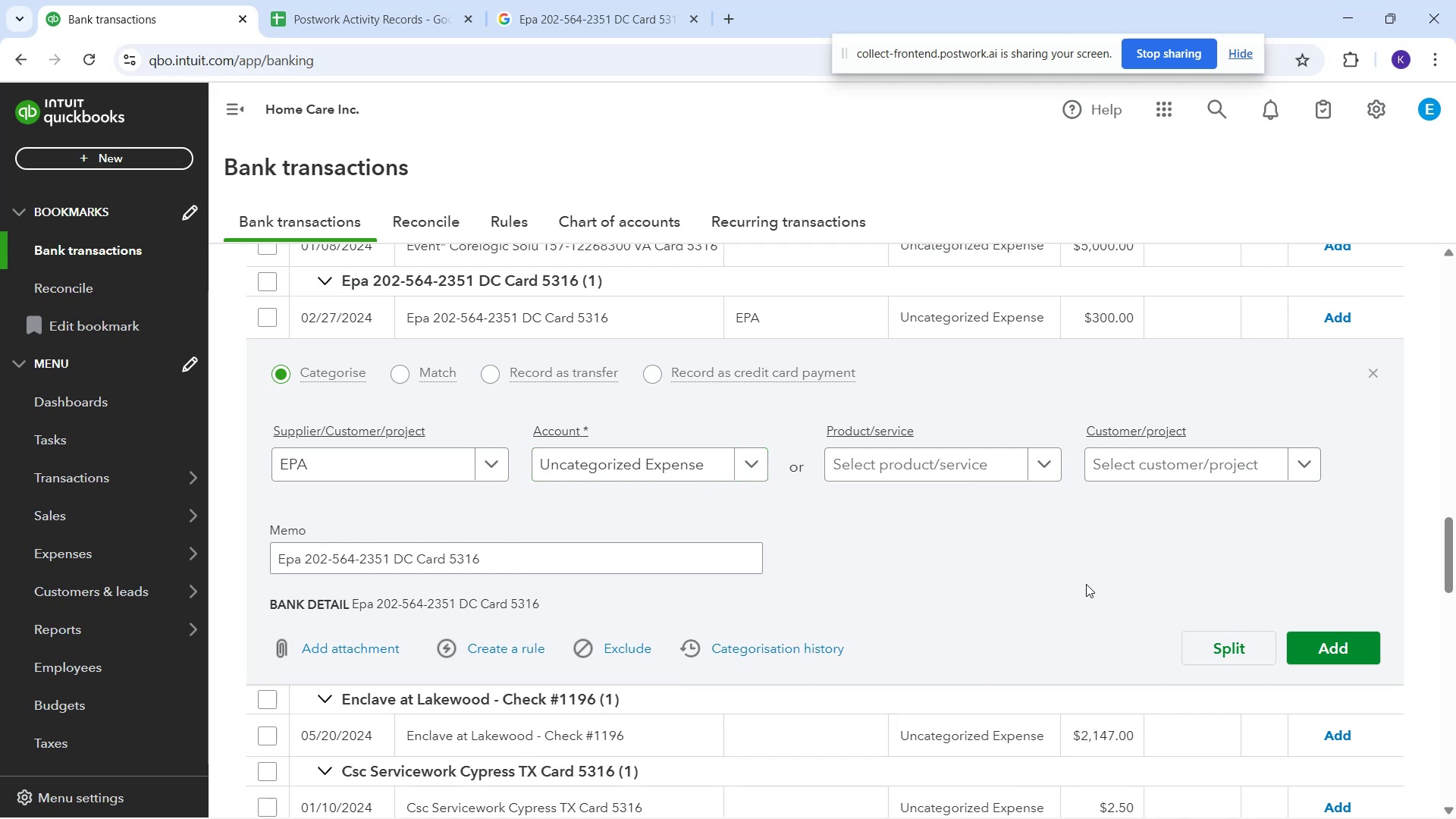 
scroll: coordinate [977, 604], scroll_direction: down, amount: 2.0
 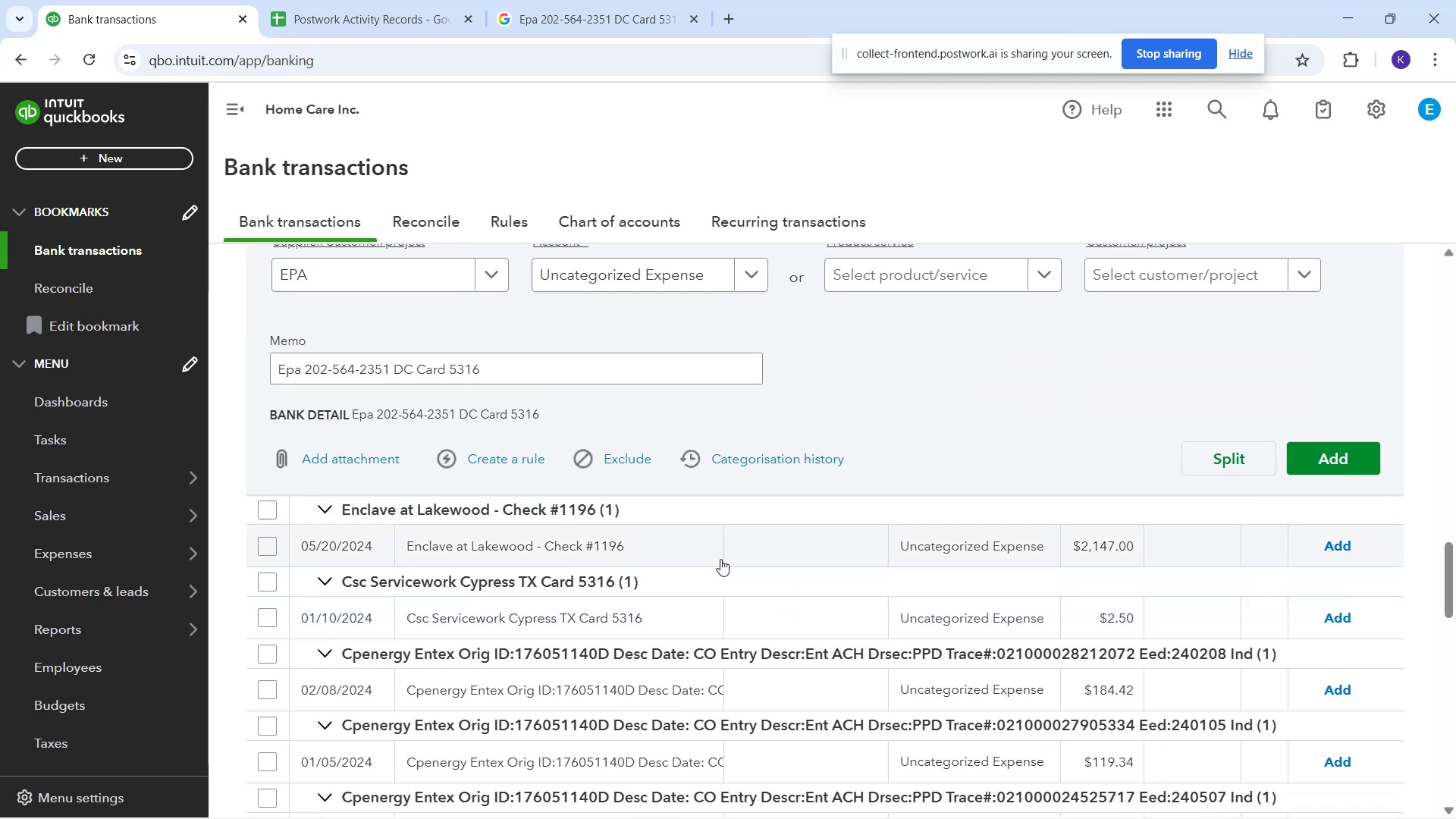 
left_click([741, 554])
 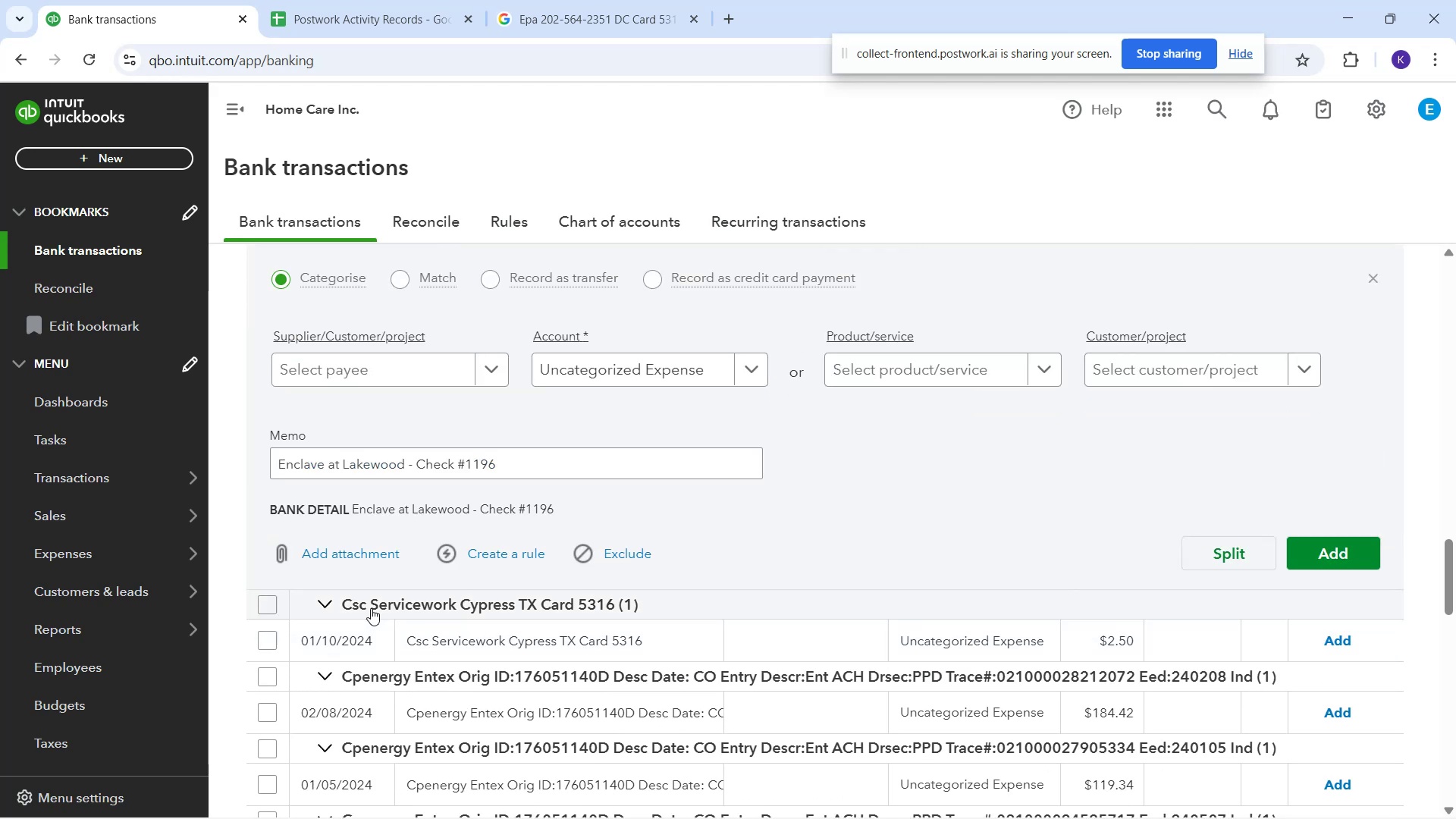 
scroll: coordinate [431, 671], scroll_direction: down, amount: 1.0
 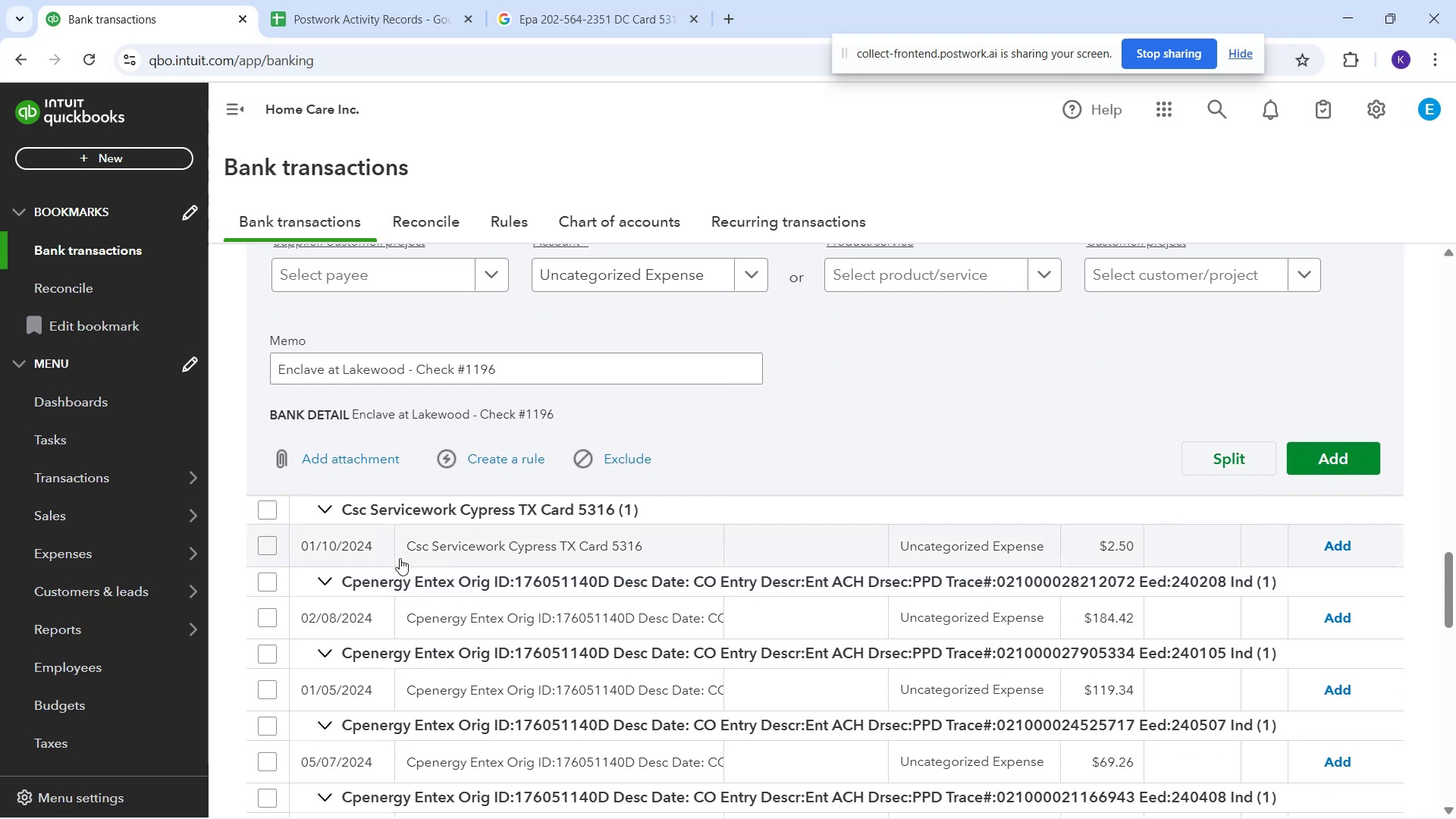 
left_click_drag(start_coordinate=[403, 548], to_coordinate=[655, 547])
 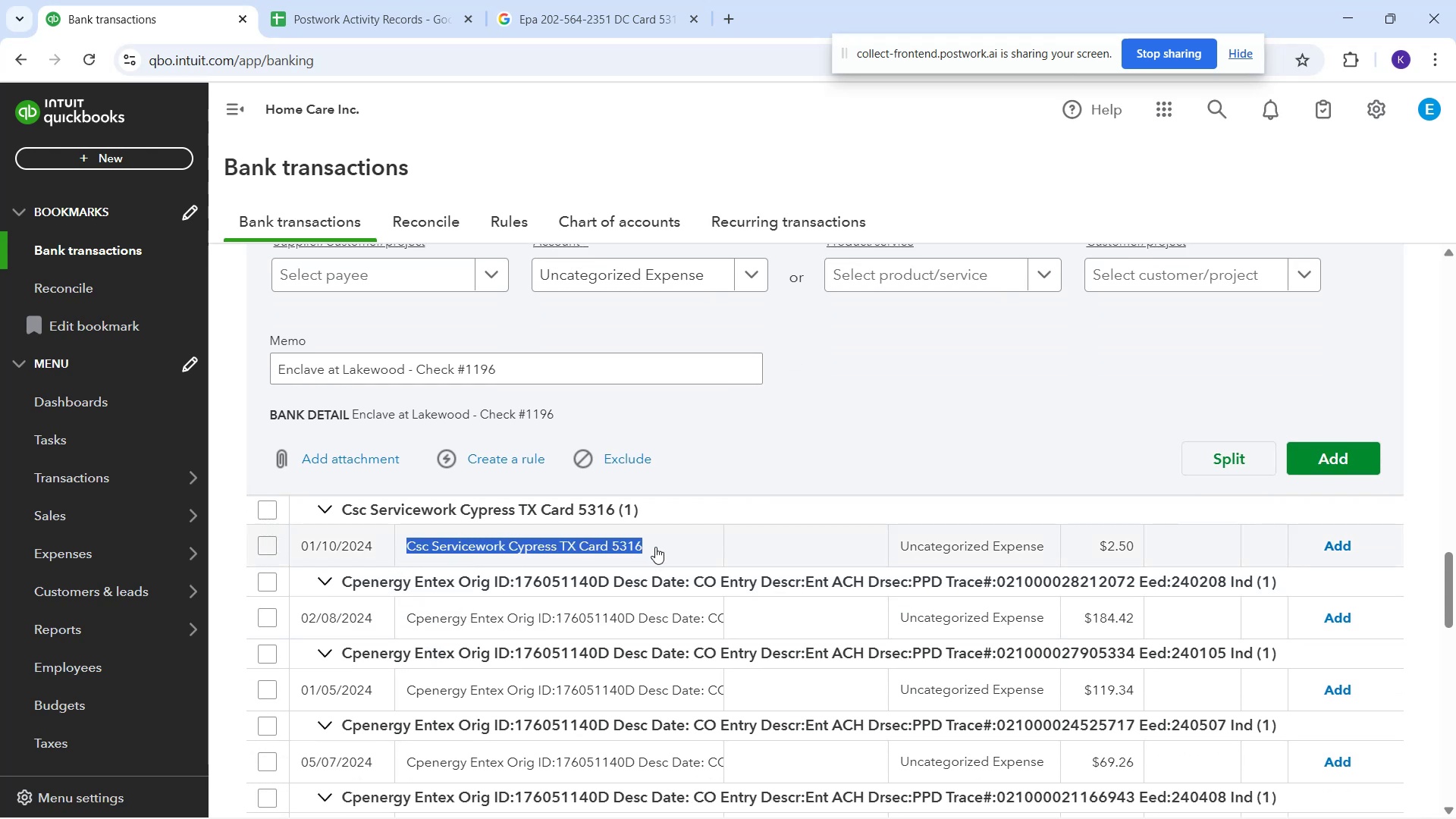 
key(Control+C)
 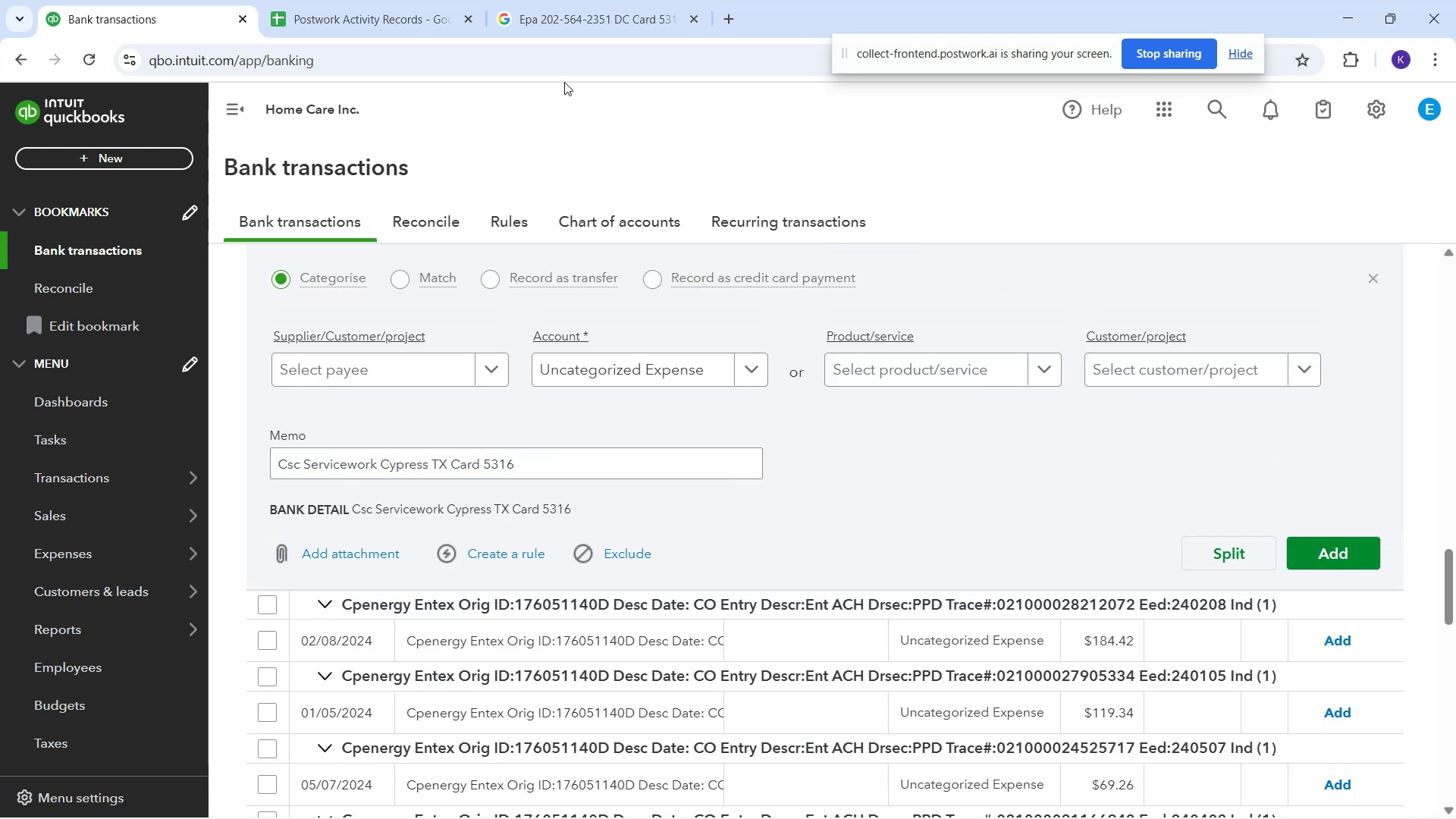 
left_click_drag(start_coordinate=[554, 48], to_coordinate=[537, 59])
 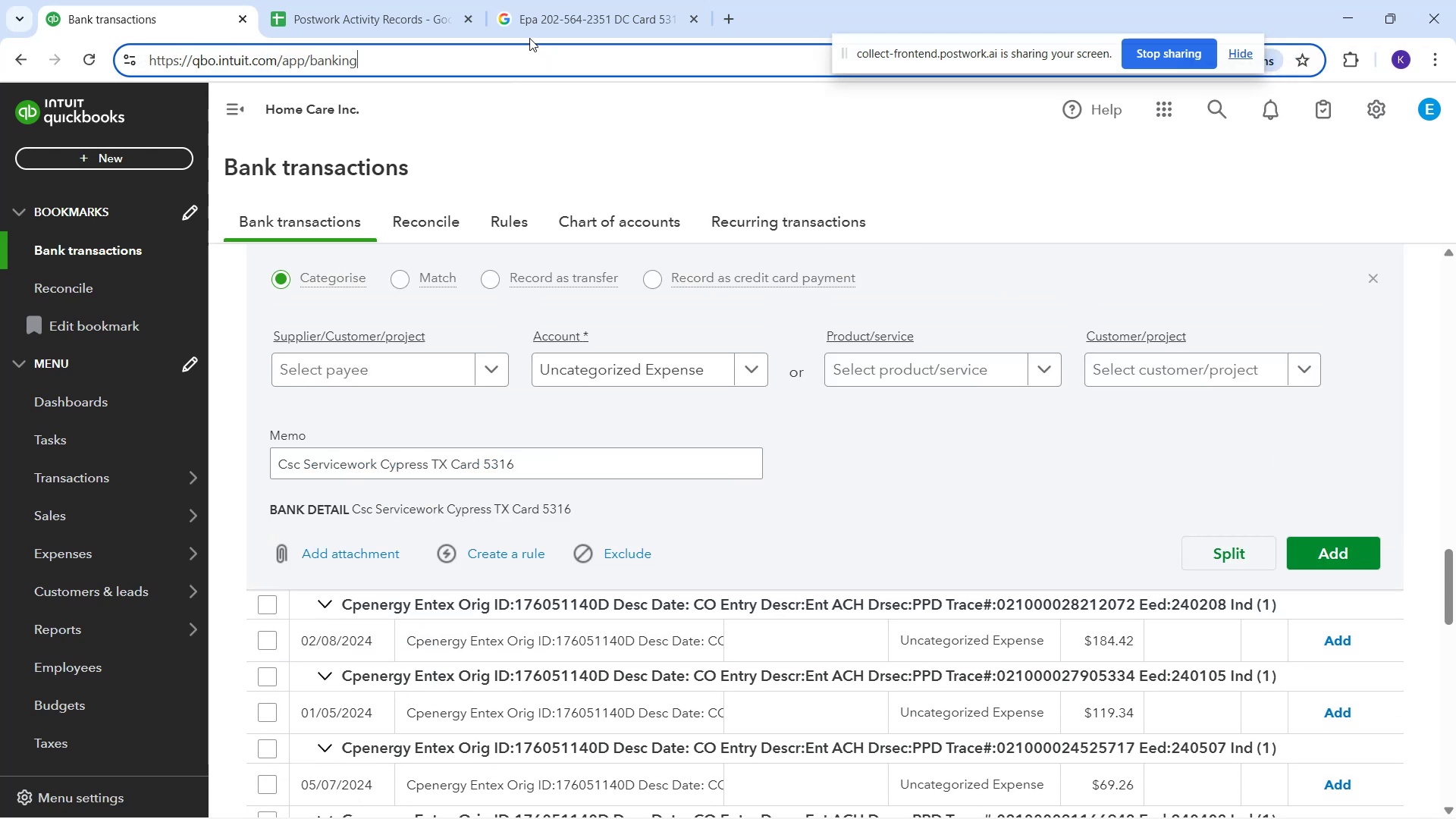 
left_click([529, 37])
 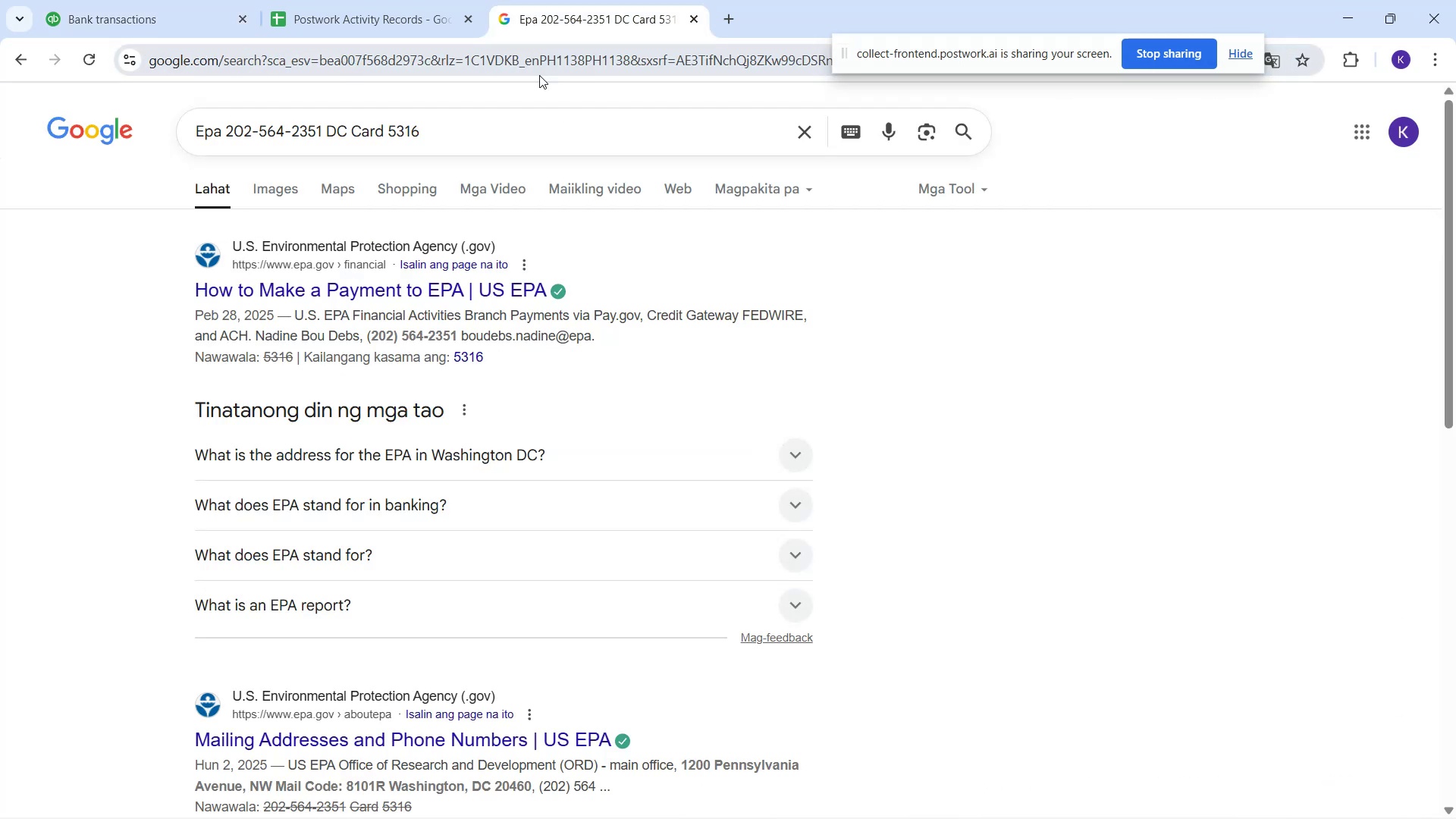 
left_click_drag(start_coordinate=[532, 127], to_coordinate=[132, 193])
 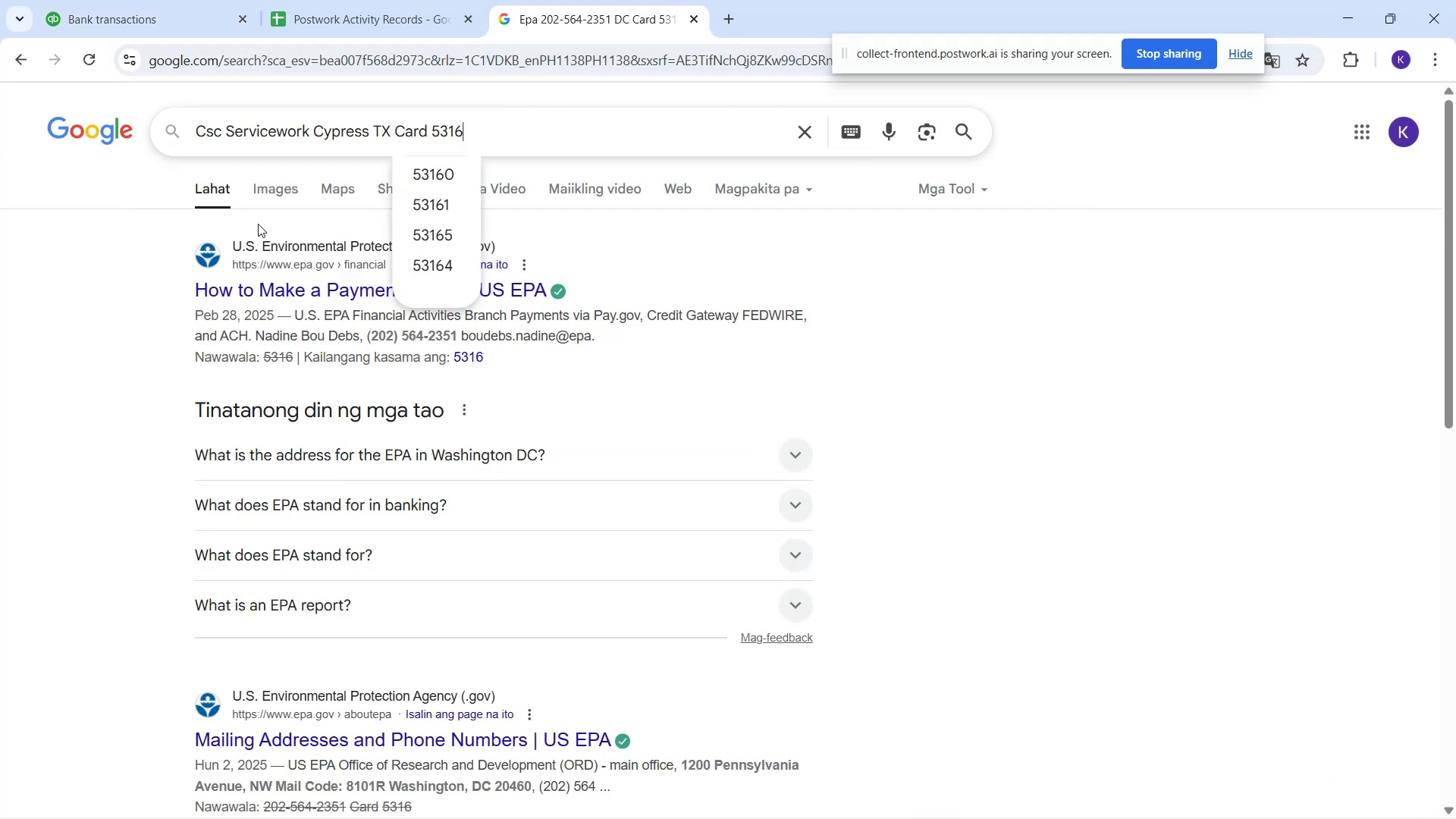 
key(Control+V)
 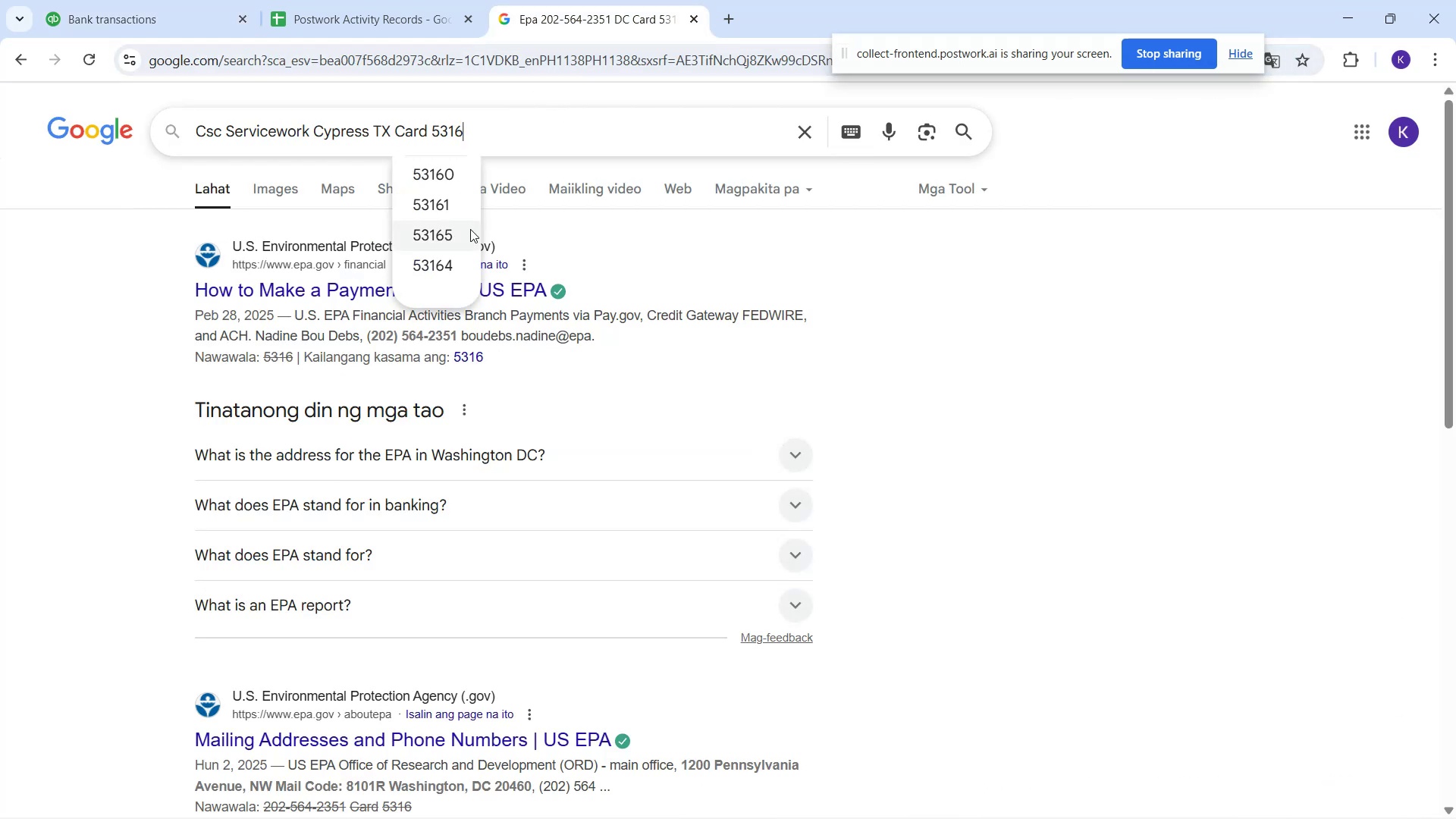 
key(Enter)
 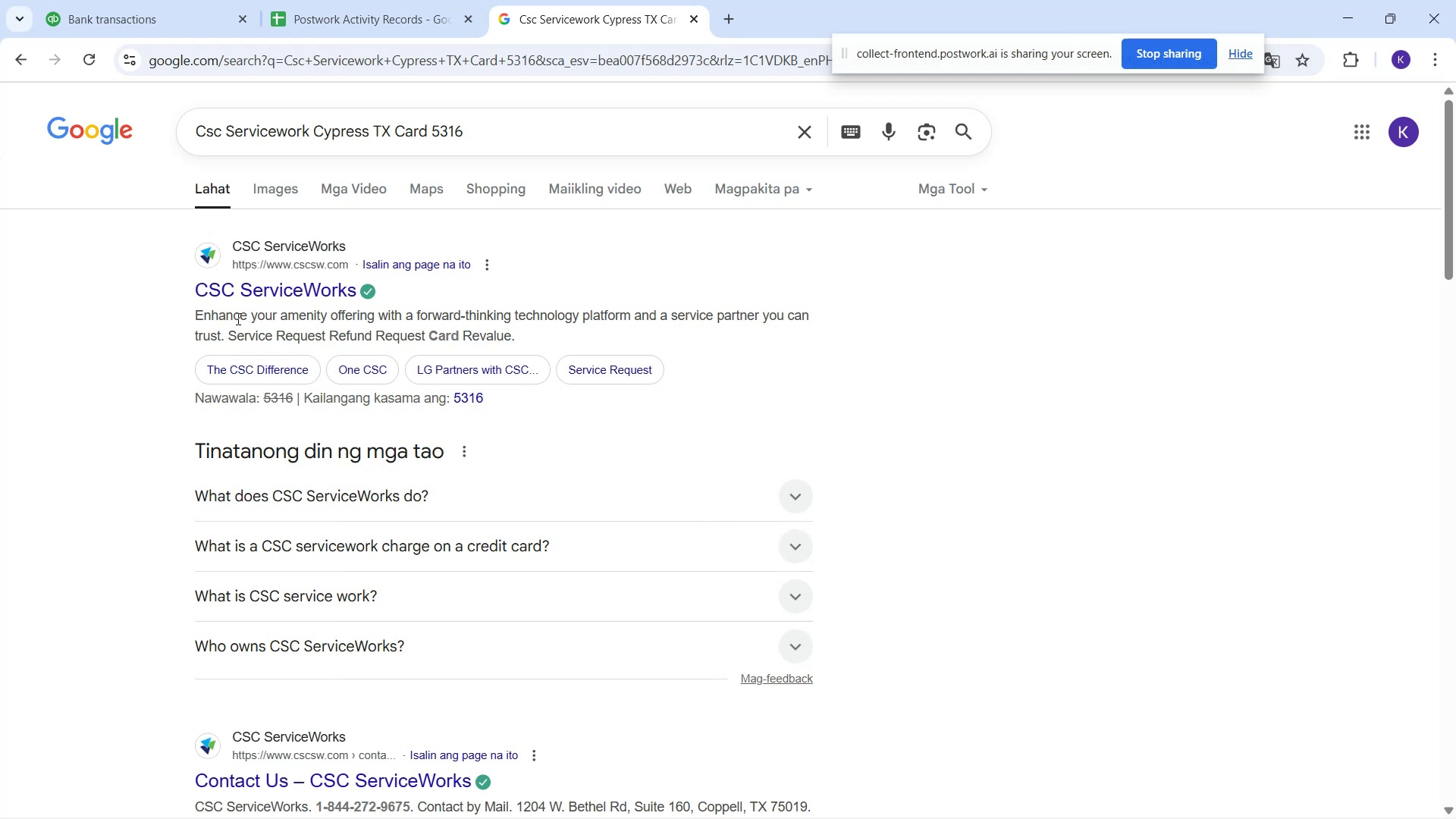 
wait(33.78)
 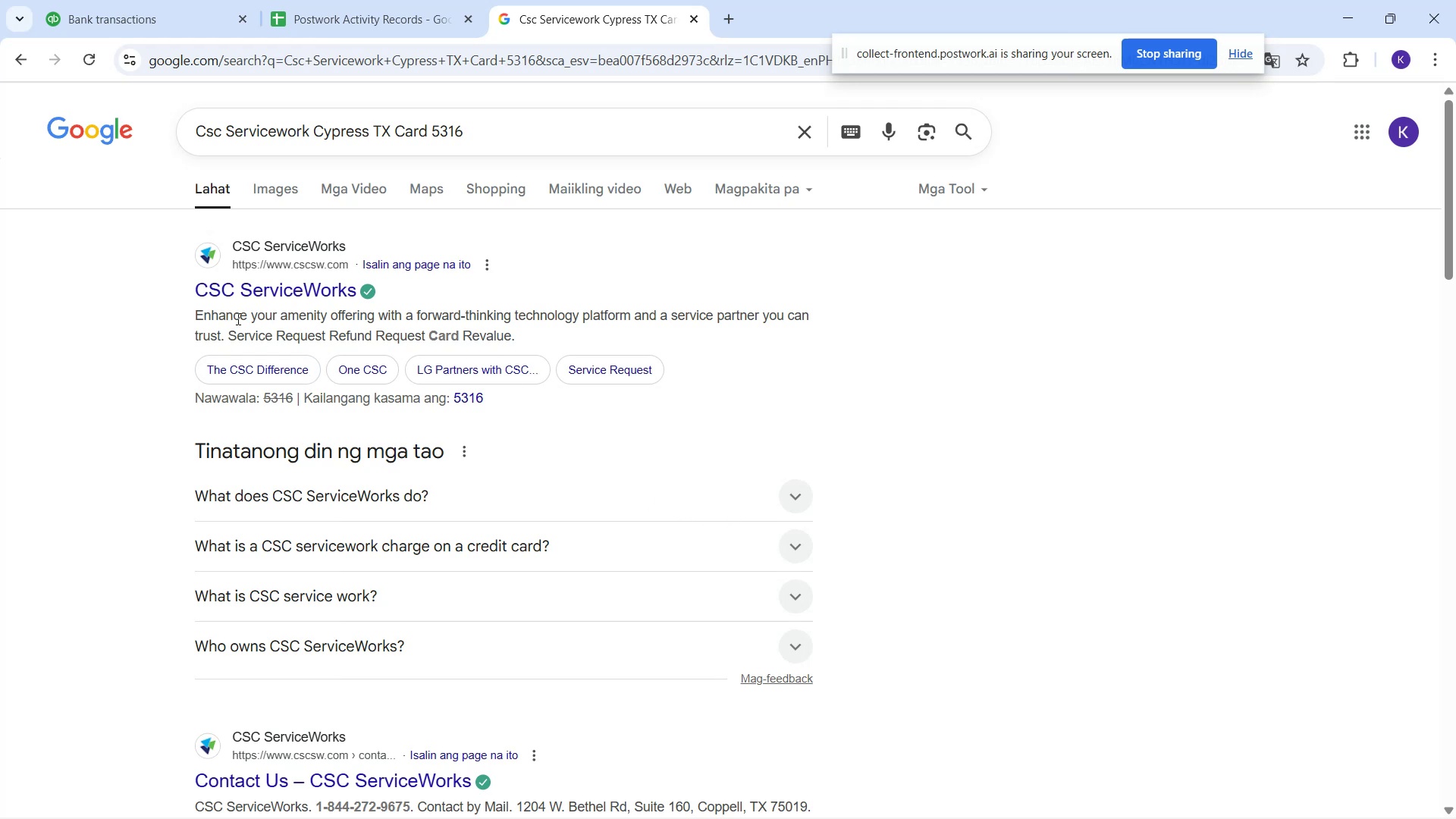 
left_click([410, 509])
 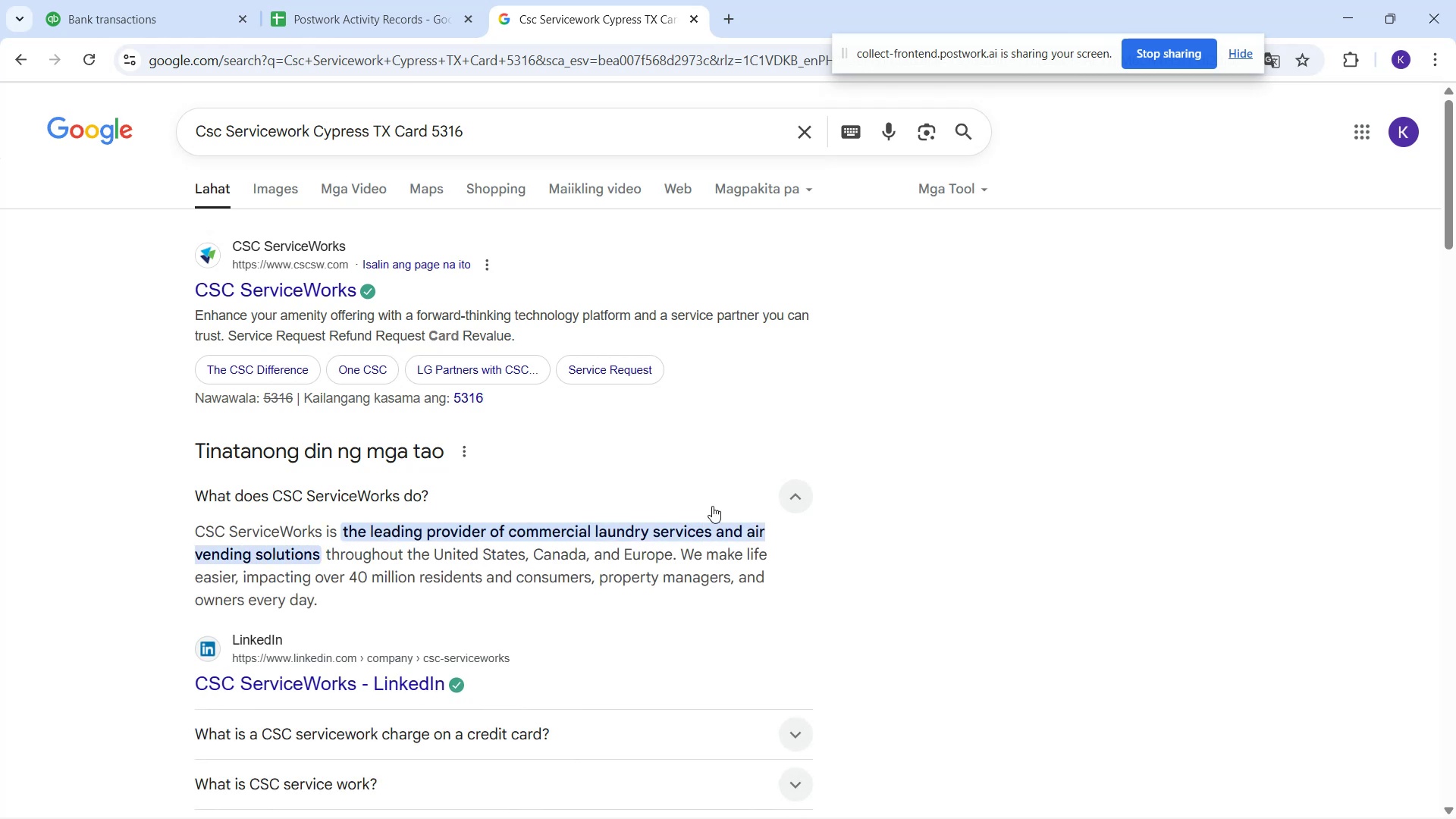 
wait(5.63)
 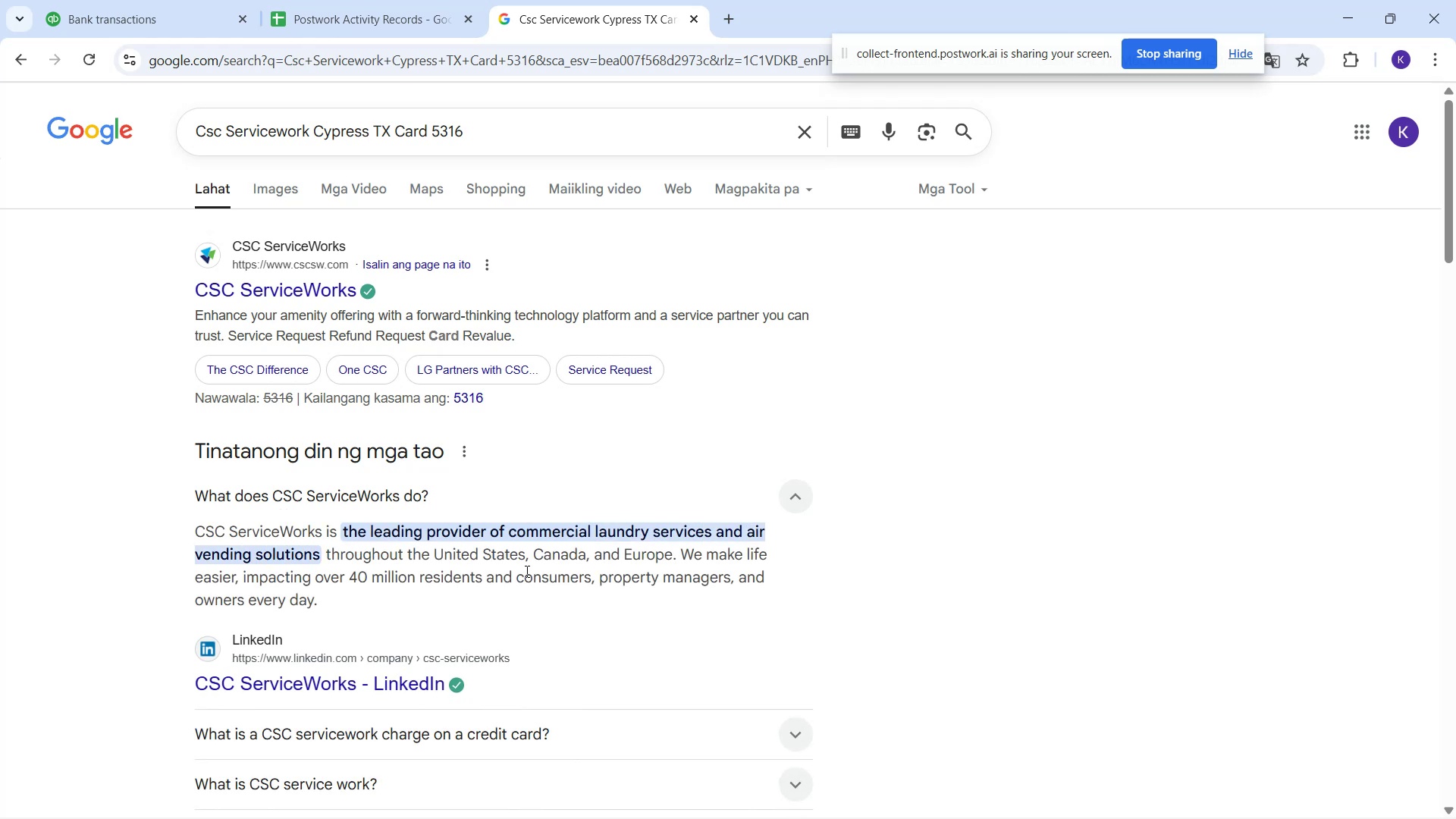 
mouse_move([149, 71])
 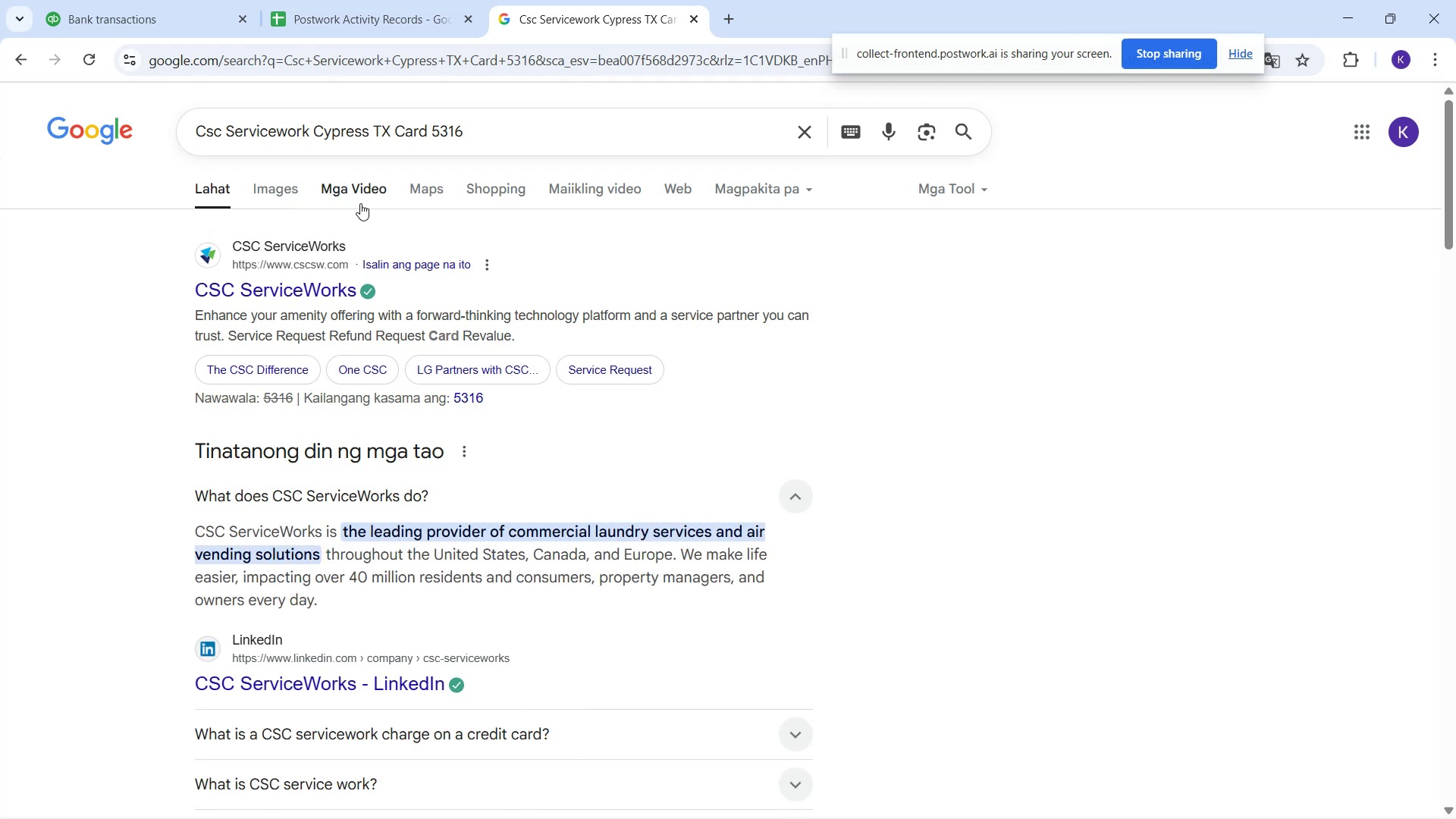 
left_click_drag(start_coordinate=[355, 190], to_coordinate=[354, 224])
 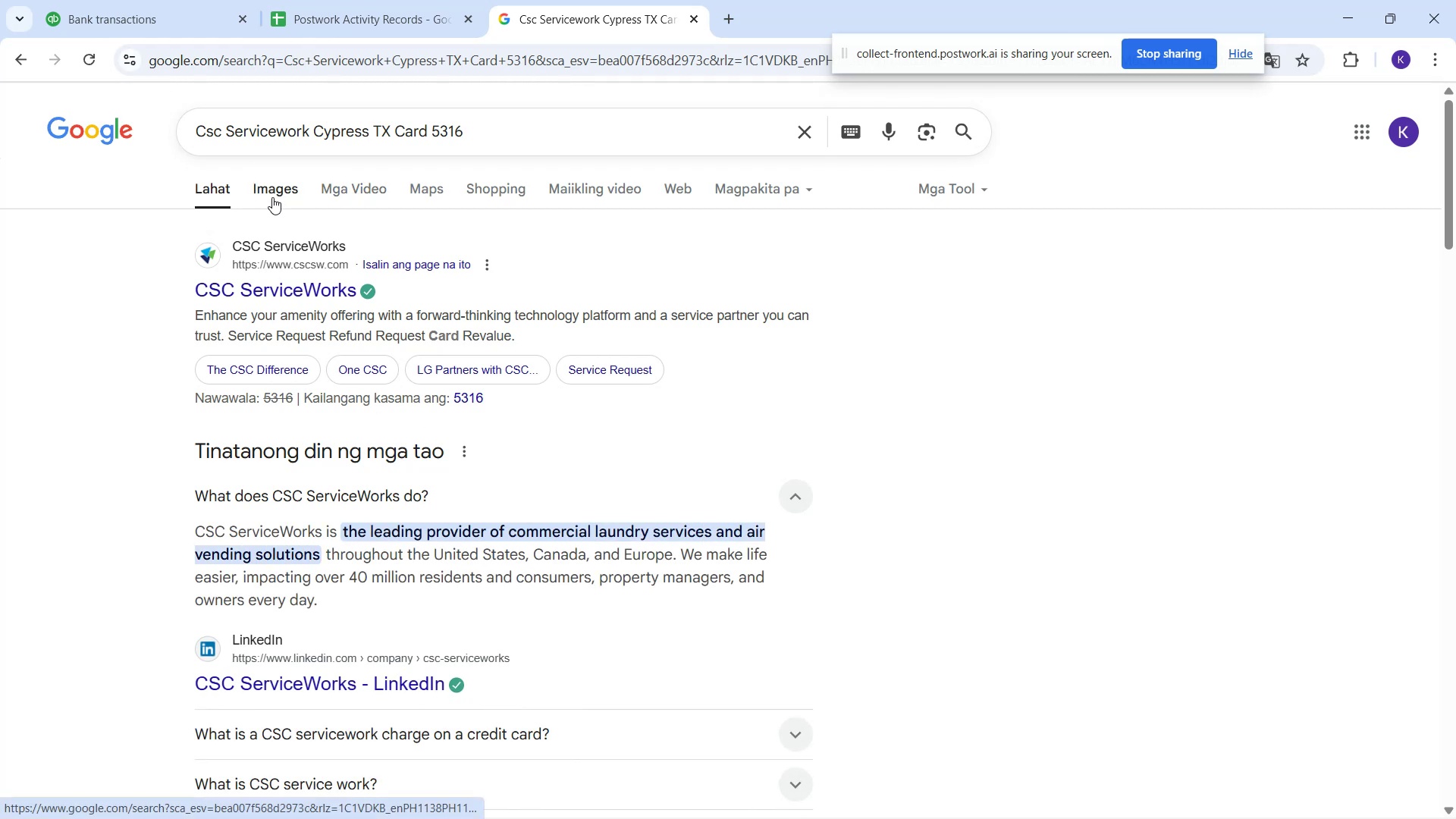 
left_click([272, 197])
 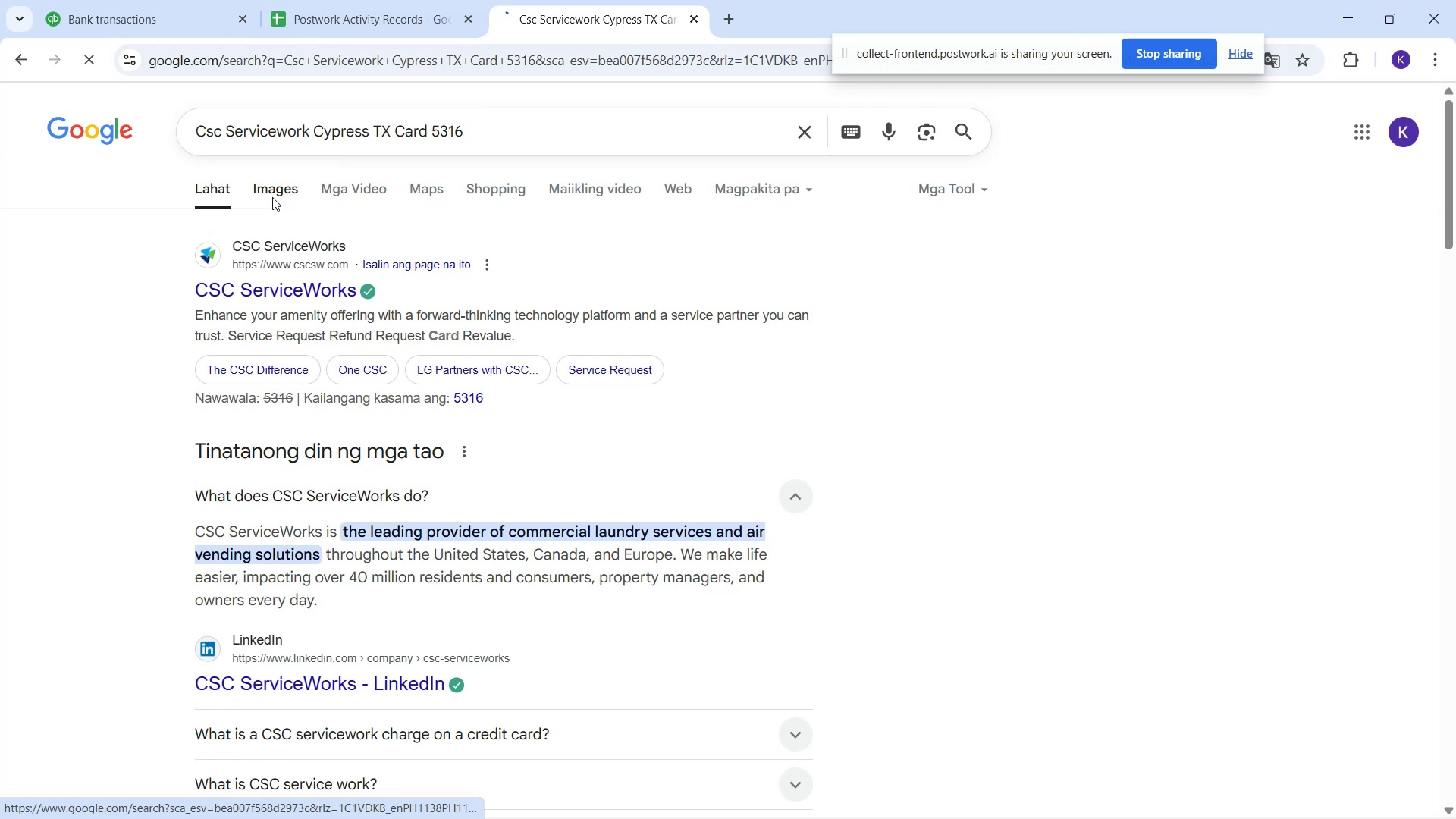 
mouse_move([340, 263])
 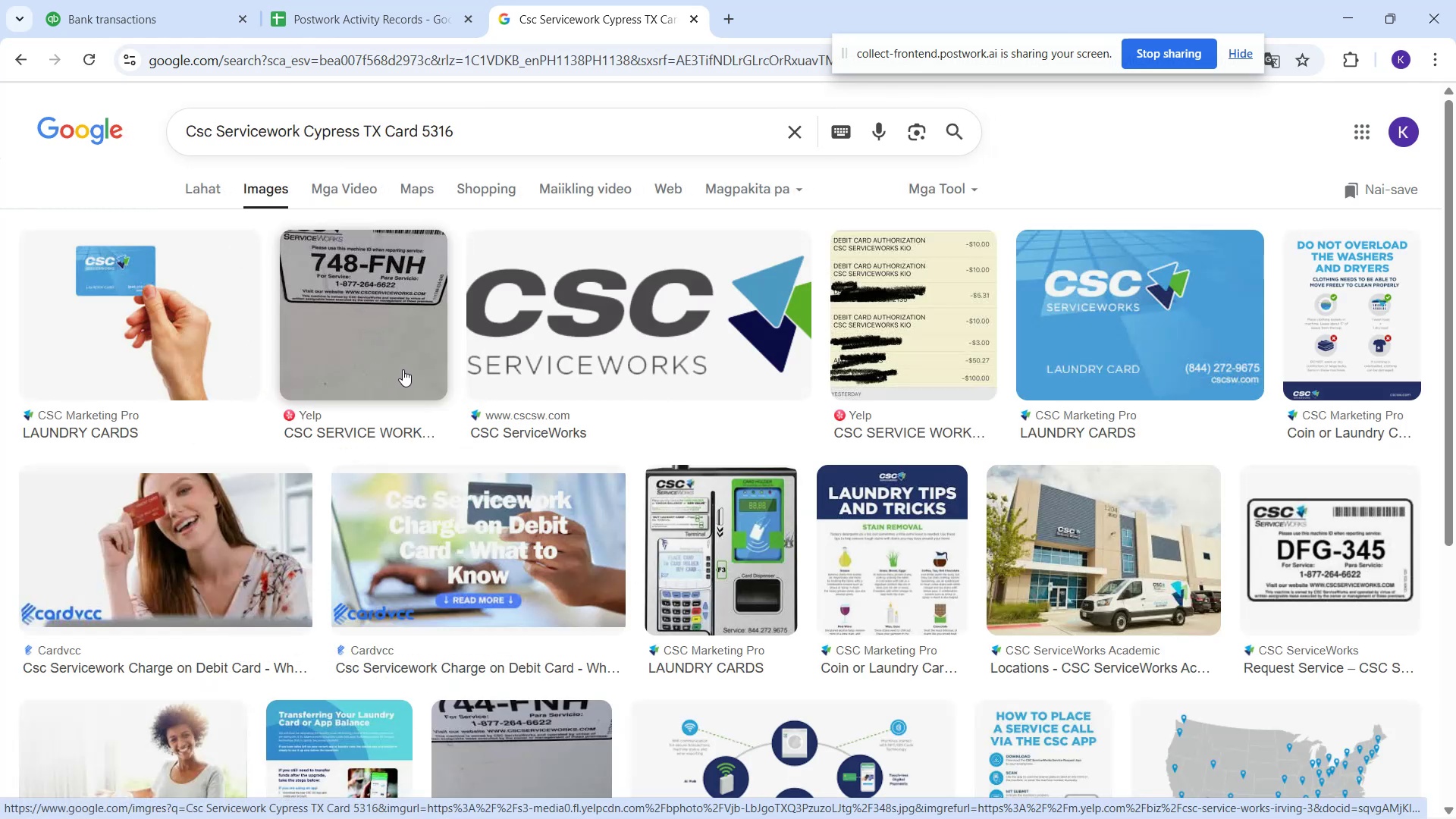 
scroll: coordinate [458, 321], scroll_direction: down, amount: 1.0
 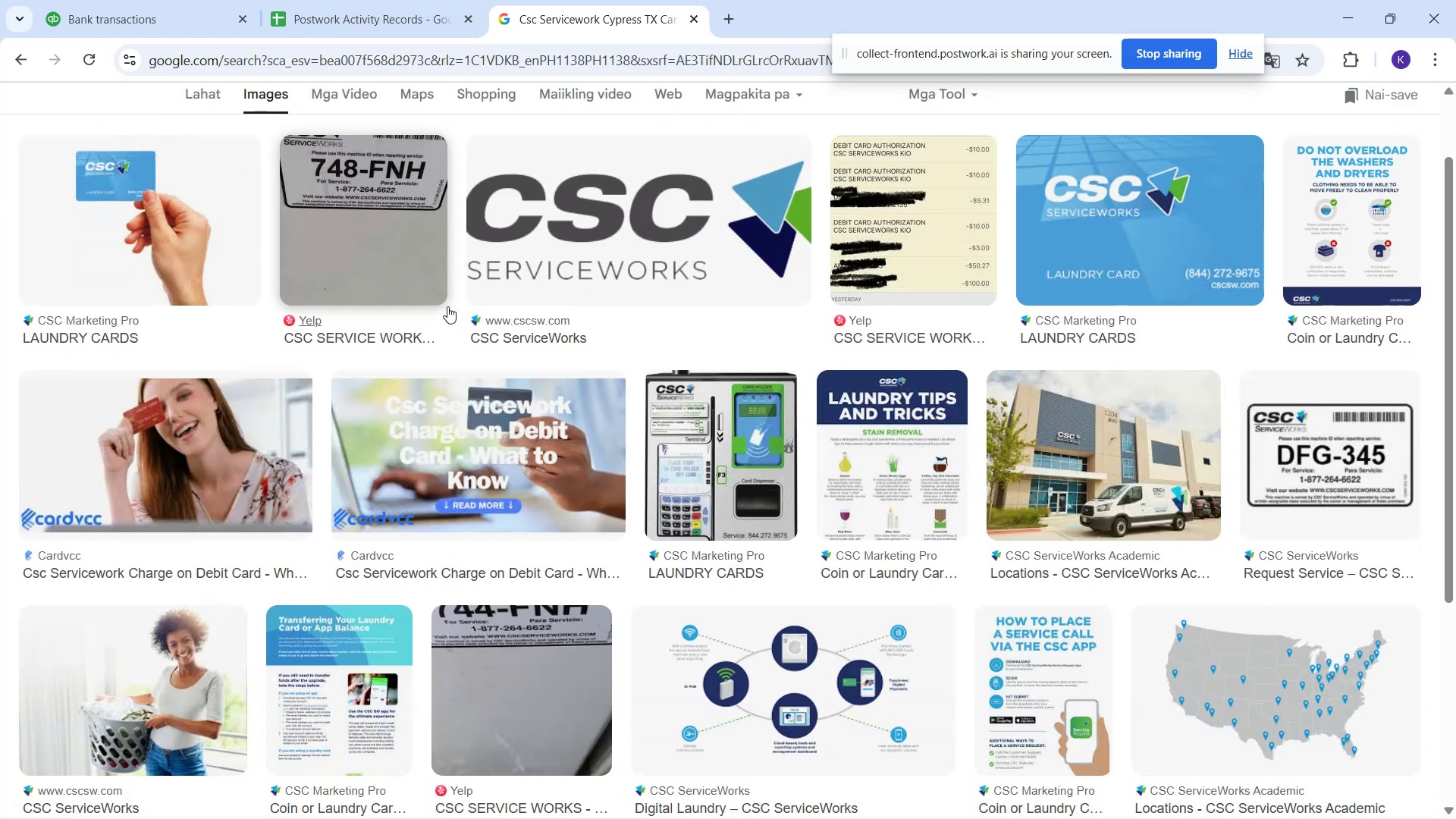 
wait(5.49)
 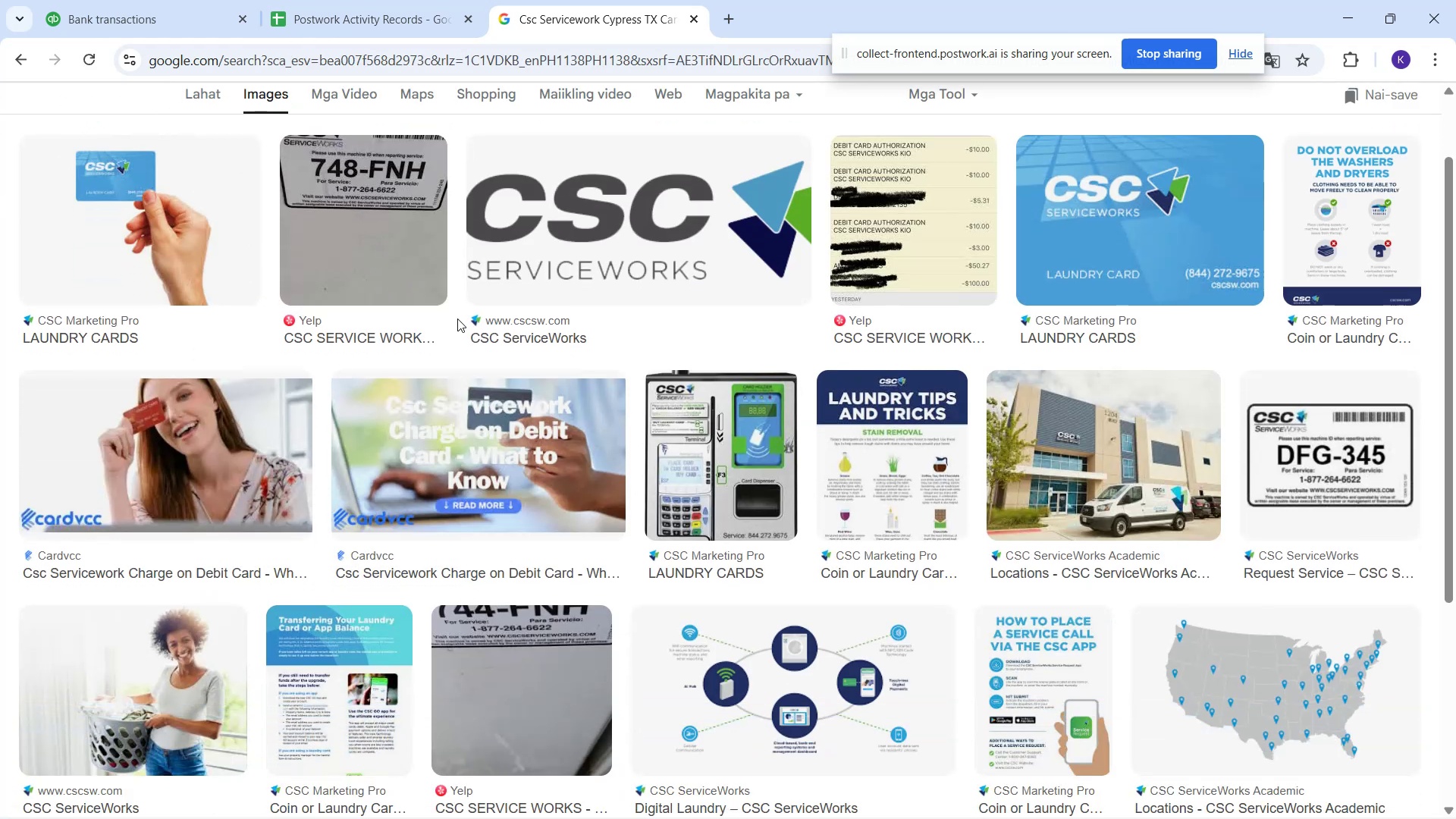 
left_click([96, 0])
 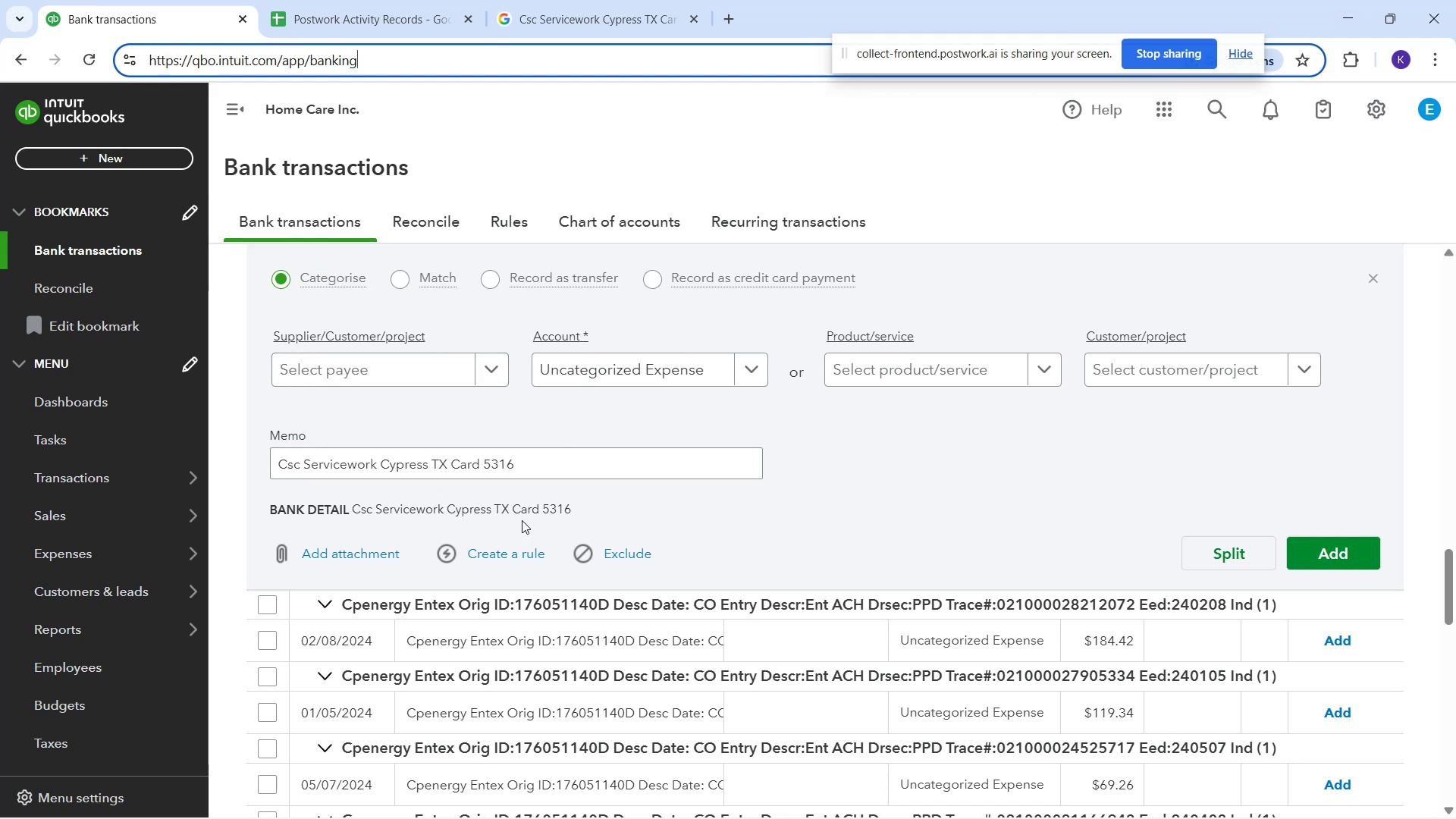 
scroll: coordinate [556, 450], scroll_direction: up, amount: 1.0
 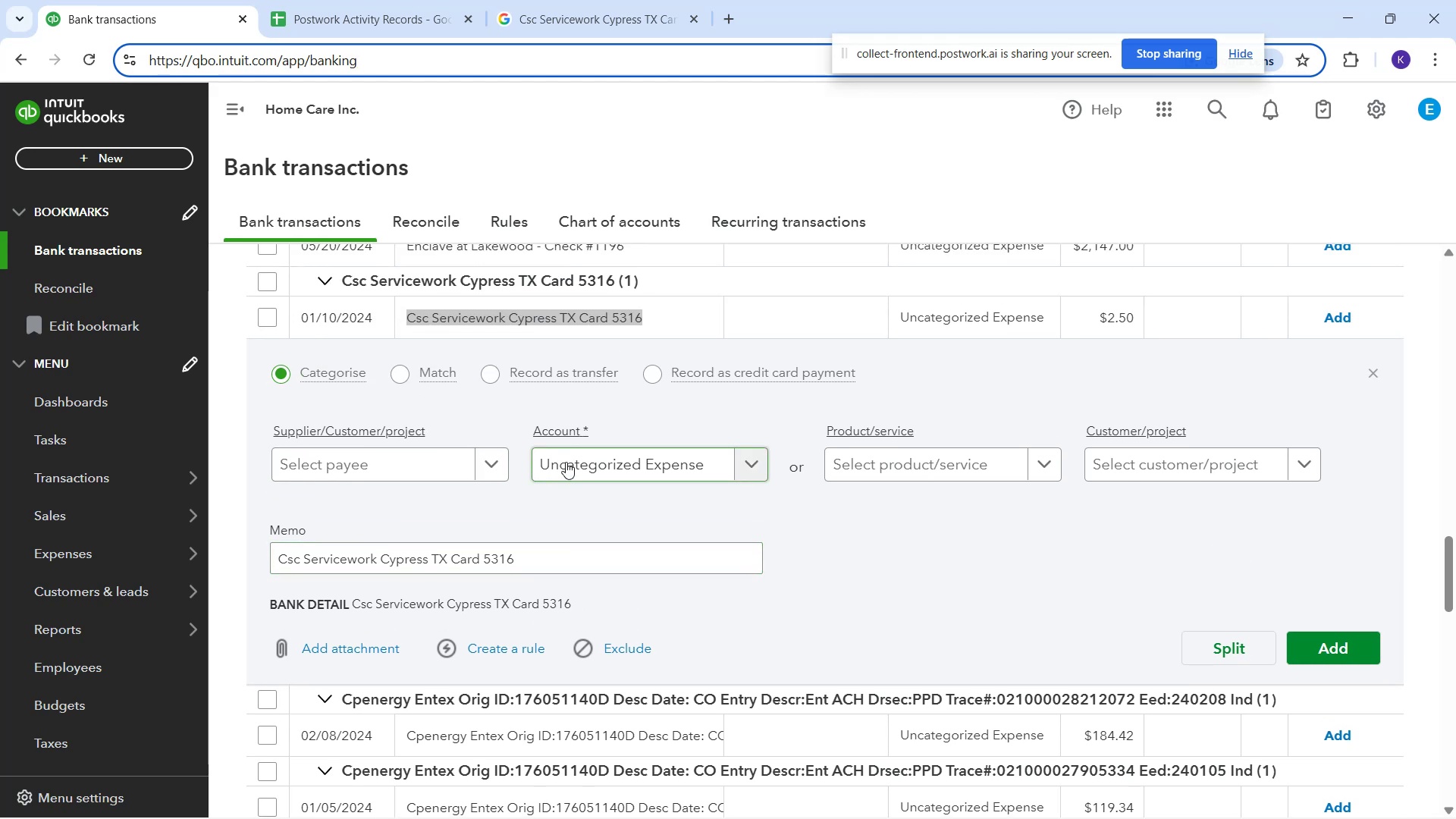 
left_click([566, 462])
 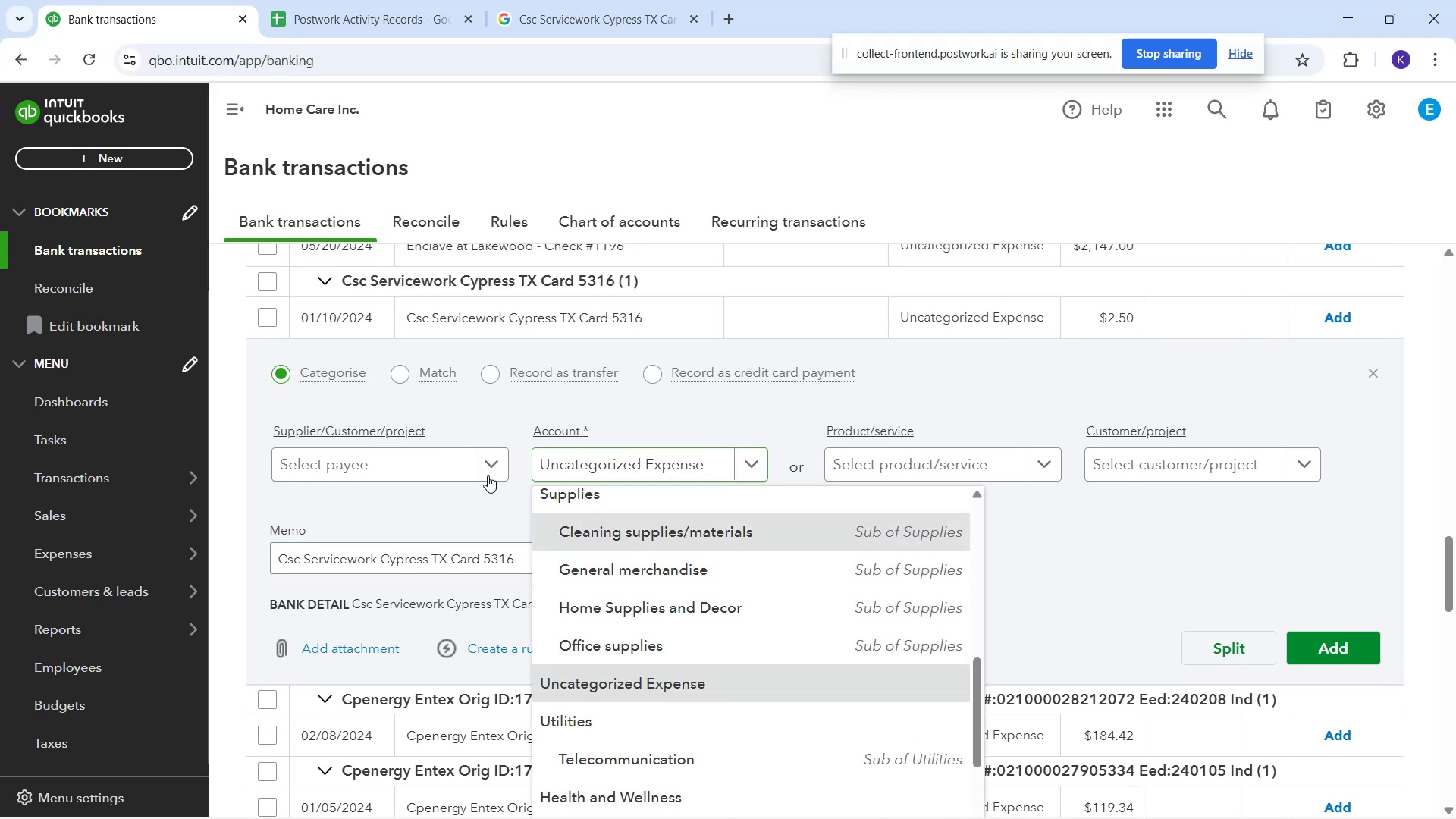 
left_click([443, 470])
 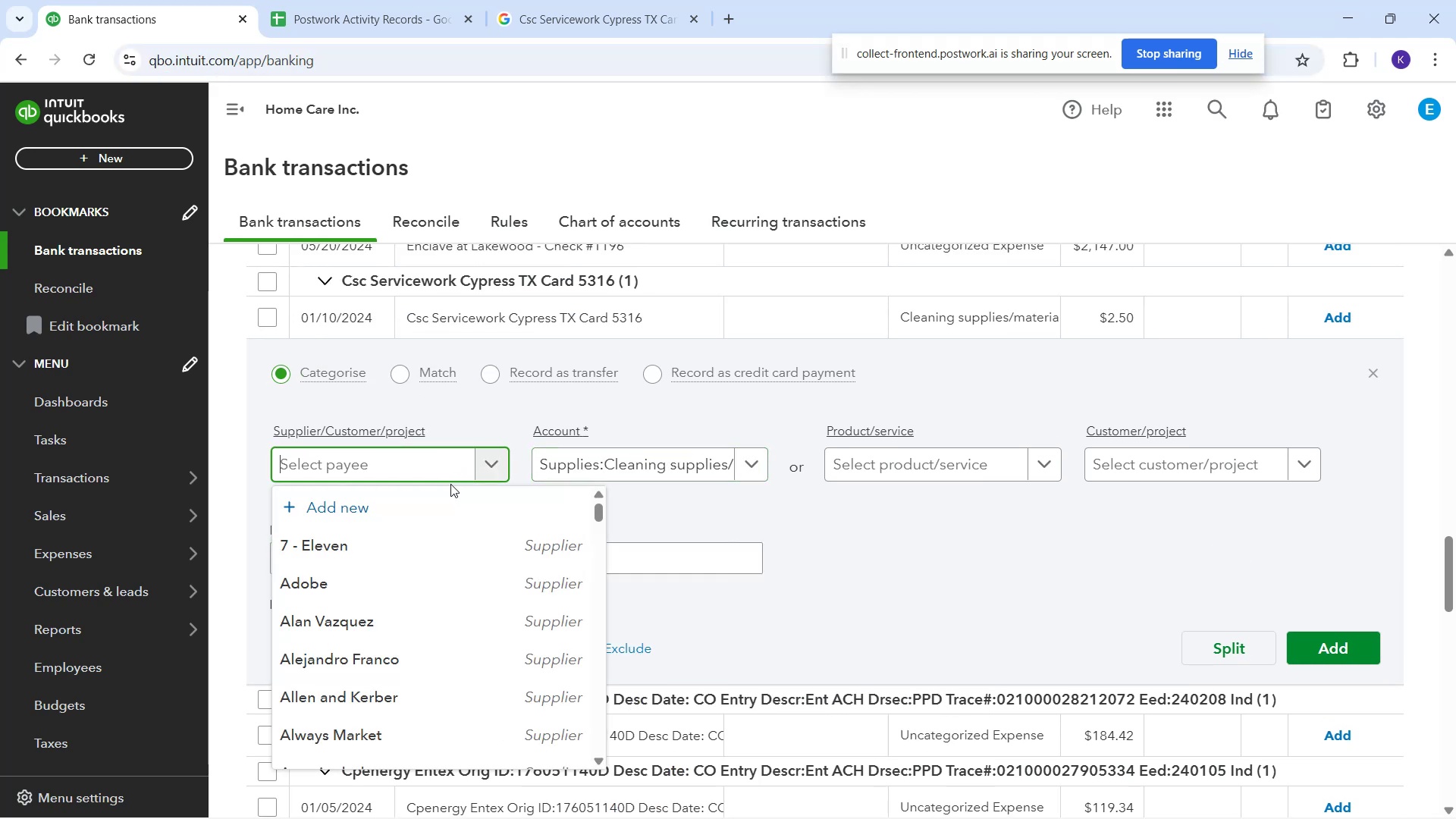 
type(CSC Servicework)
 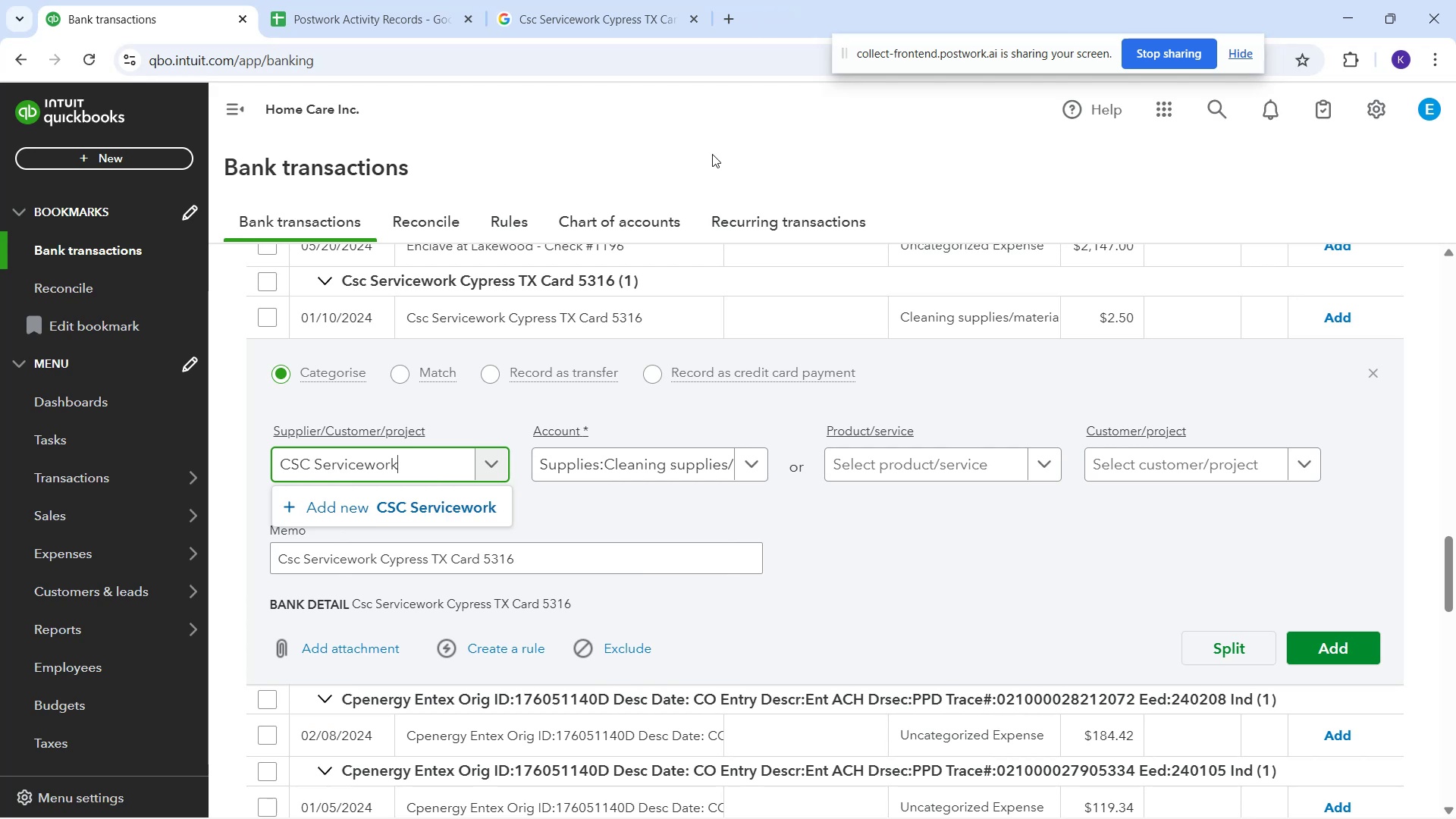 
left_click_drag(start_coordinate=[481, 488], to_coordinate=[476, 500])
 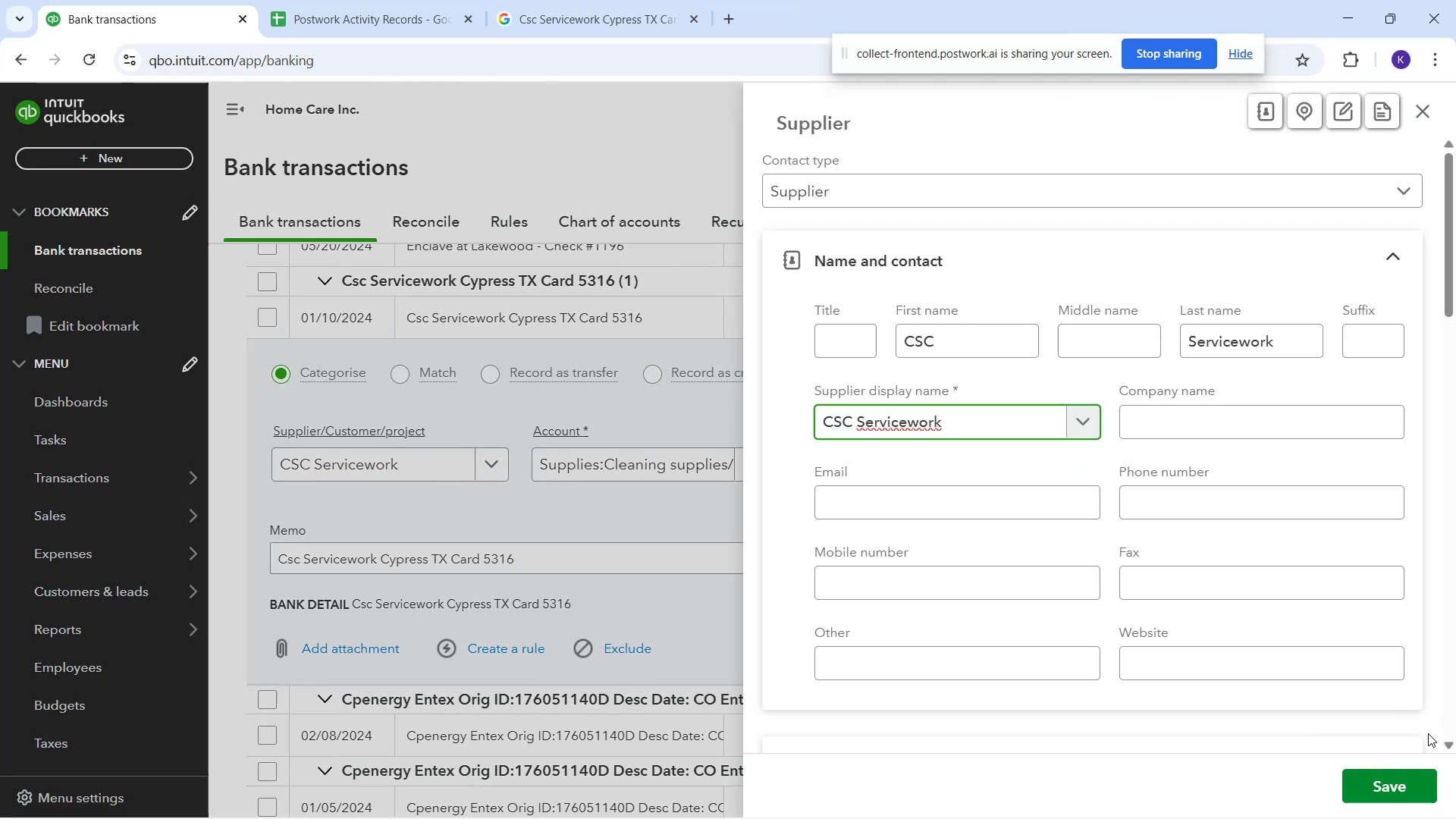 
left_click([1392, 772])
 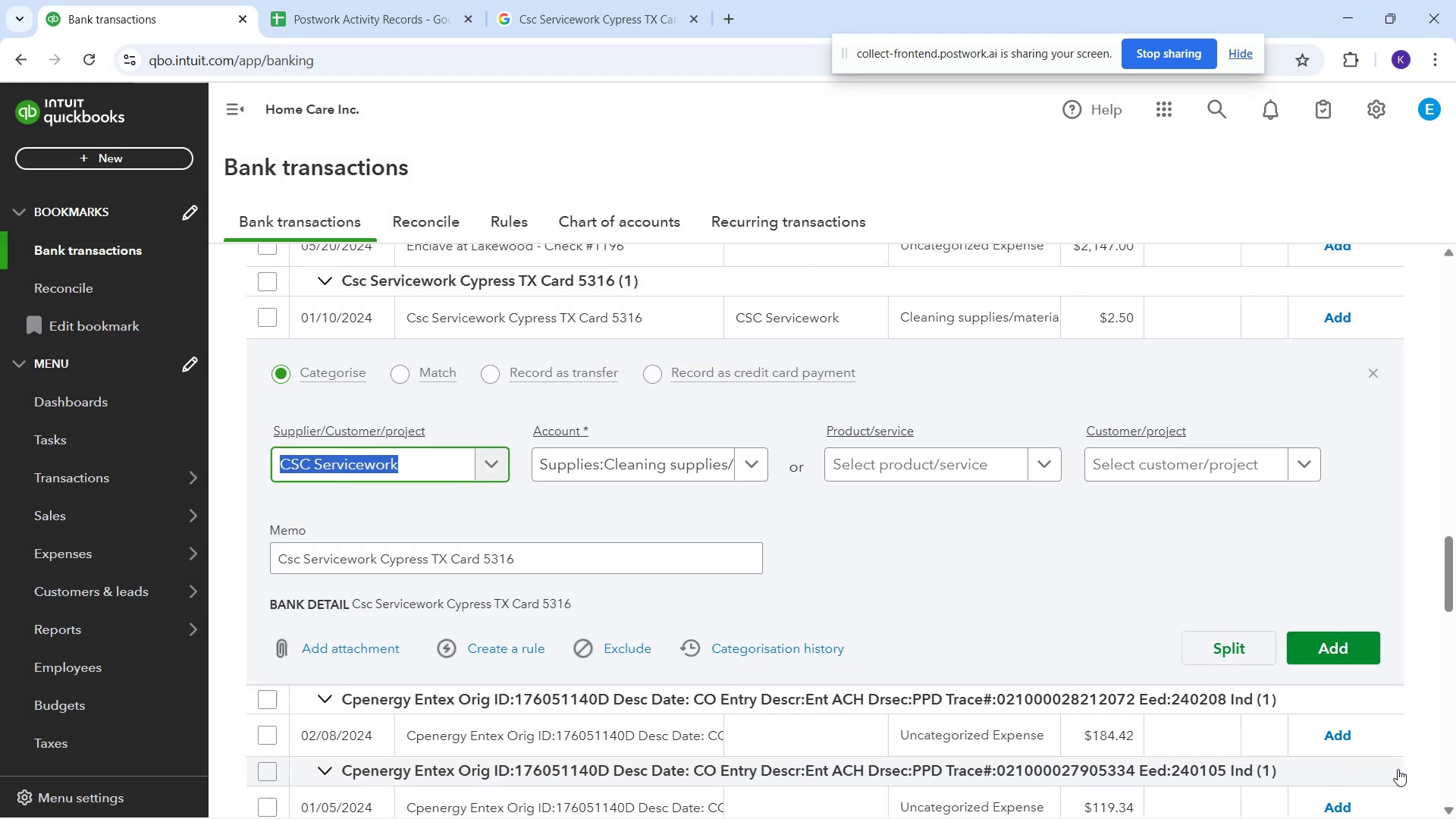 
left_click([1311, 647])
 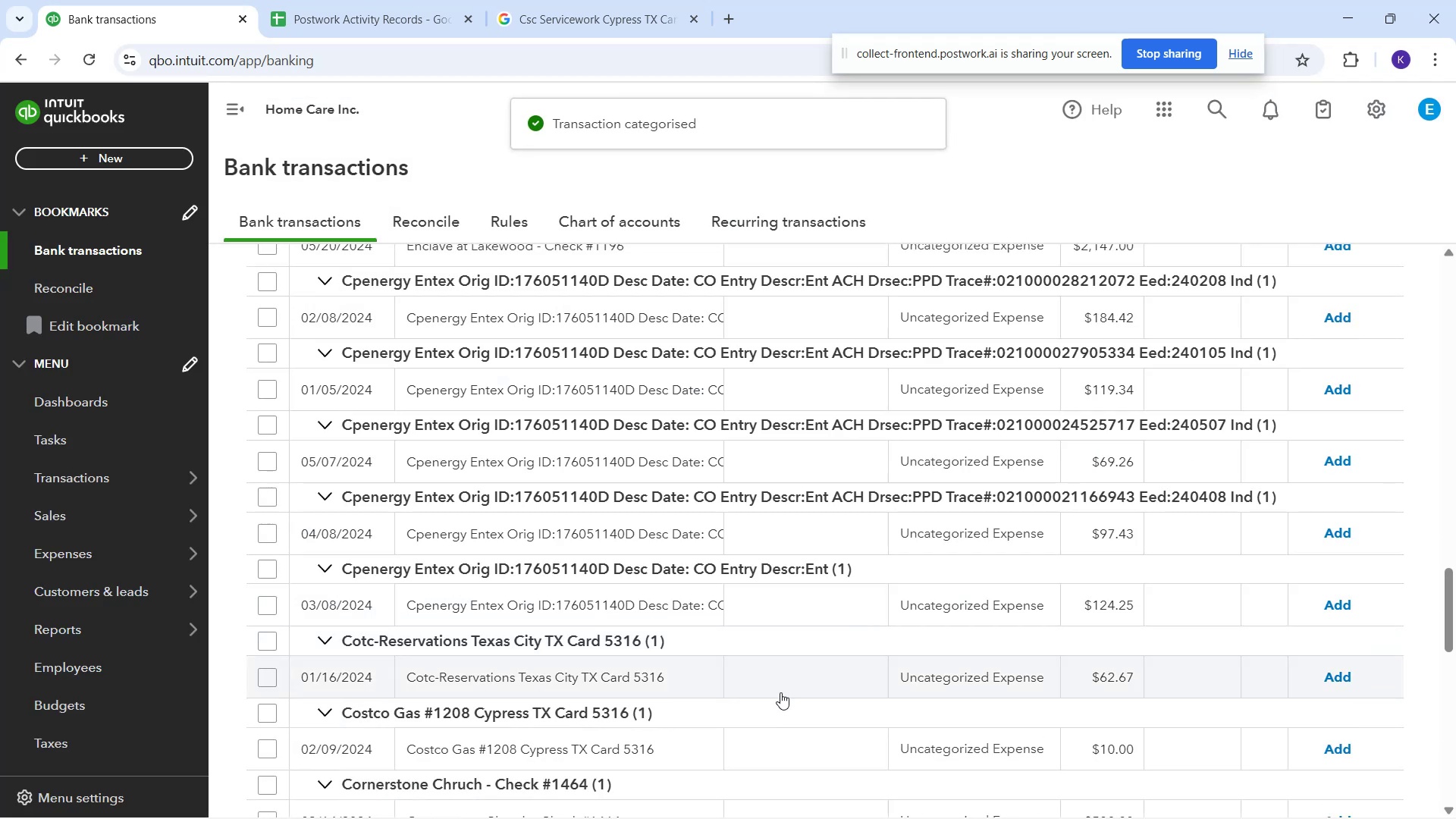 
wait(5.6)
 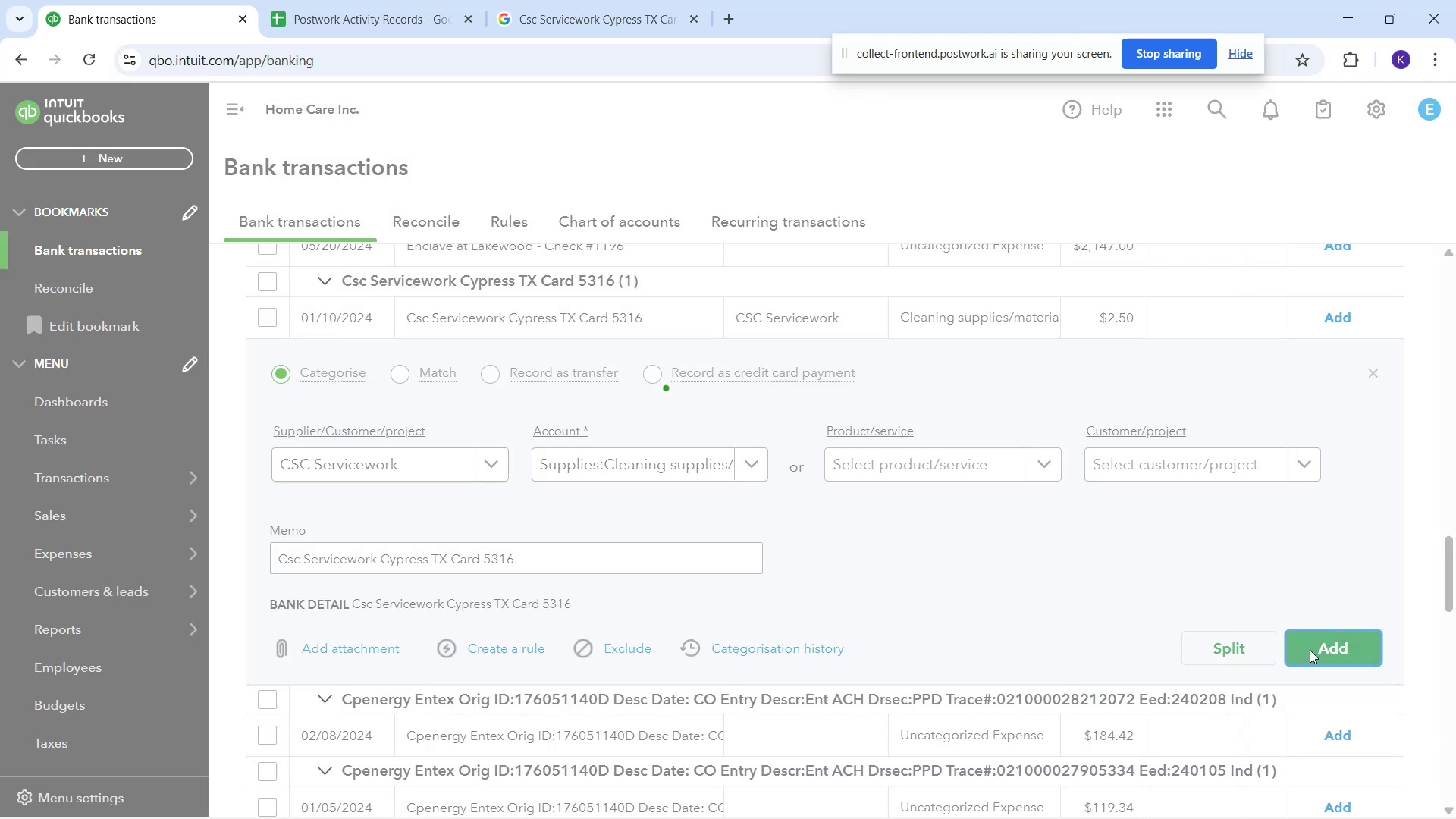 
scroll: coordinate [792, 696], scroll_direction: down, amount: 1.0
 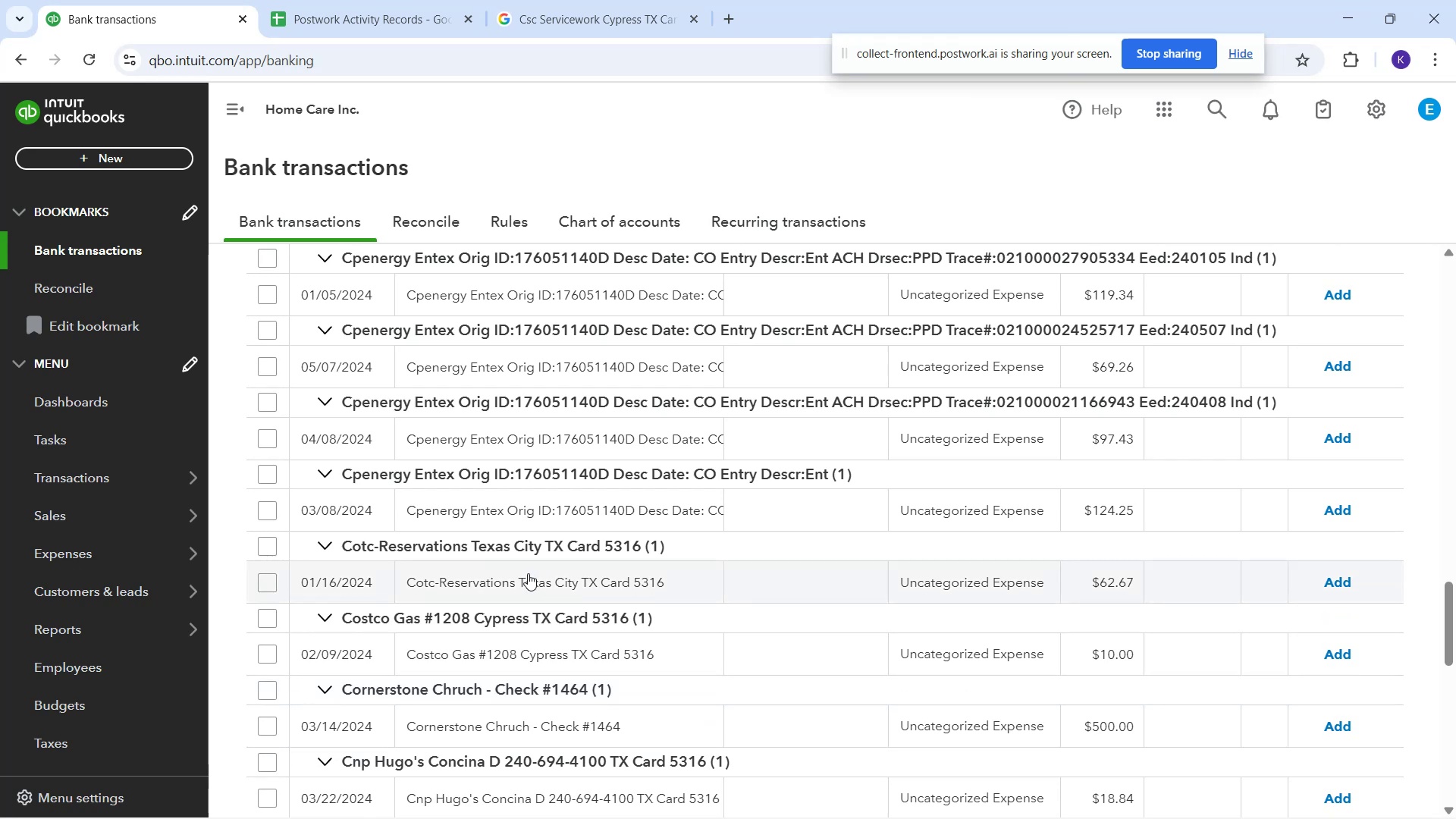 
wait(7.77)
 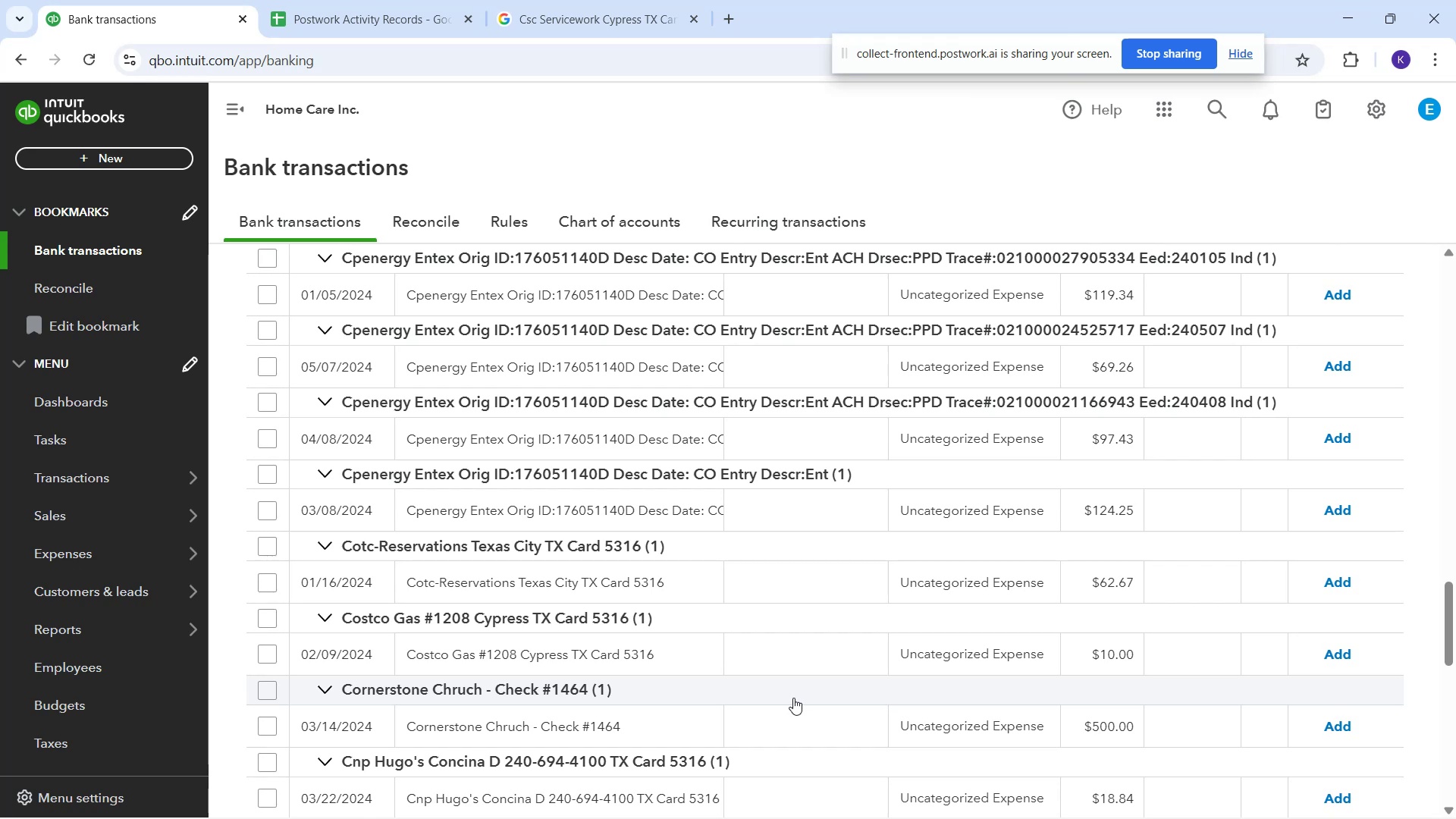 
left_click_drag(start_coordinate=[604, 607], to_coordinate=[609, 604])
 